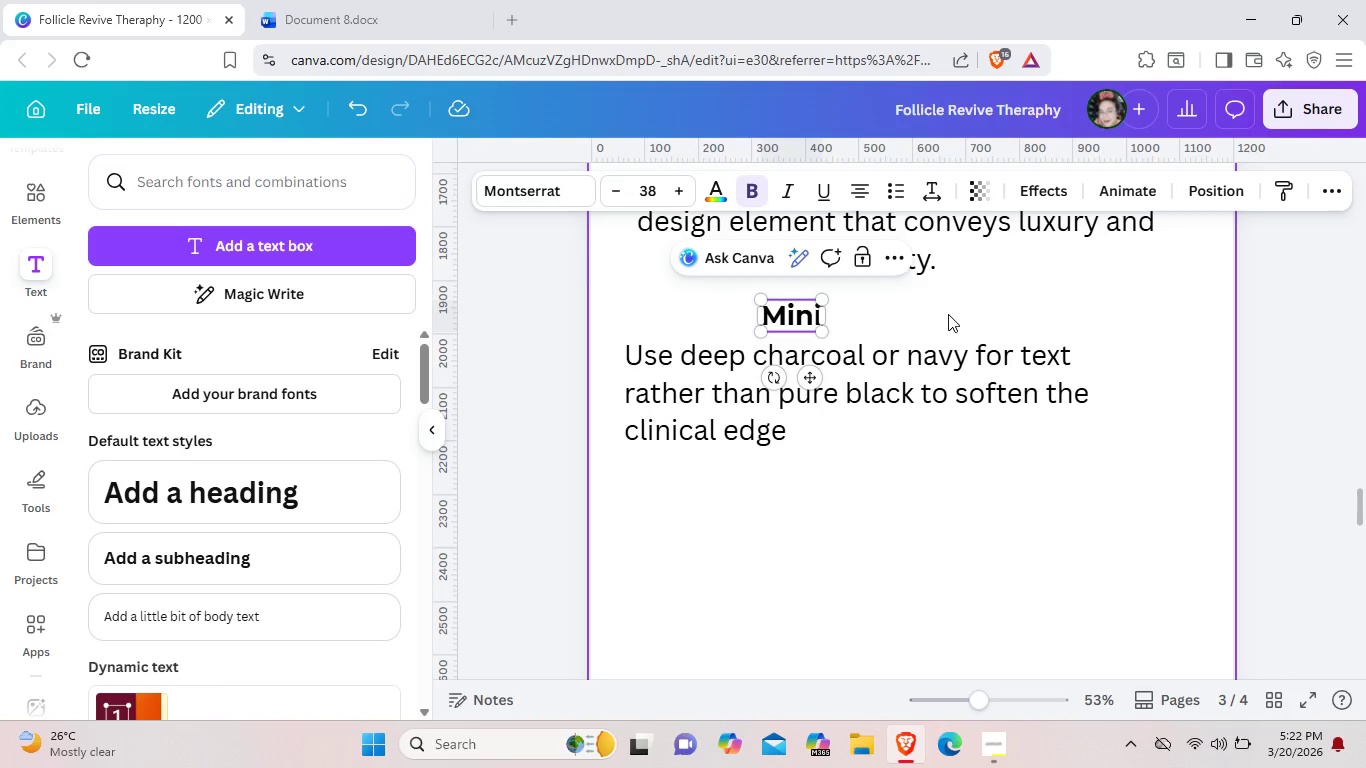 
type(malist Color Palette)
 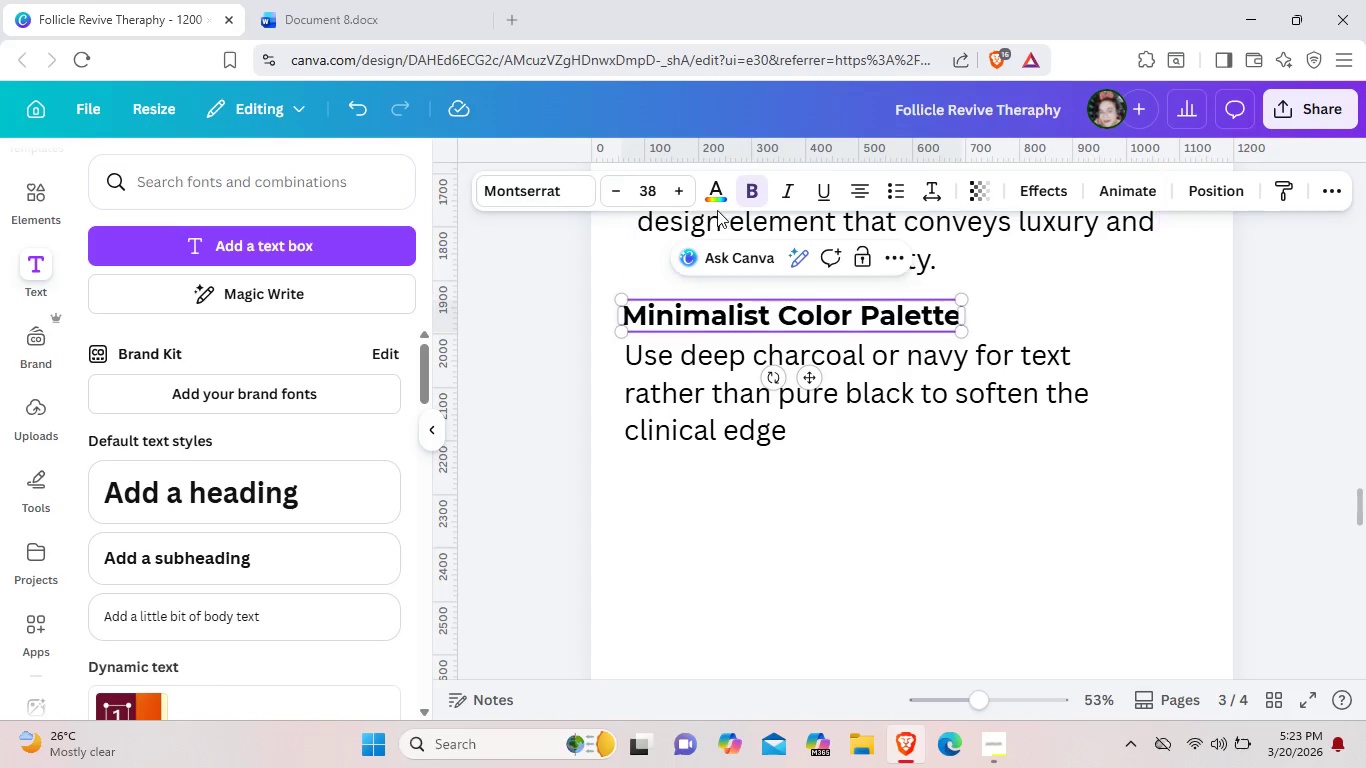 
left_click([1163, 325])
 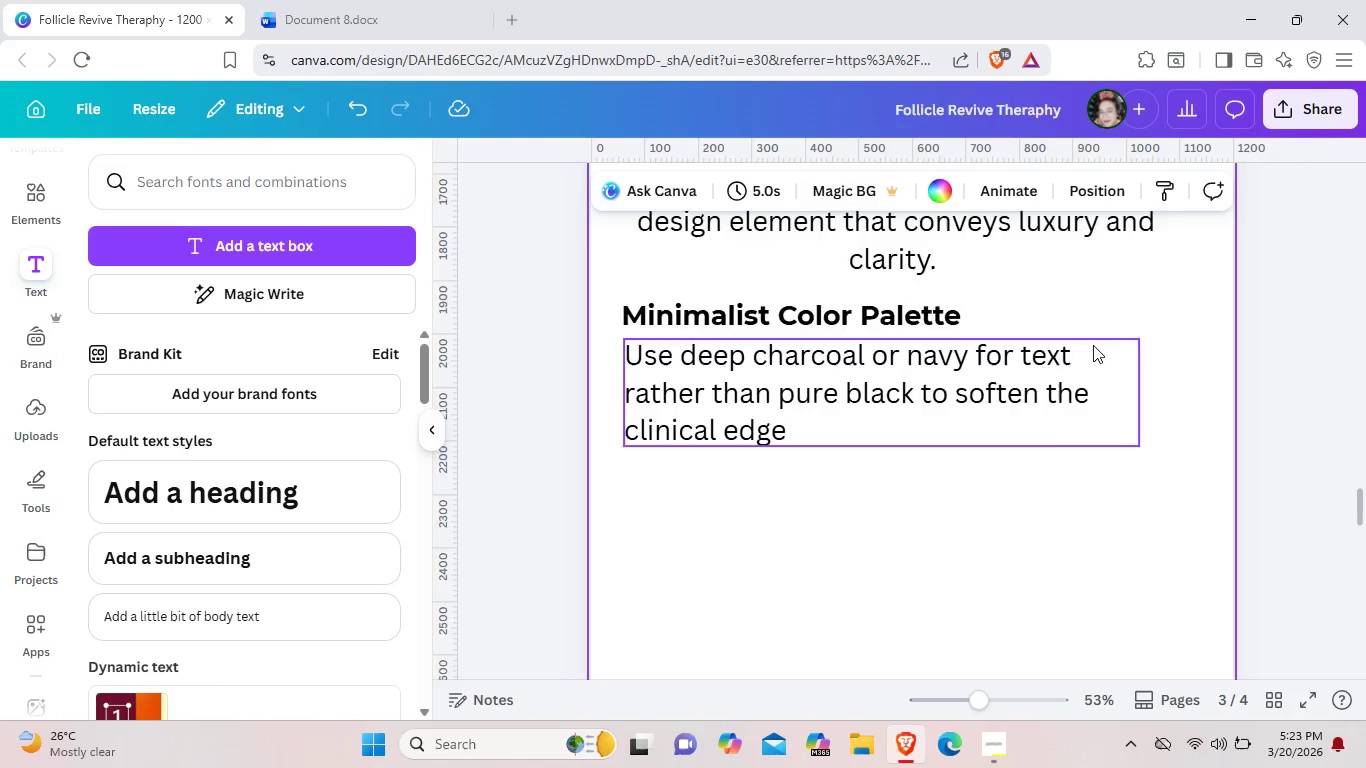 
scroll: coordinate [1093, 345], scroll_direction: up, amount: 1.0
 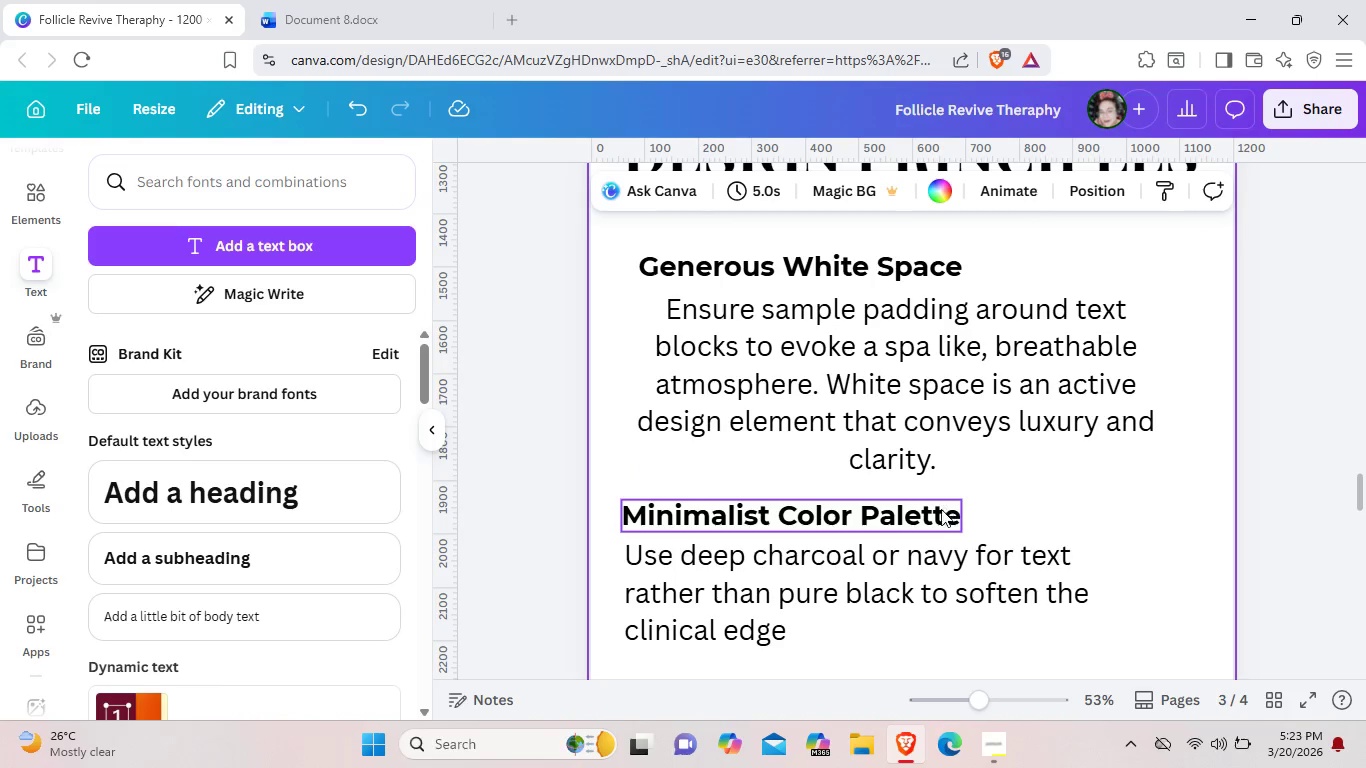 
left_click_drag(start_coordinate=[937, 514], to_coordinate=[943, 505])
 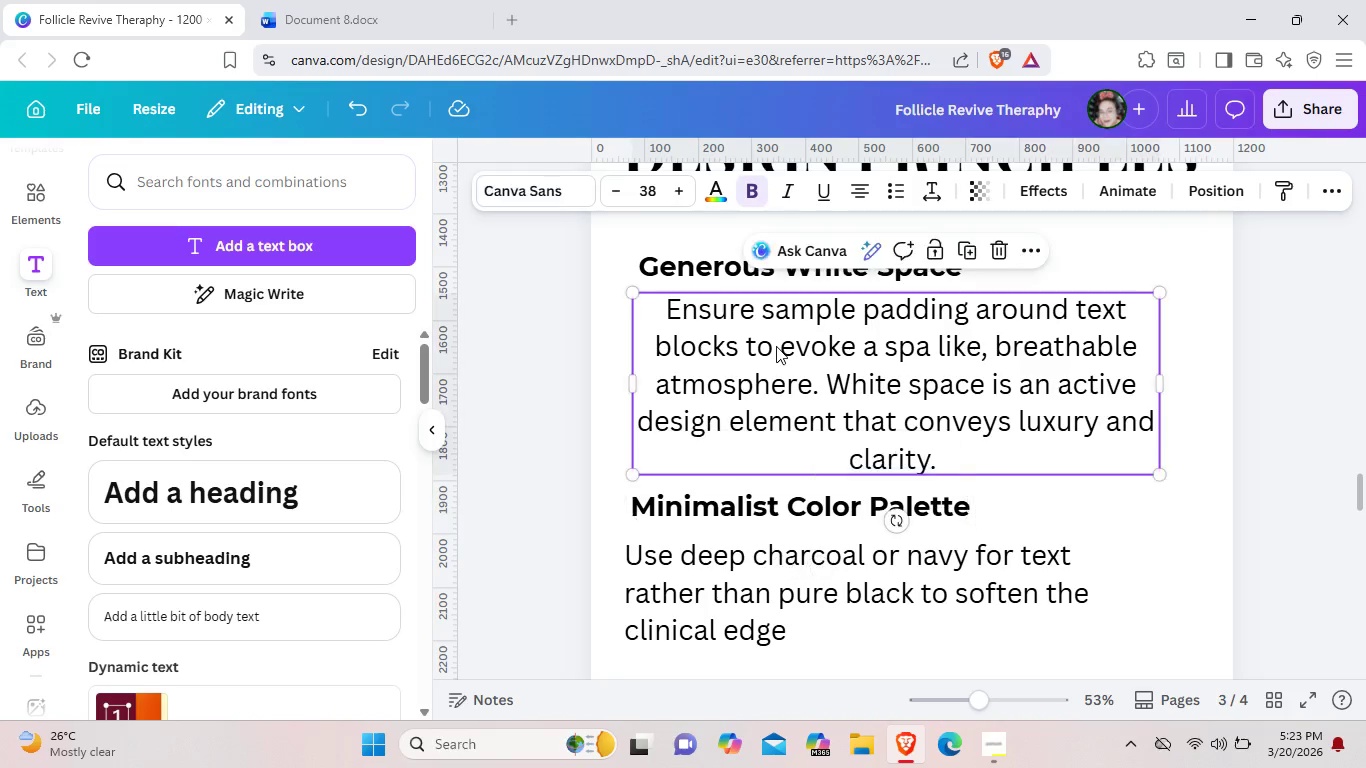 
left_click([776, 346])
 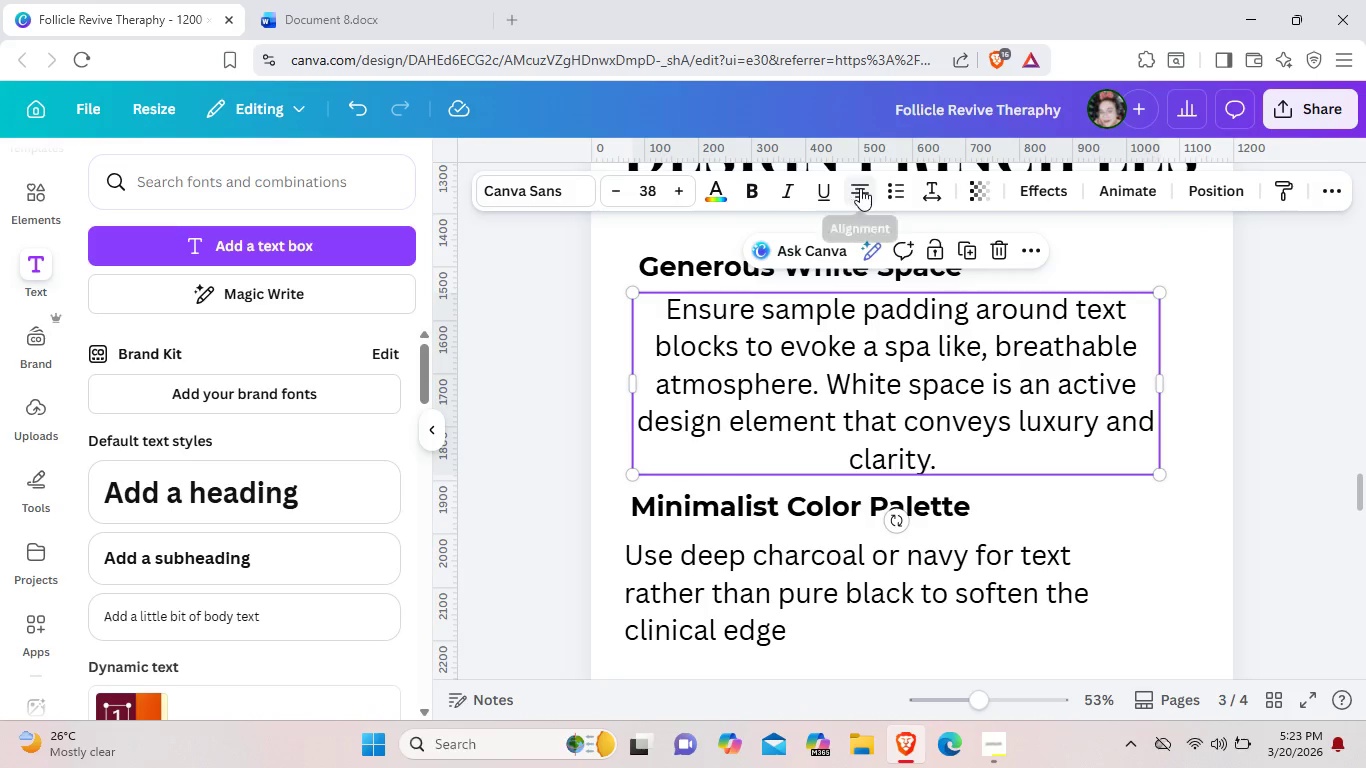 
left_click([860, 188])
 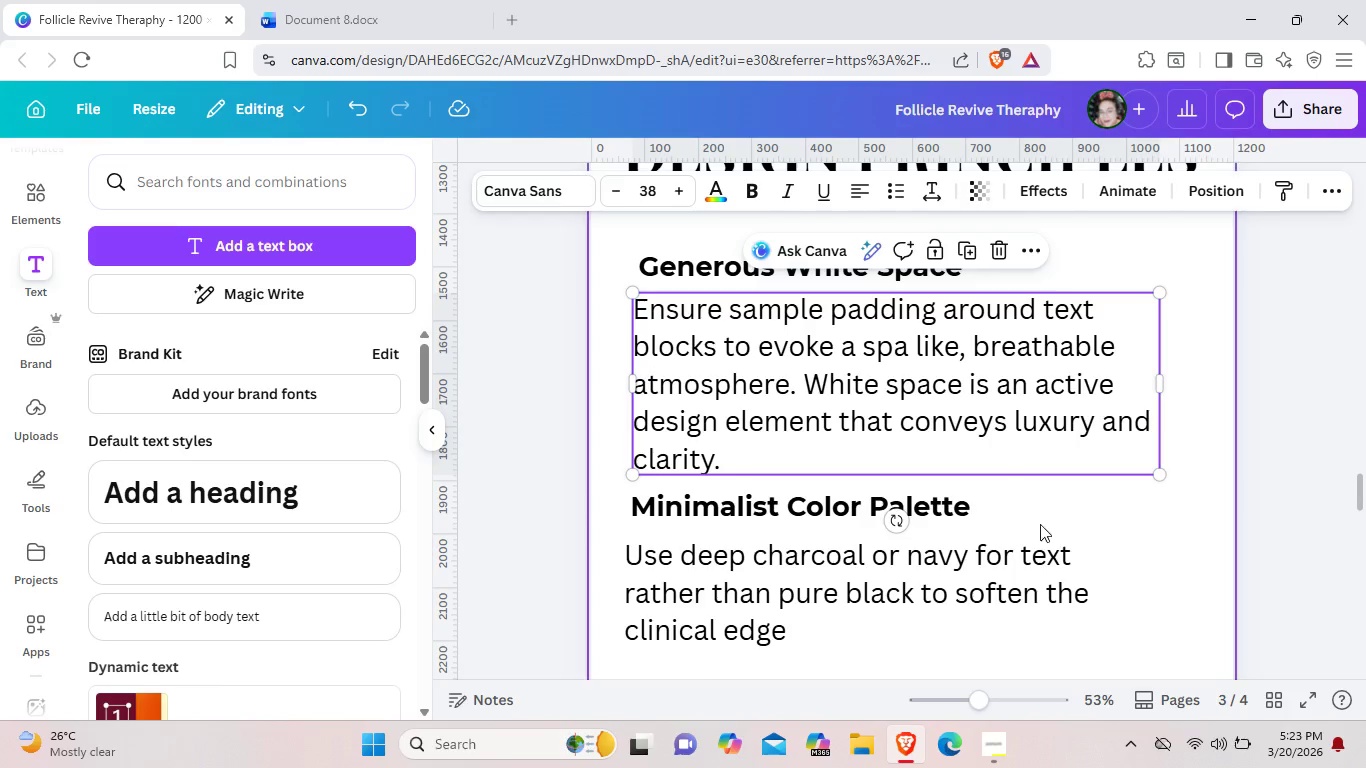 
left_click([1095, 538])
 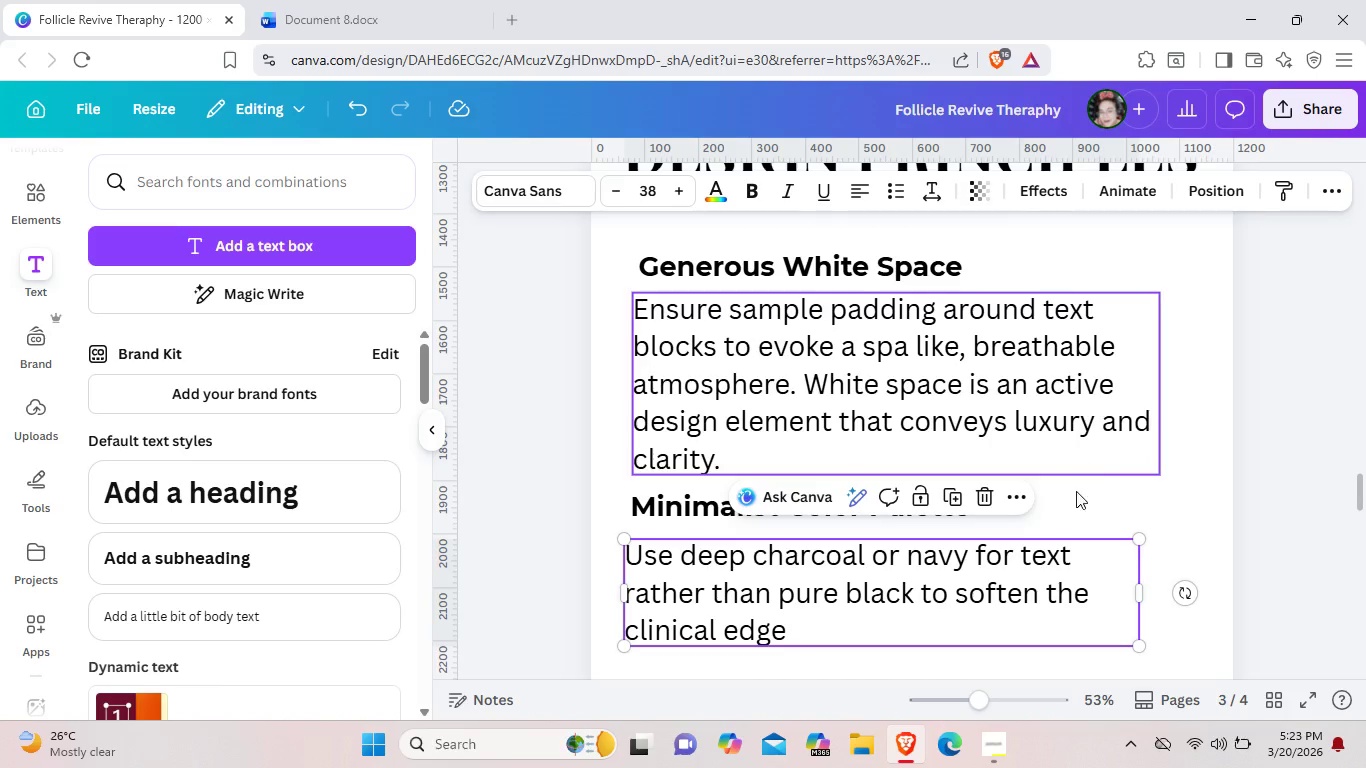 
left_click([1099, 507])
 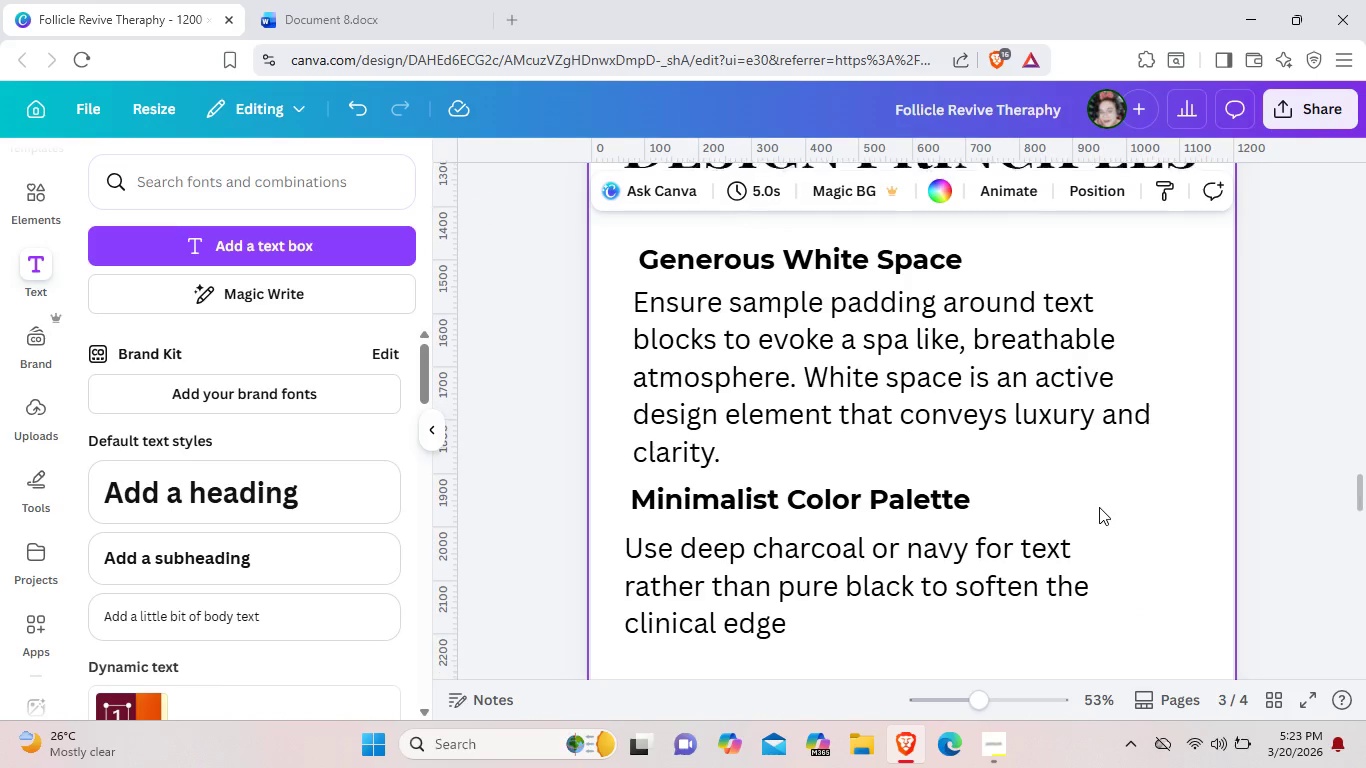 
scroll: coordinate [1099, 507], scroll_direction: down, amount: 2.0
 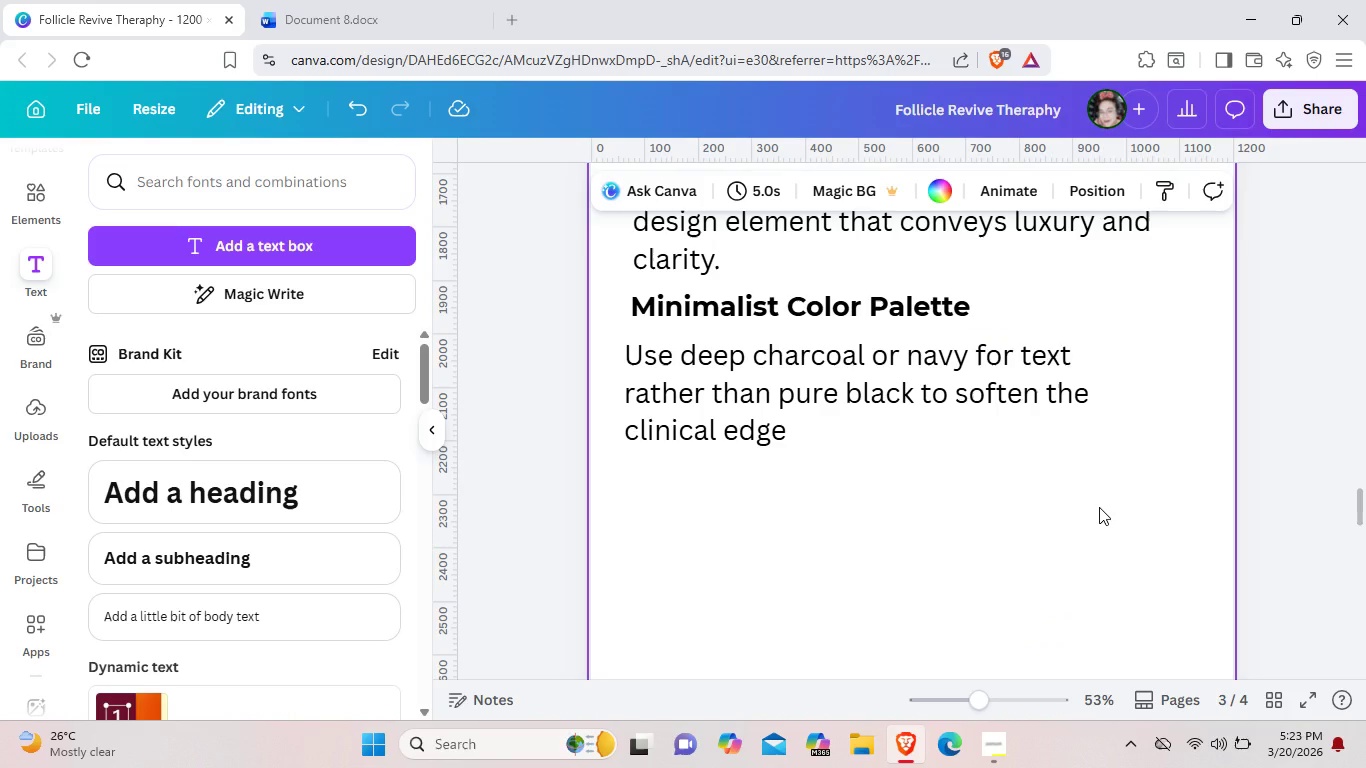 
left_click_drag(start_coordinate=[991, 500], to_coordinate=[1000, 502])
 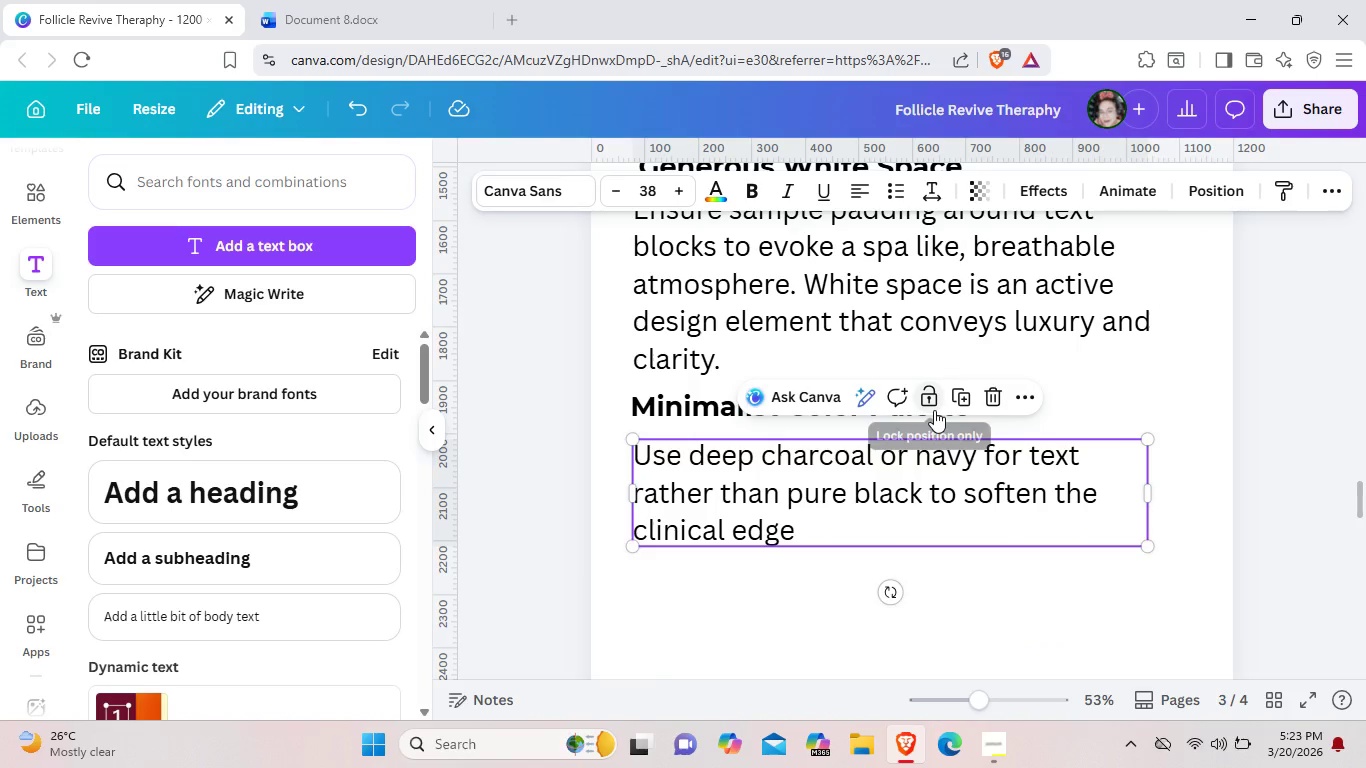 
scroll: coordinate [1099, 507], scroll_direction: up, amount: 1.0
 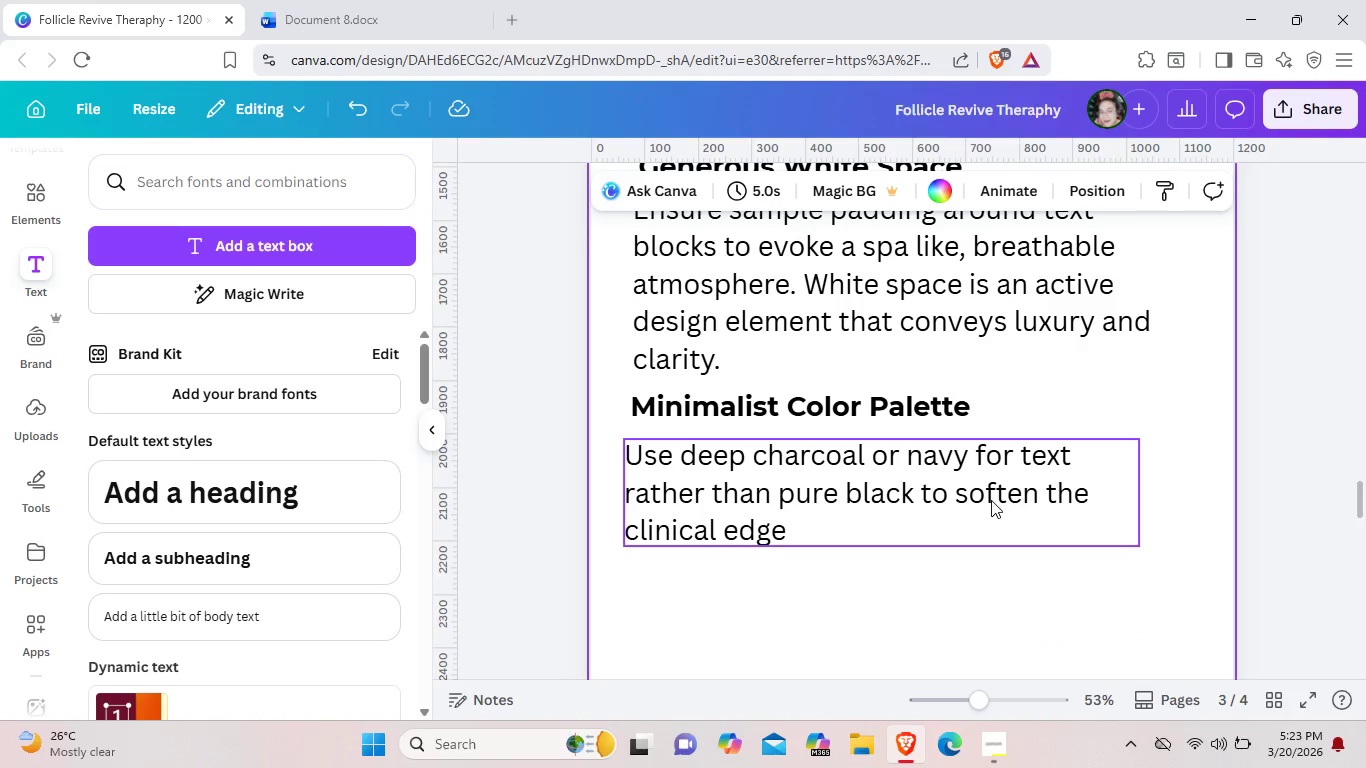 
left_click([934, 410])
 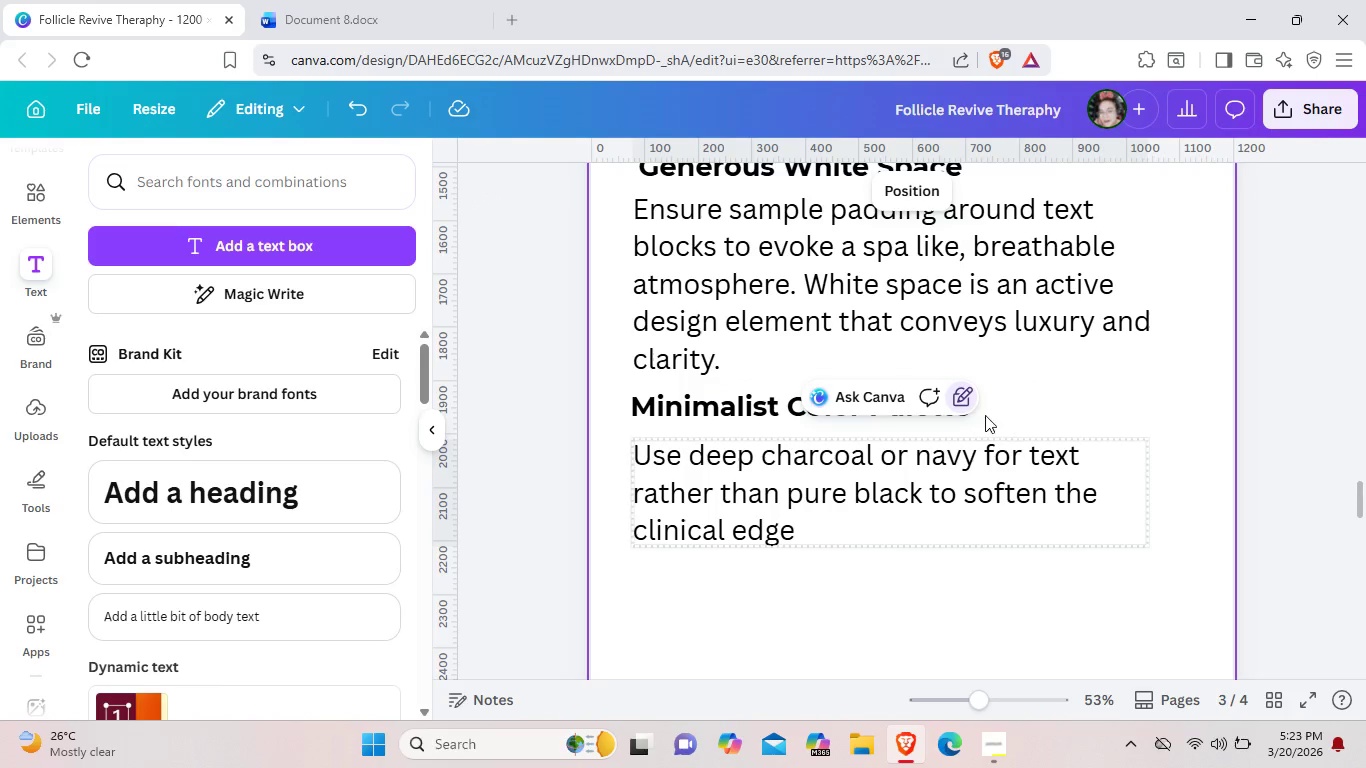 
left_click([927, 453])
 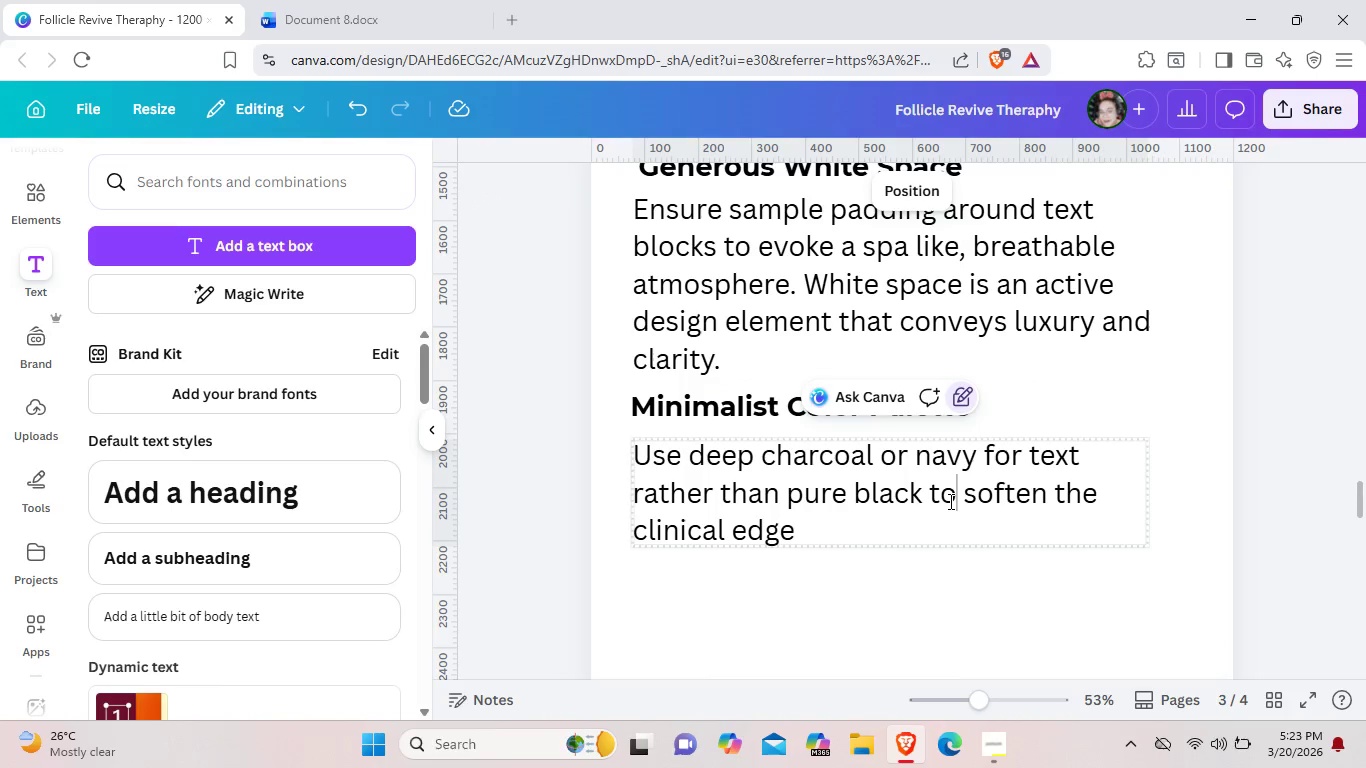 
double_click([949, 501])
 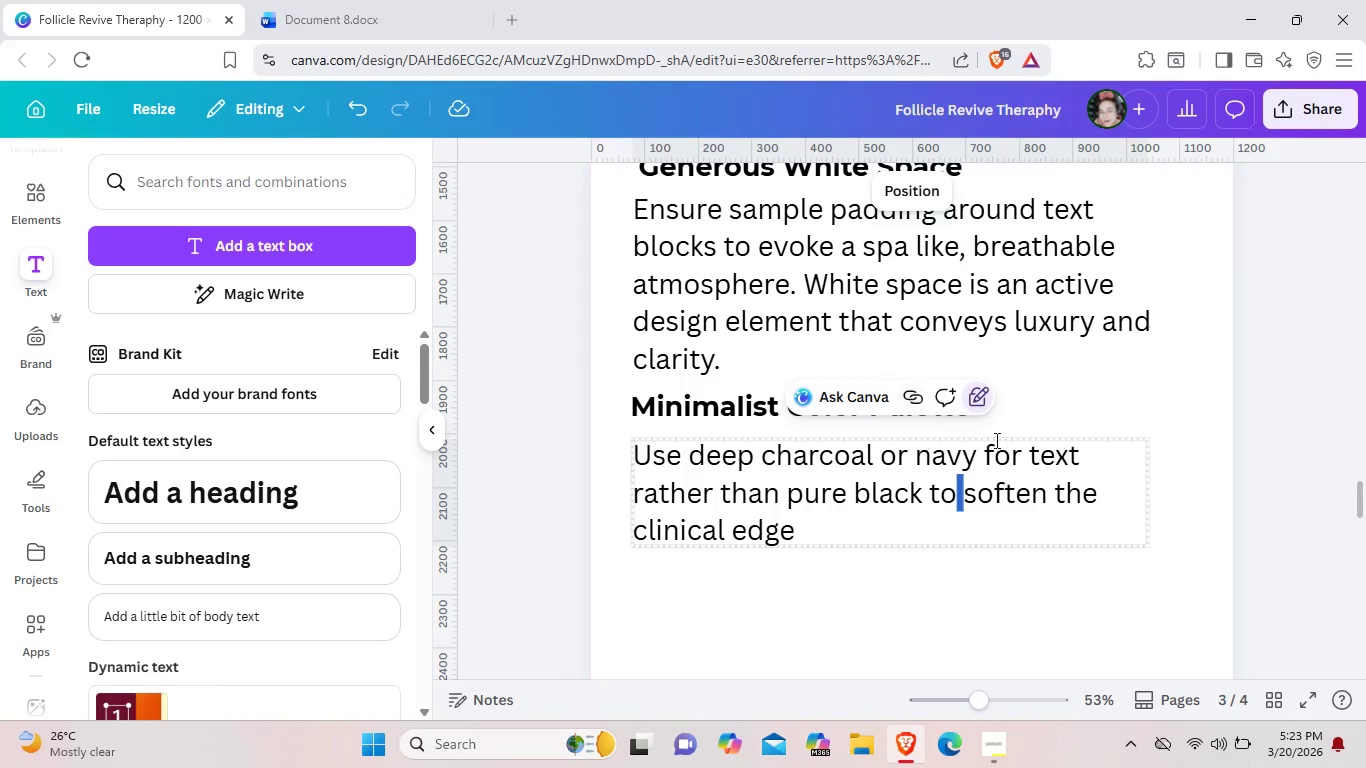 
left_click([996, 441])
 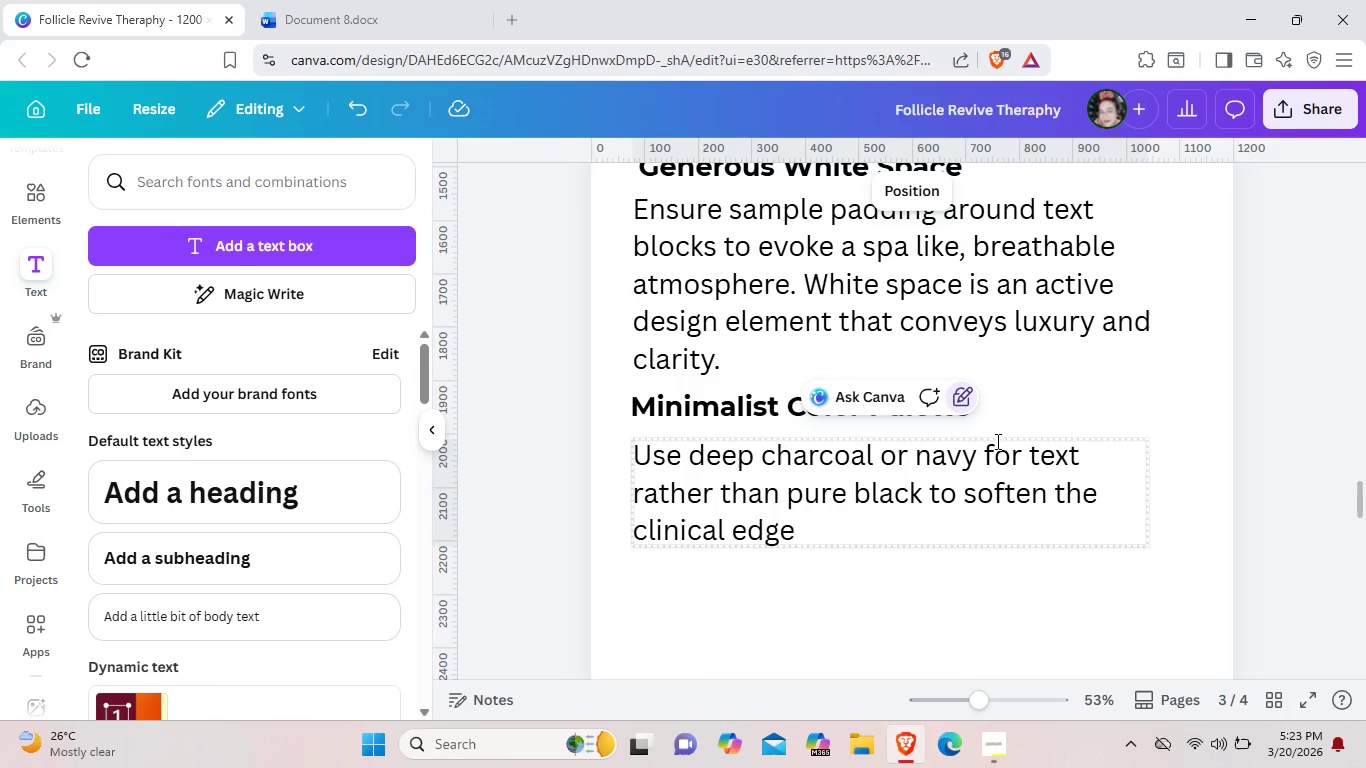 
left_click([996, 441])
 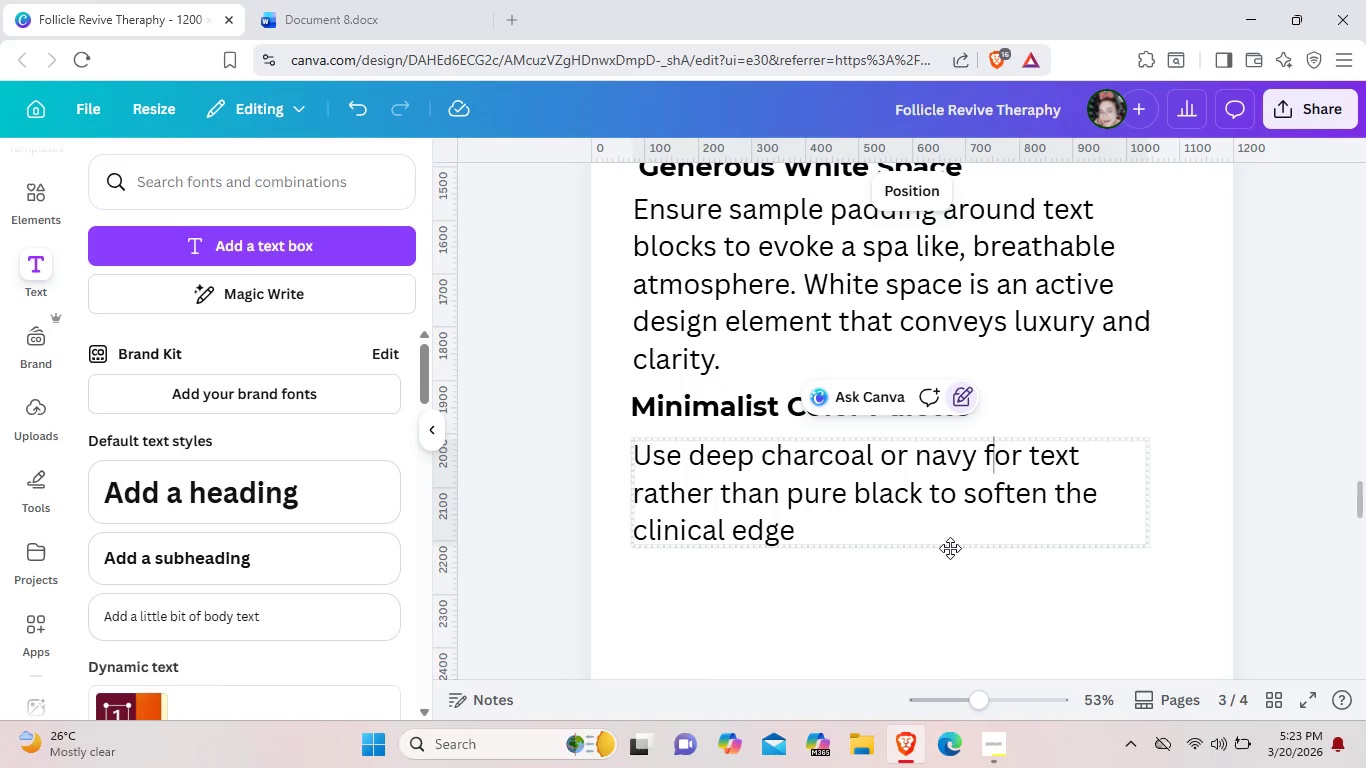 
left_click([950, 548])
 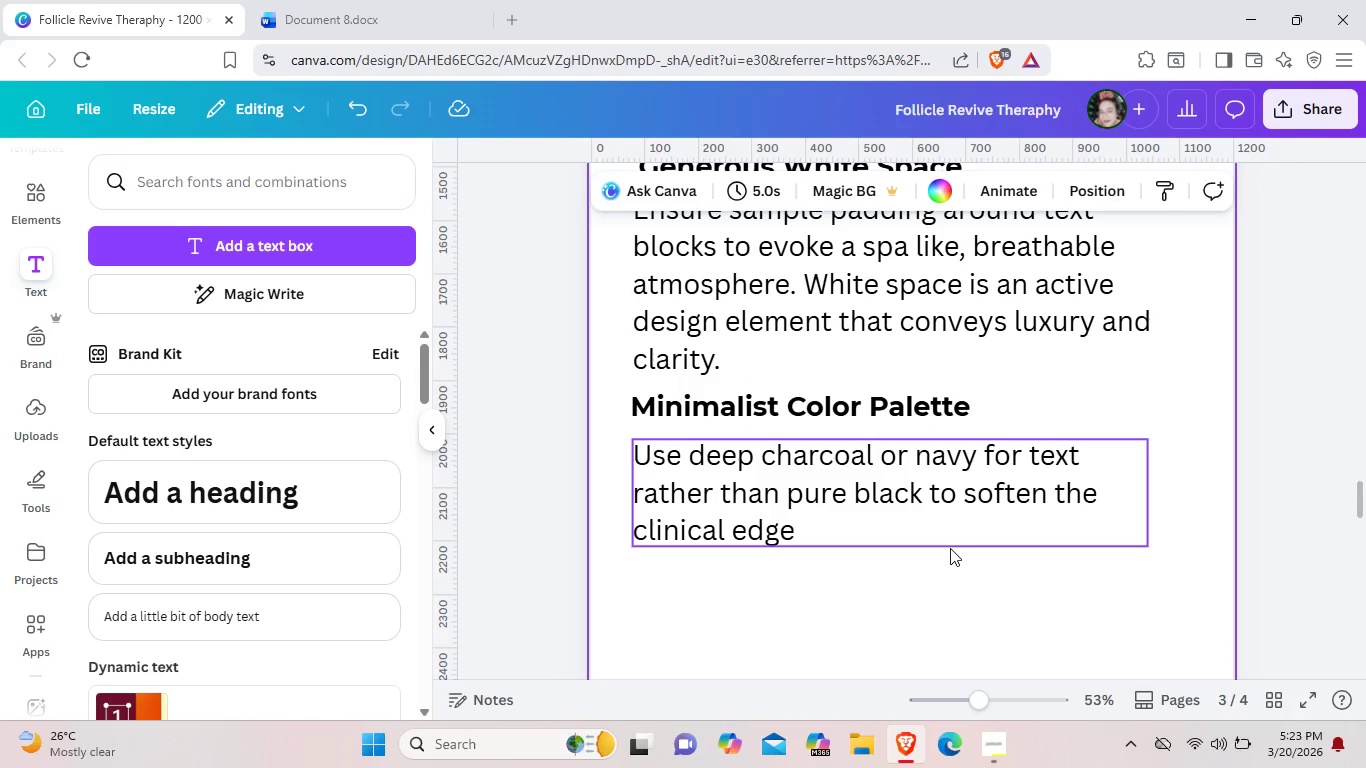 
left_click([950, 548])
 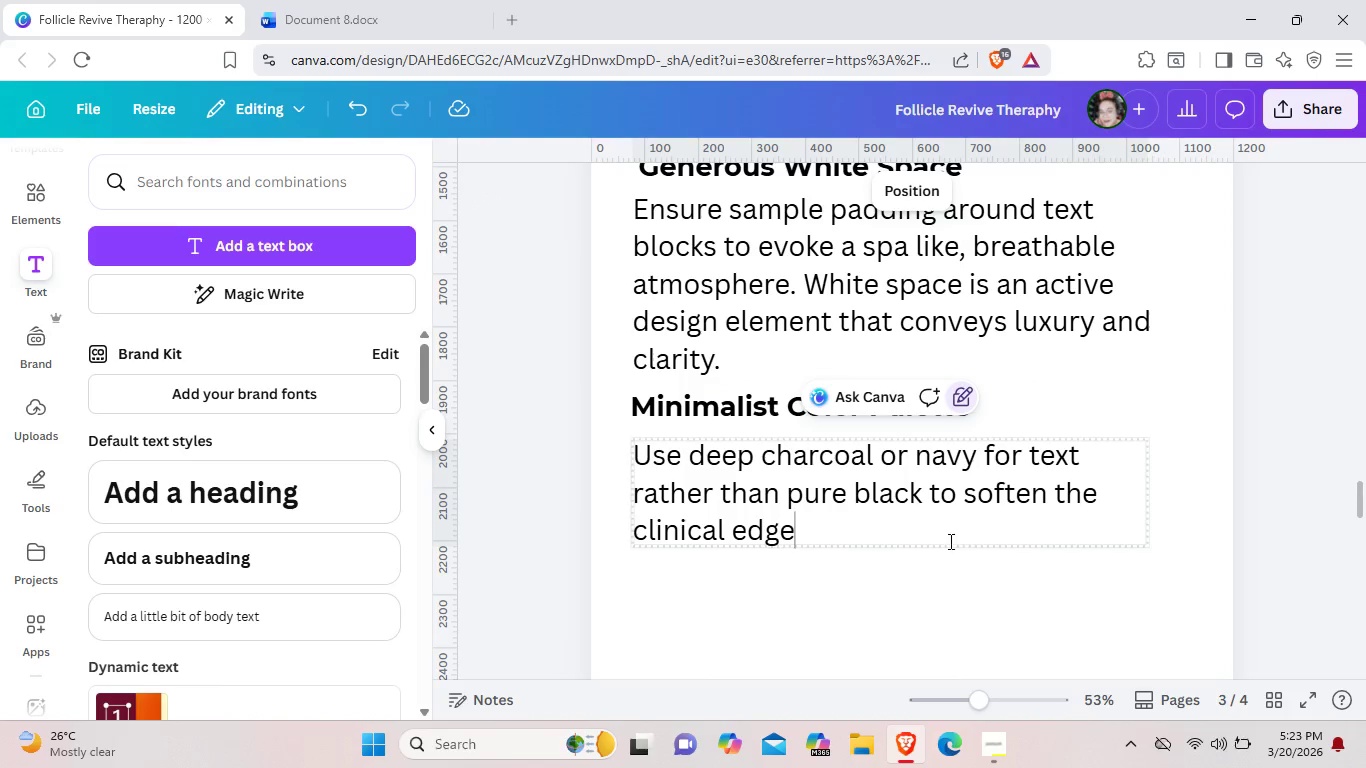 
double_click([949, 539])
 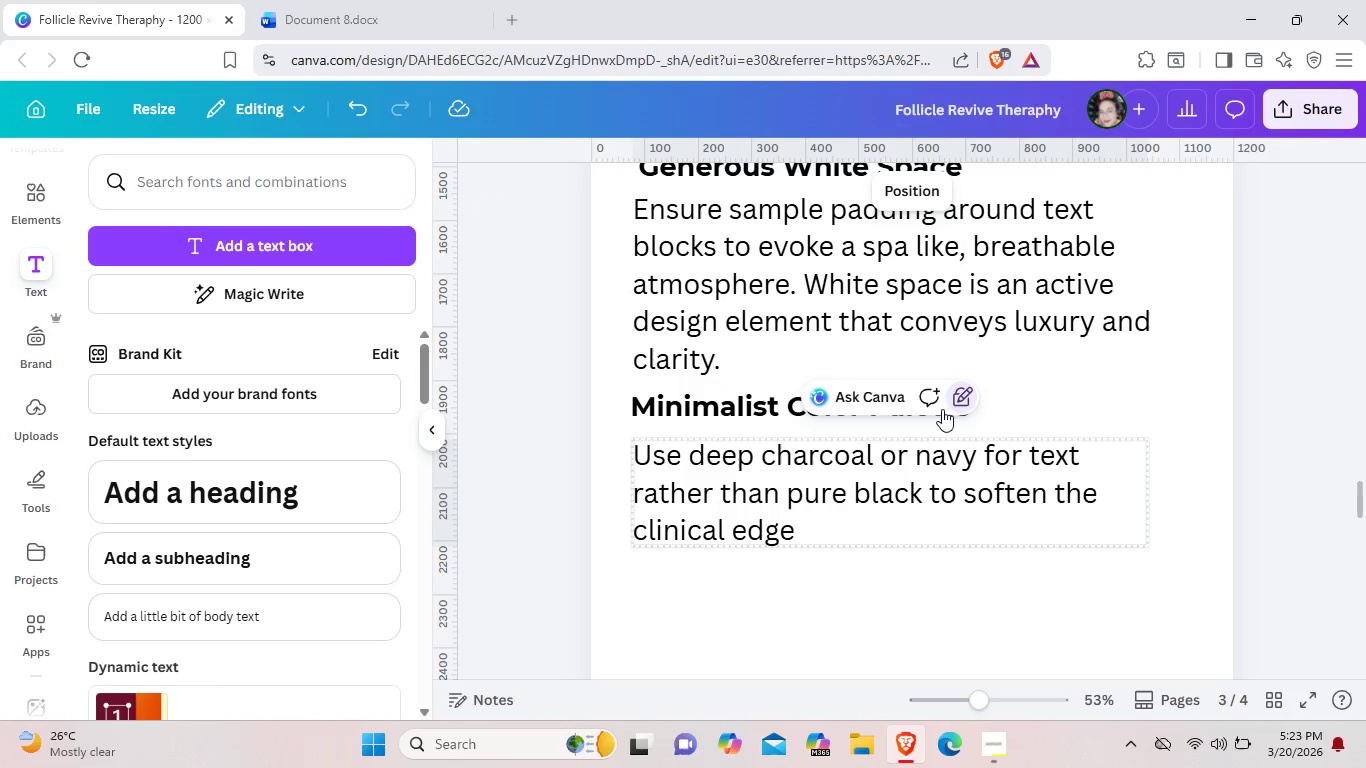 
left_click([954, 401])
 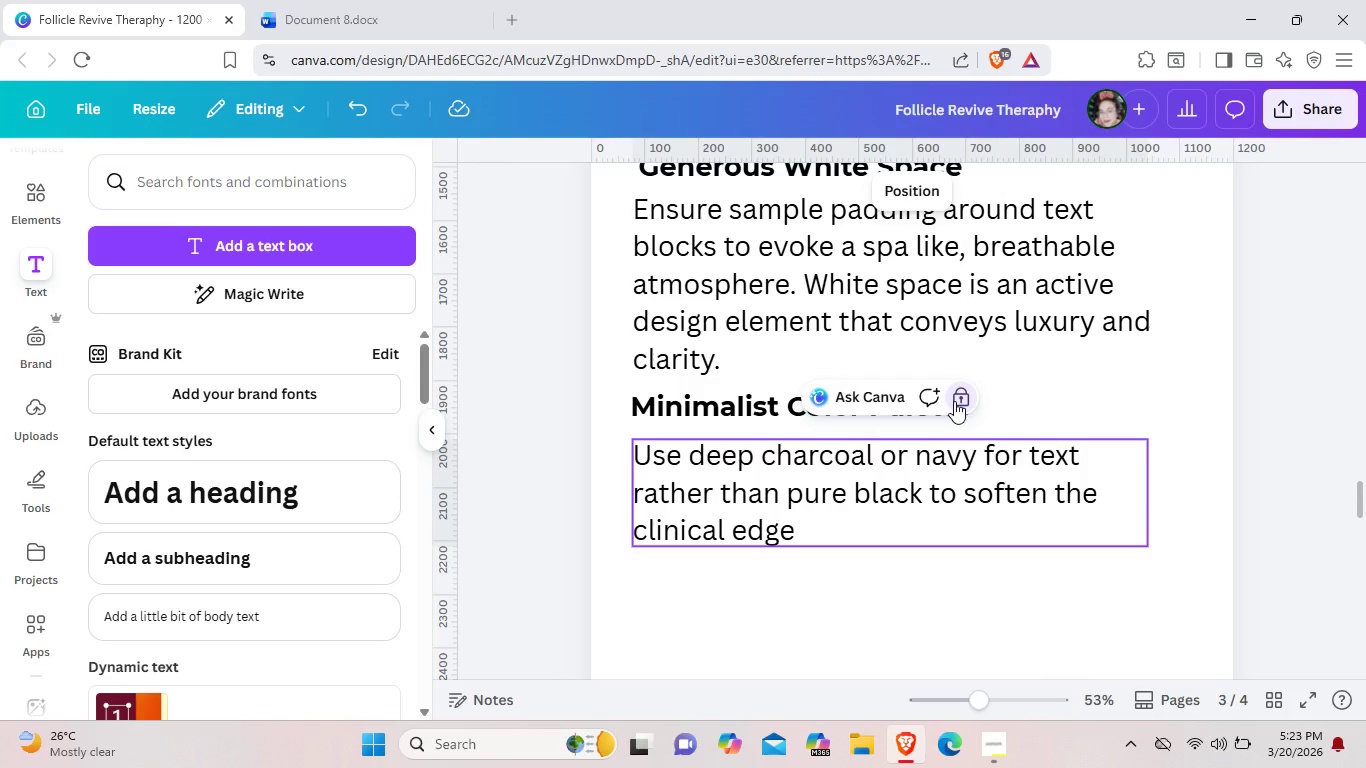 
left_click([954, 401])
 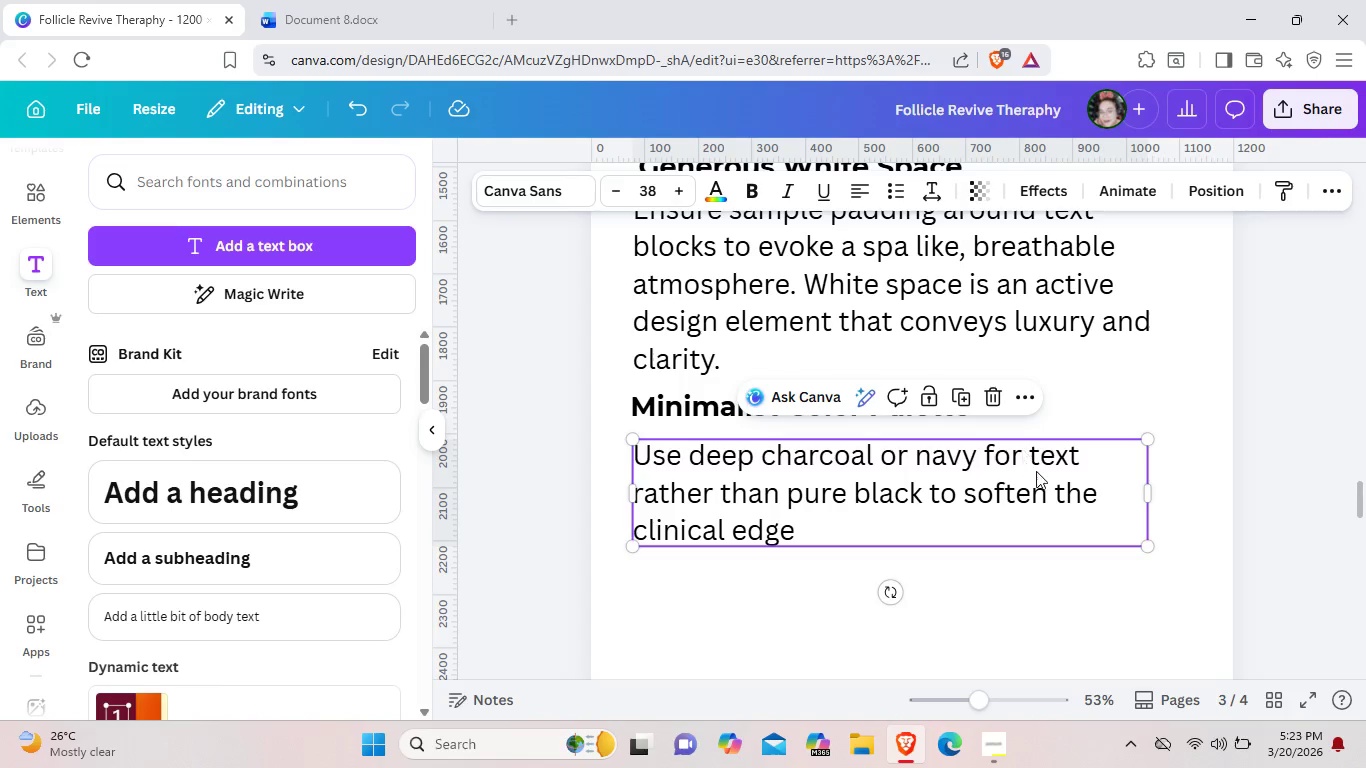 
left_click([1138, 403])
 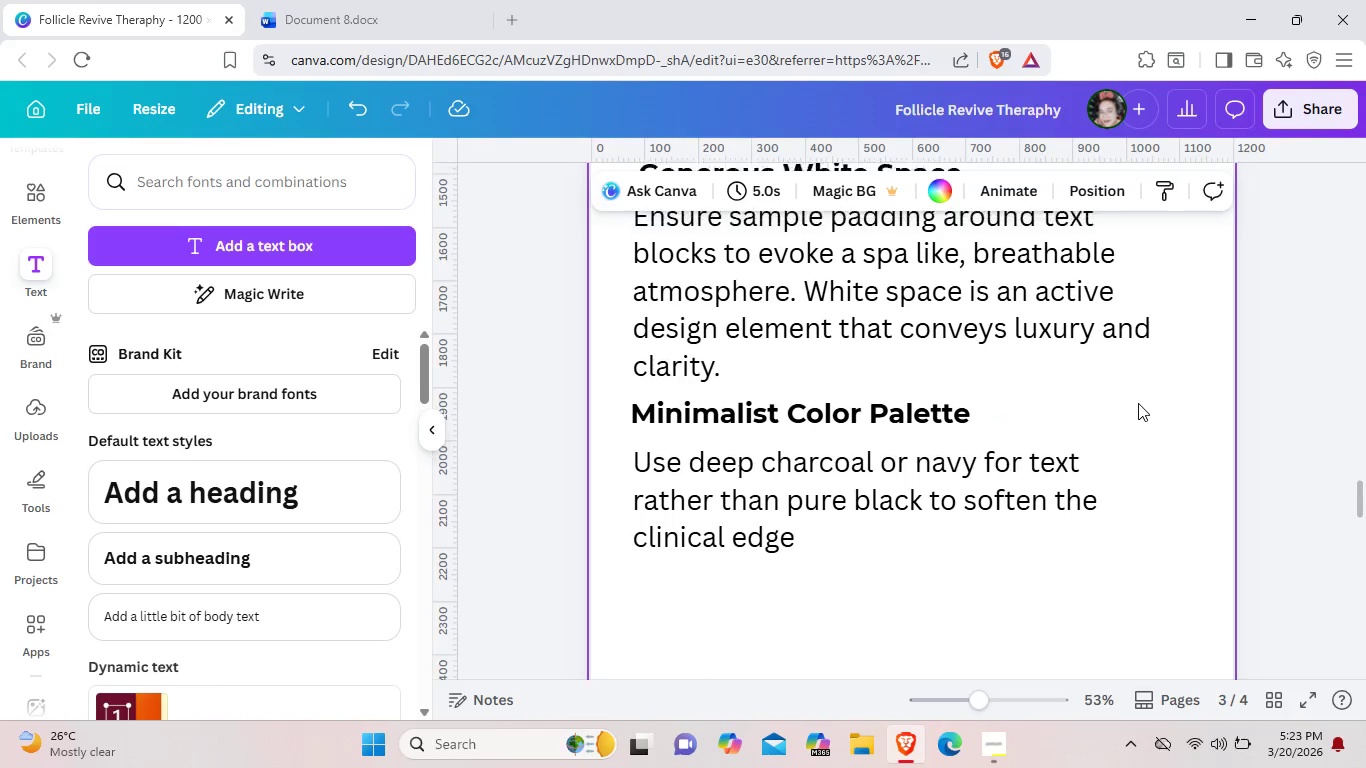 
scroll: coordinate [1138, 403], scroll_direction: up, amount: 1.0
 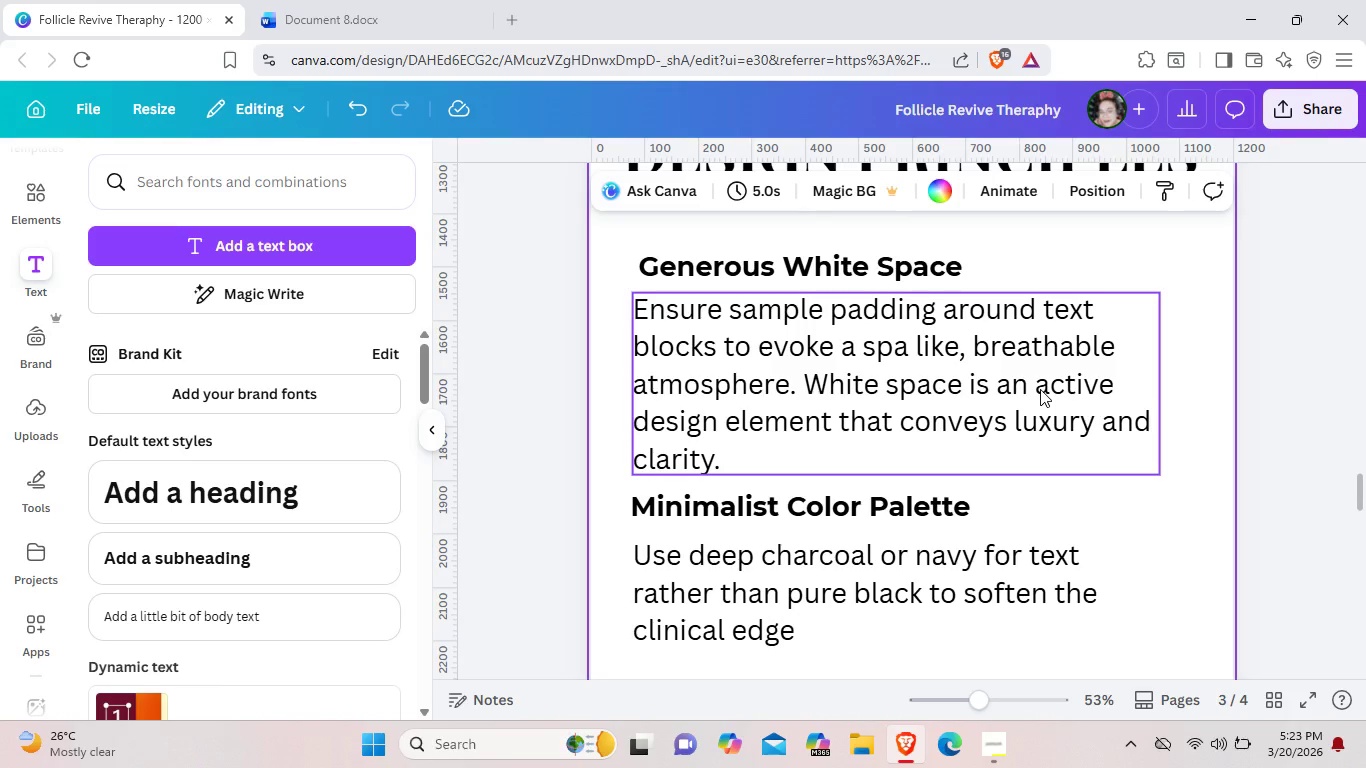 
left_click_drag(start_coordinate=[1040, 389], to_coordinate=[1051, 389])
 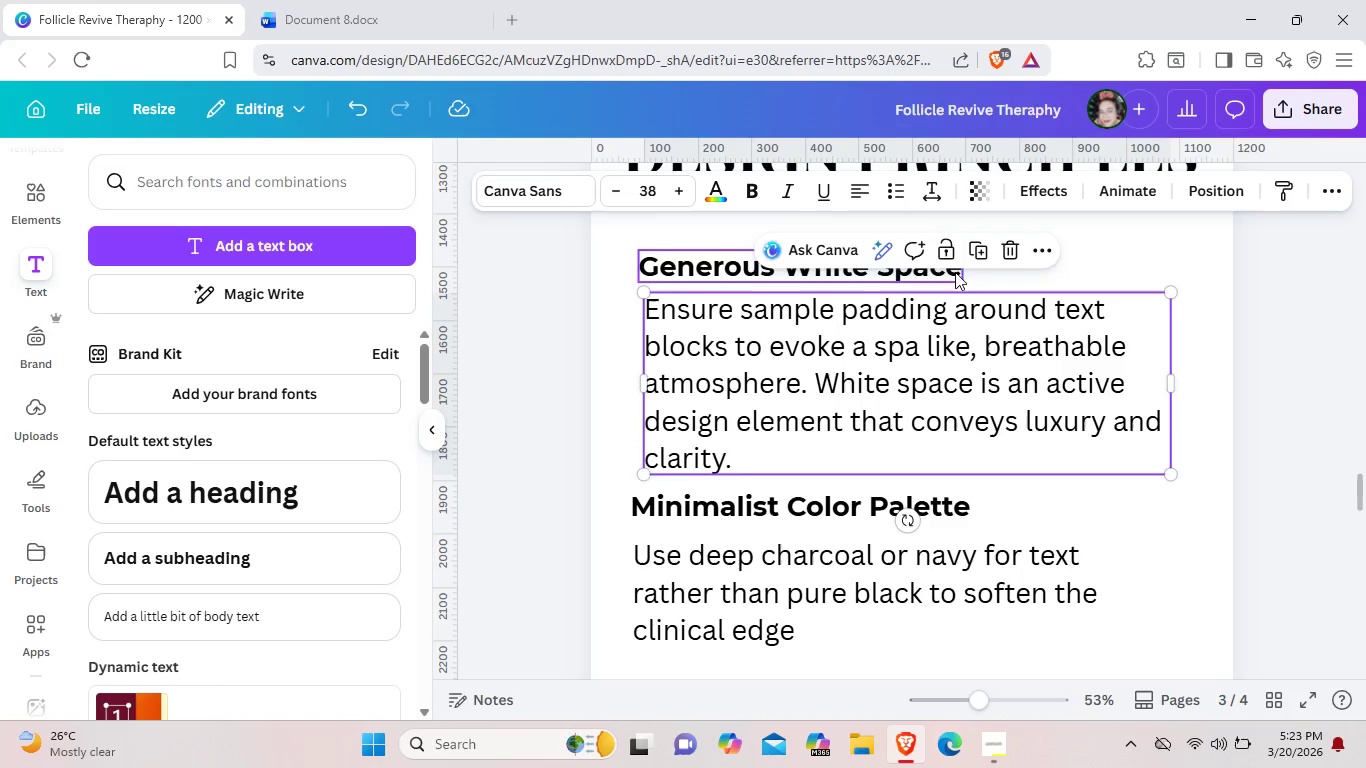 
left_click([952, 273])
 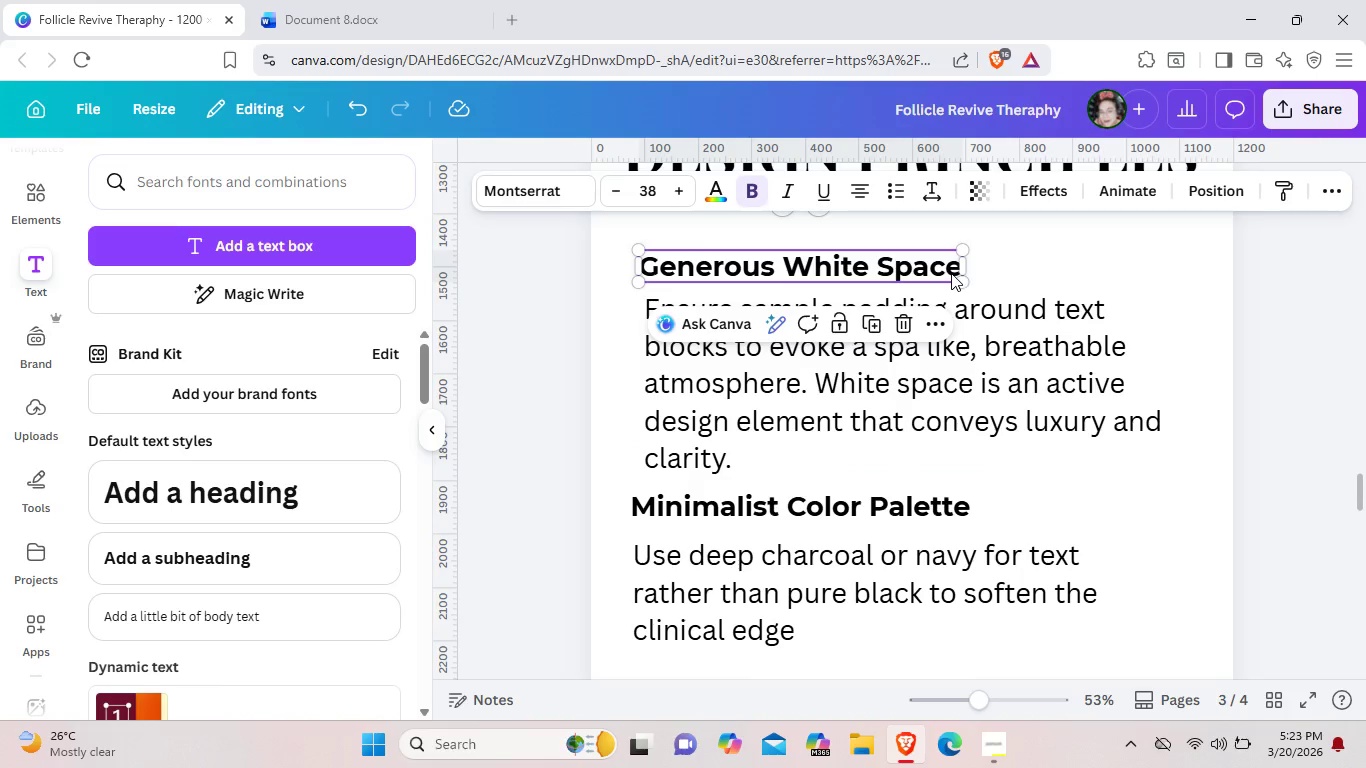 
left_click_drag(start_coordinate=[952, 273], to_coordinate=[957, 263])
 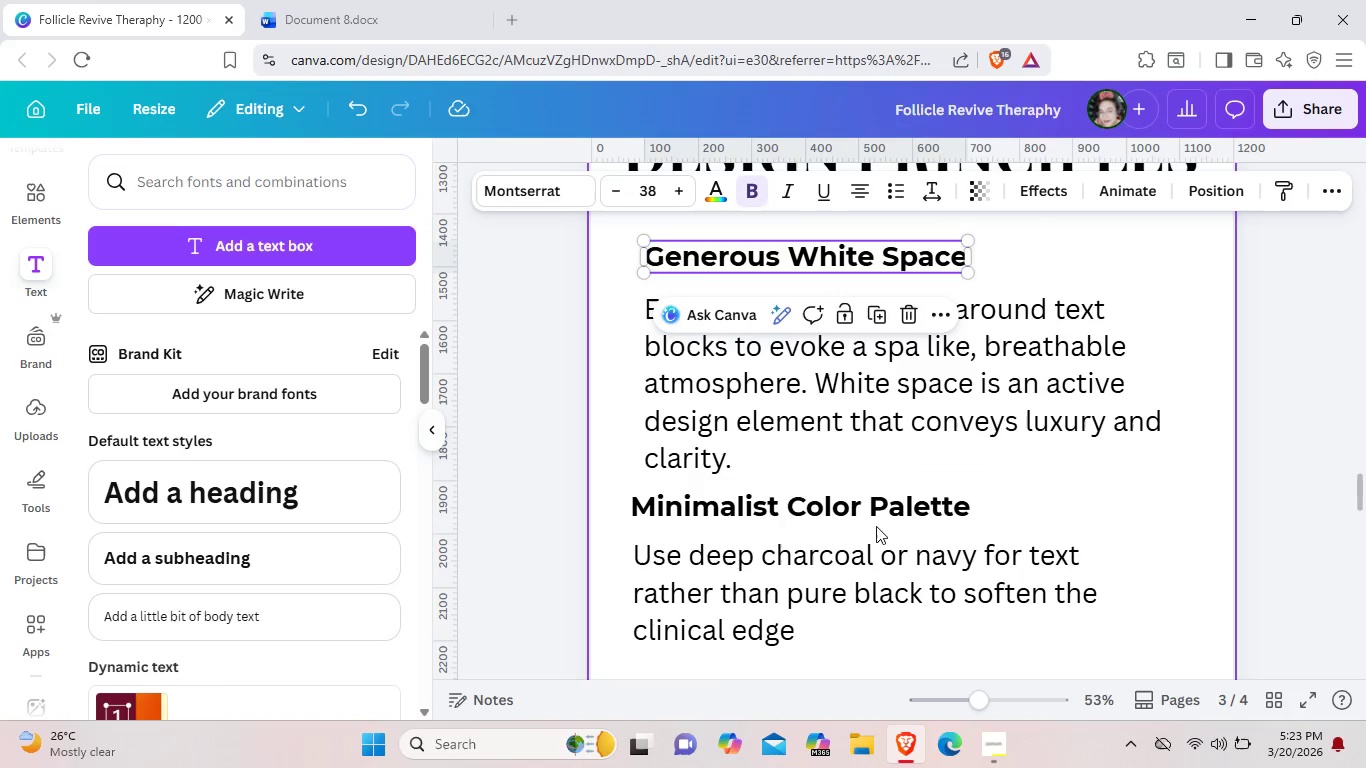 
left_click_drag(start_coordinate=[876, 520], to_coordinate=[885, 523])
 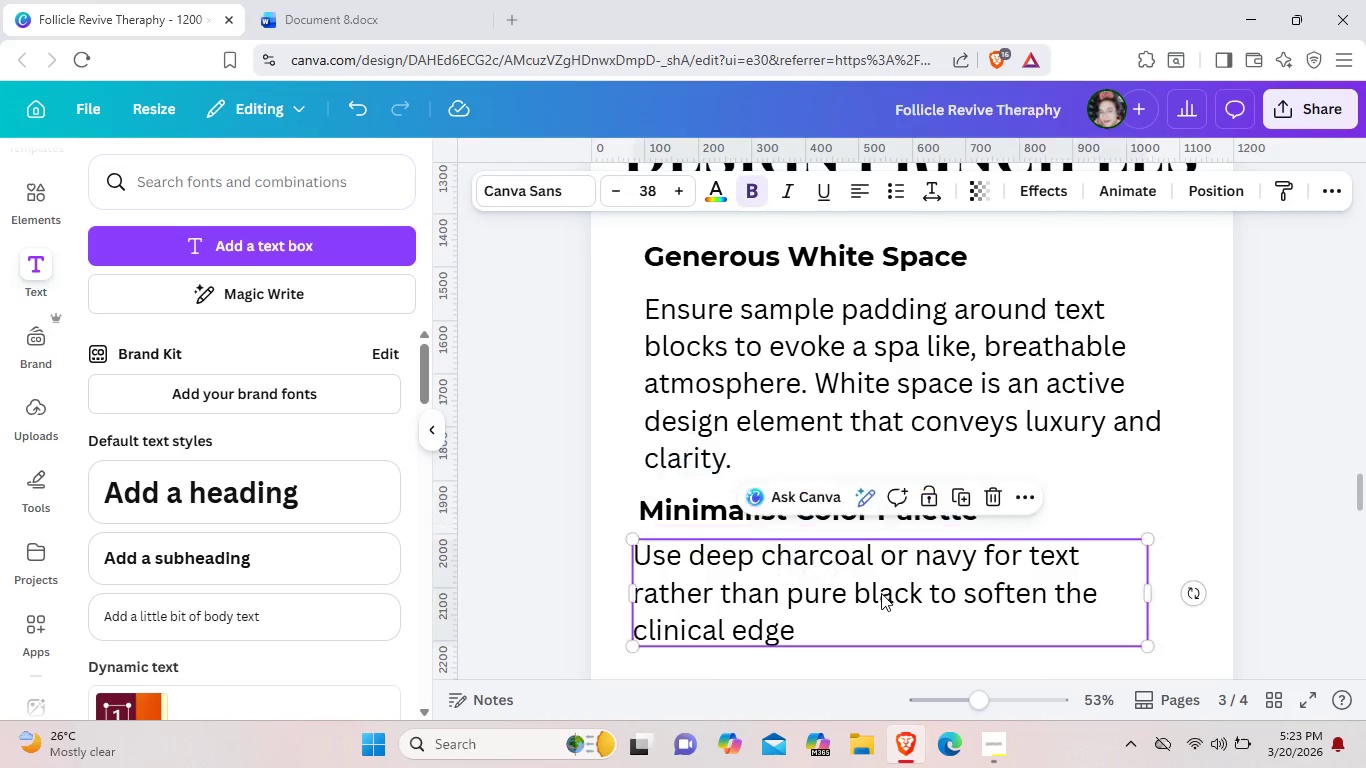 
left_click_drag(start_coordinate=[880, 591], to_coordinate=[886, 596])
 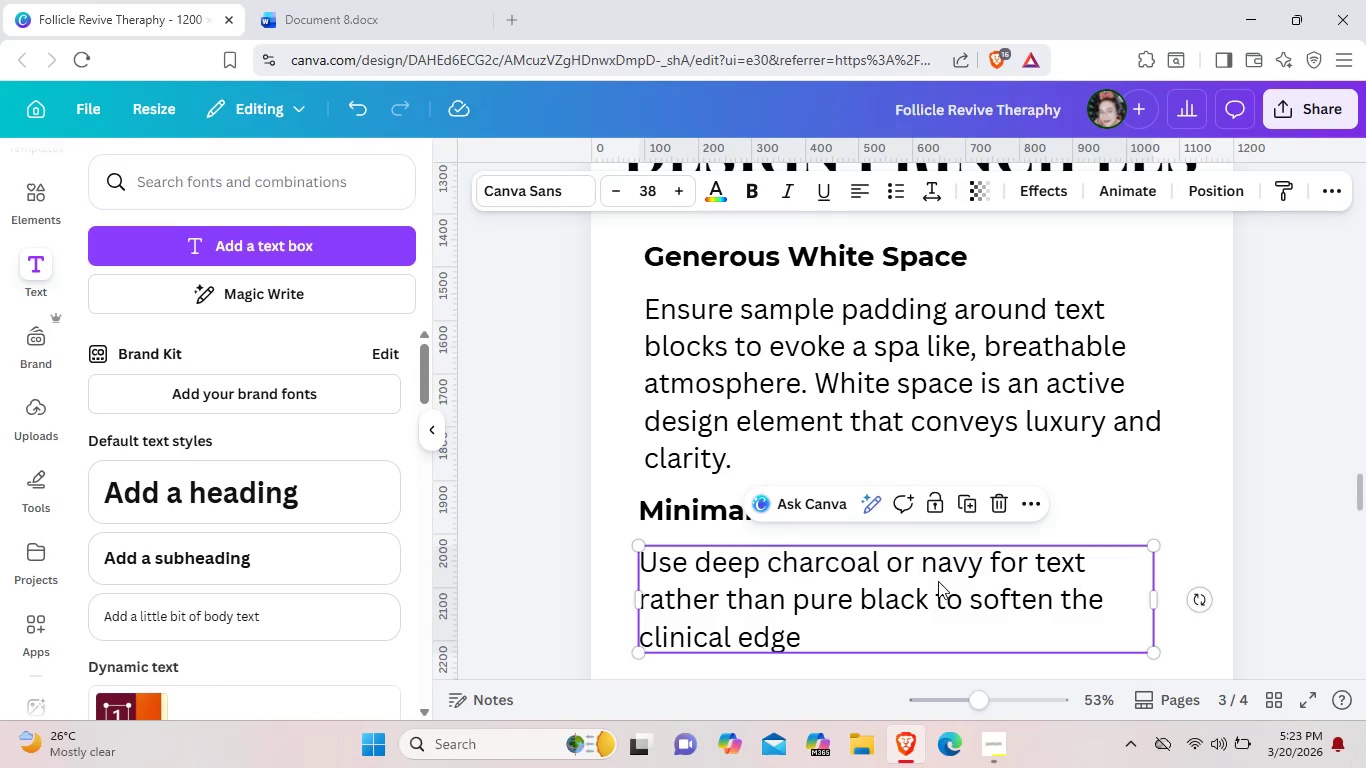 
left_click_drag(start_coordinate=[938, 581], to_coordinate=[940, 574])
 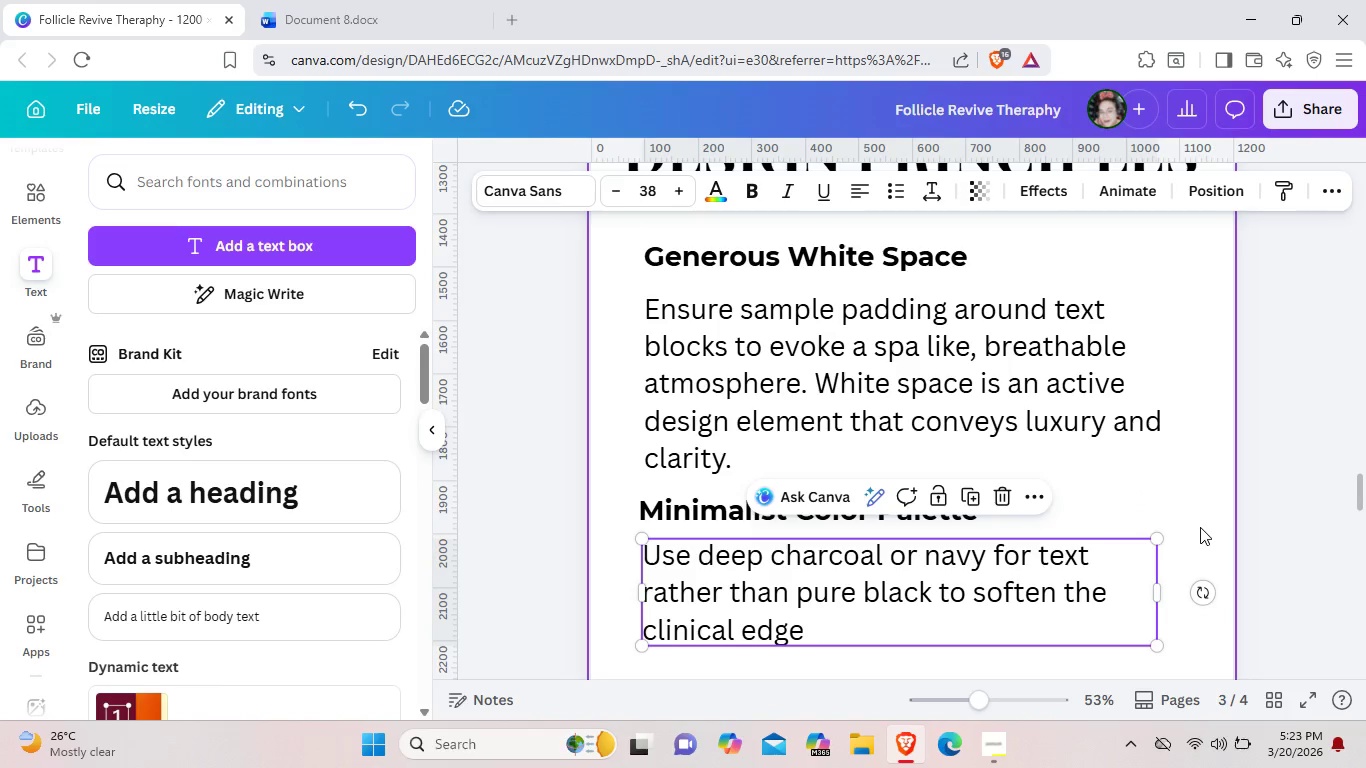 
left_click([1200, 527])
 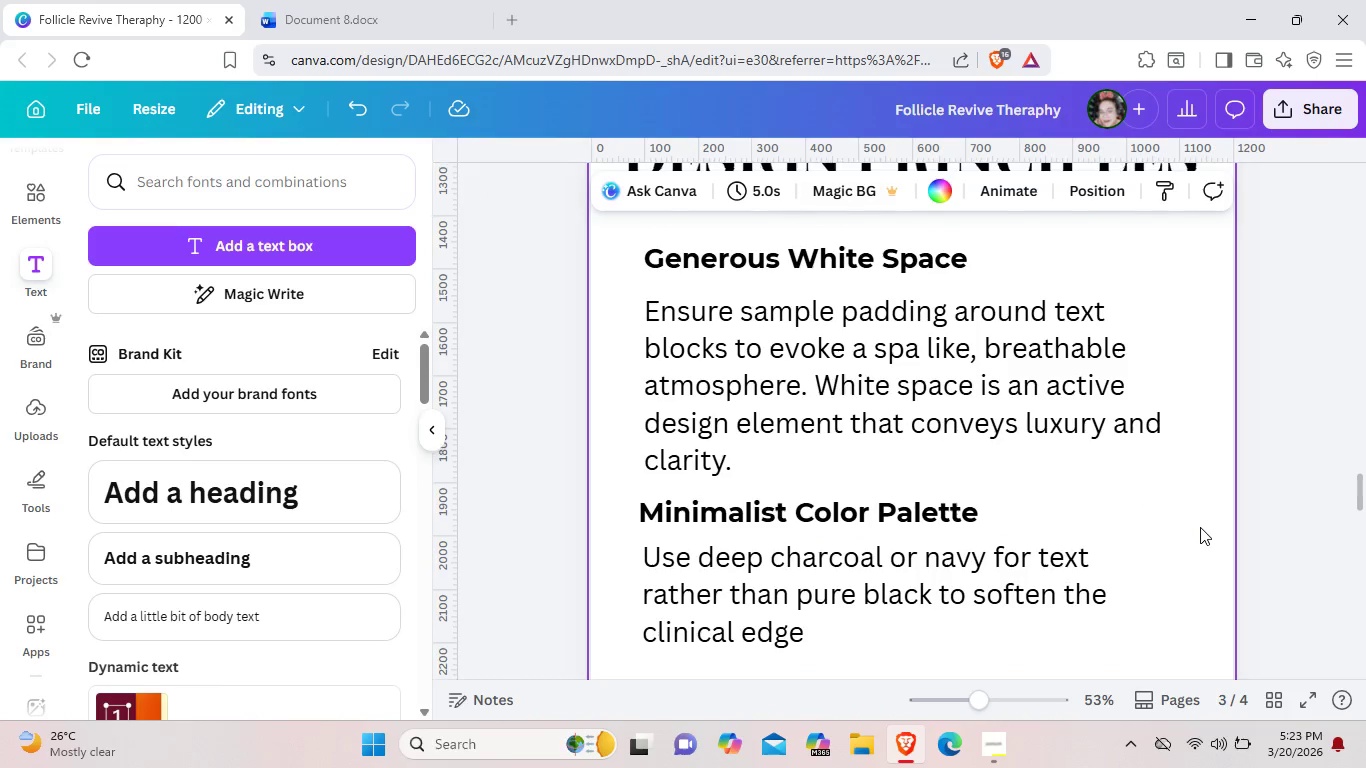 
scroll: coordinate [1198, 527], scroll_direction: down, amount: 2.0
 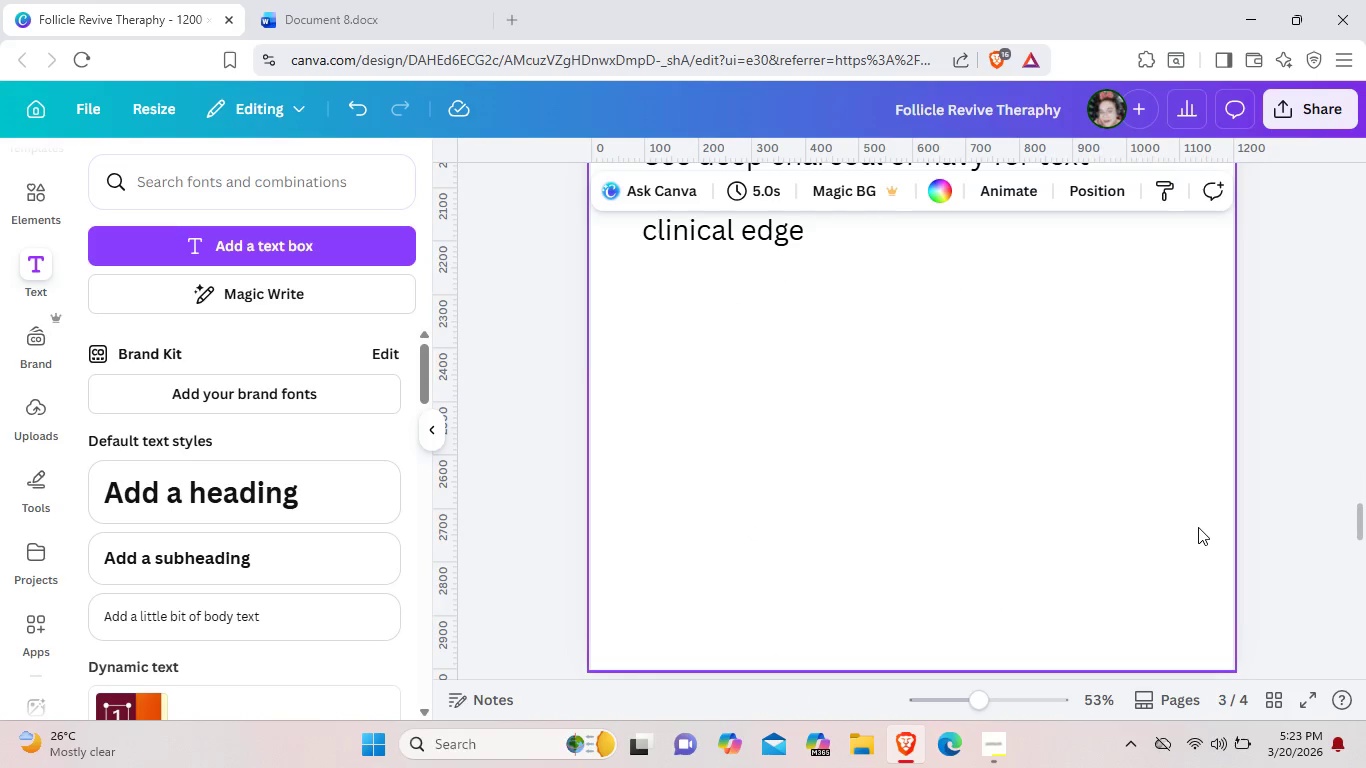 
scroll: coordinate [1198, 527], scroll_direction: up, amount: 3.0
 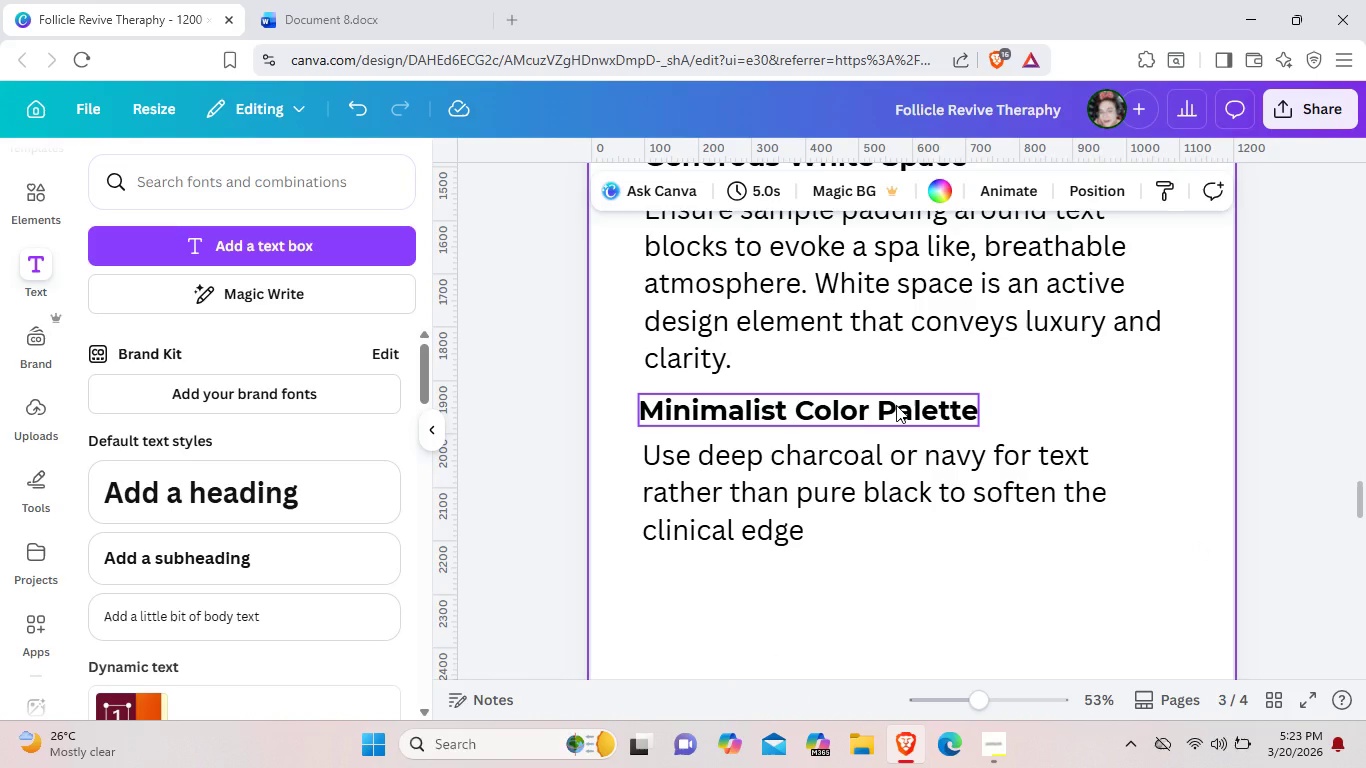 
left_click([896, 405])
 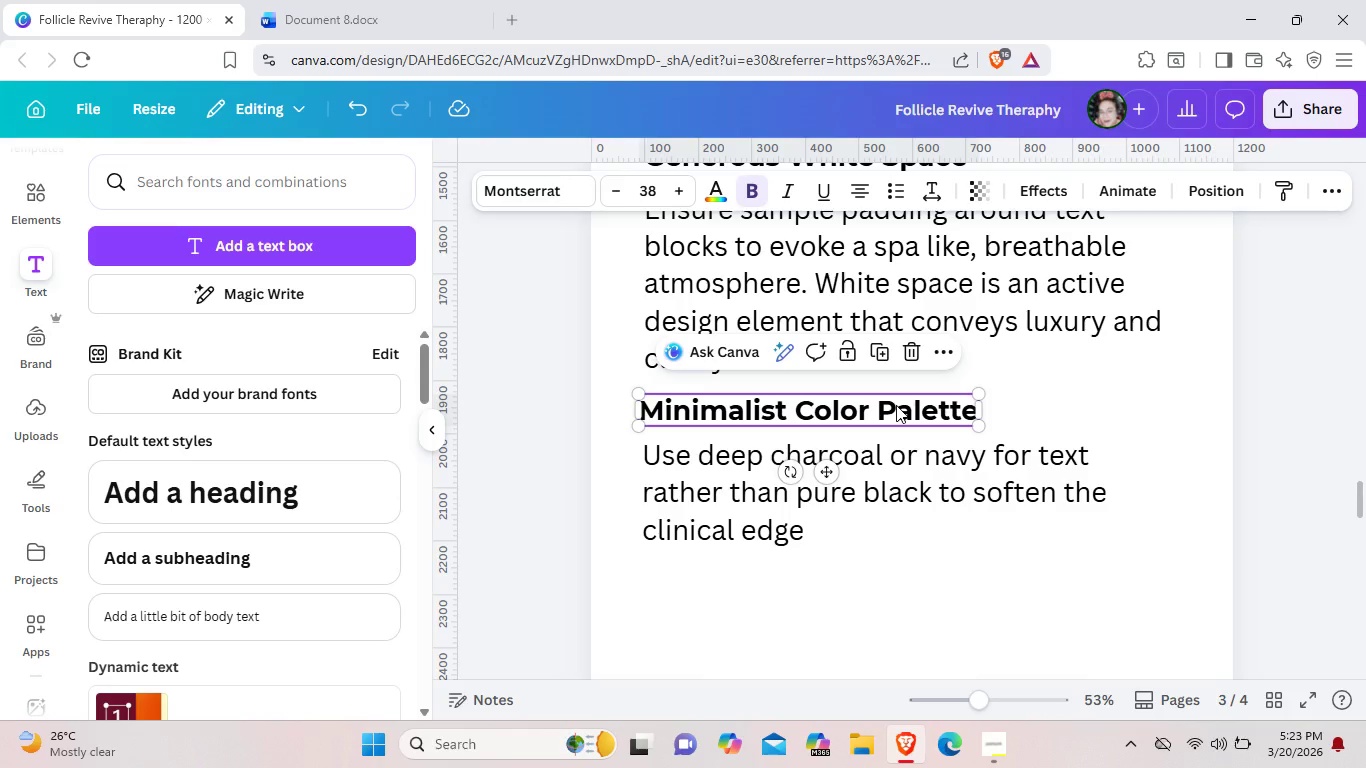 
key(Control+C)
 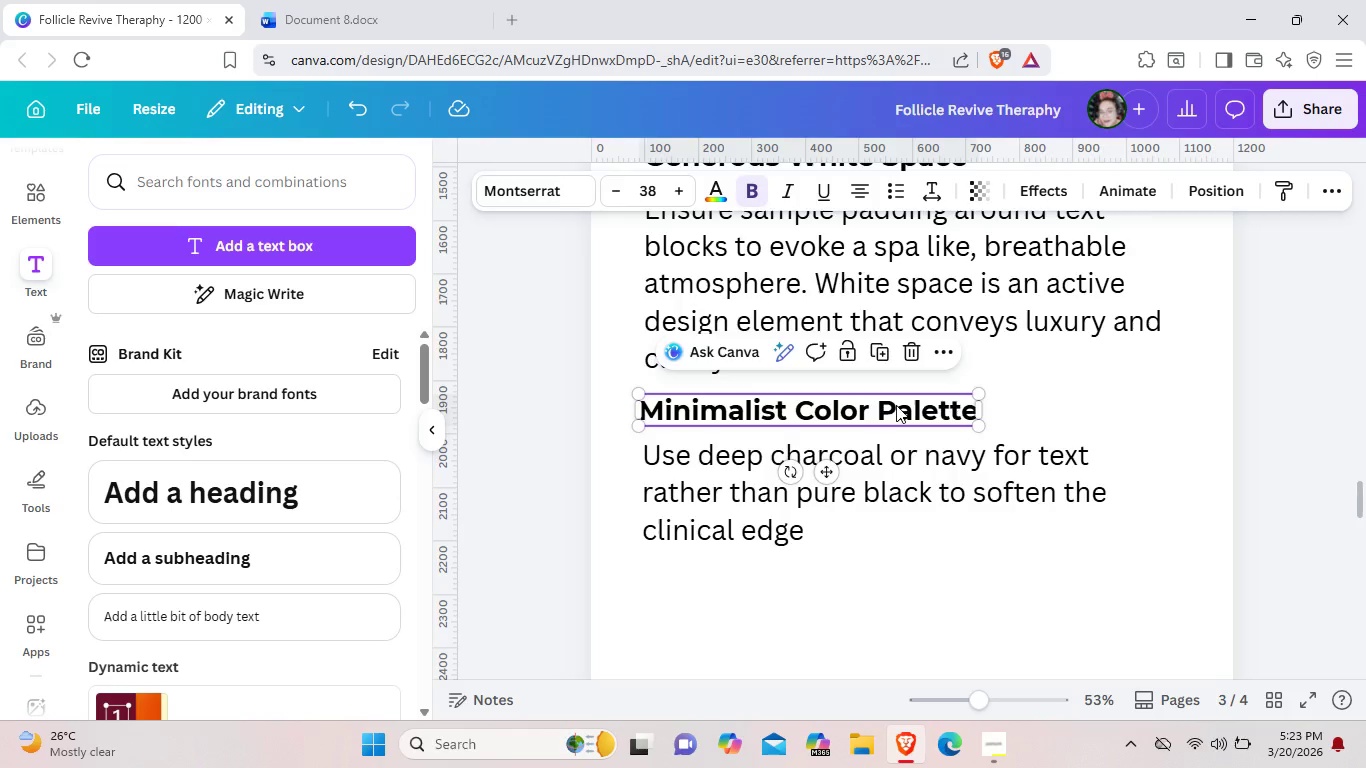 
scroll: coordinate [896, 405], scroll_direction: down, amount: 2.0
 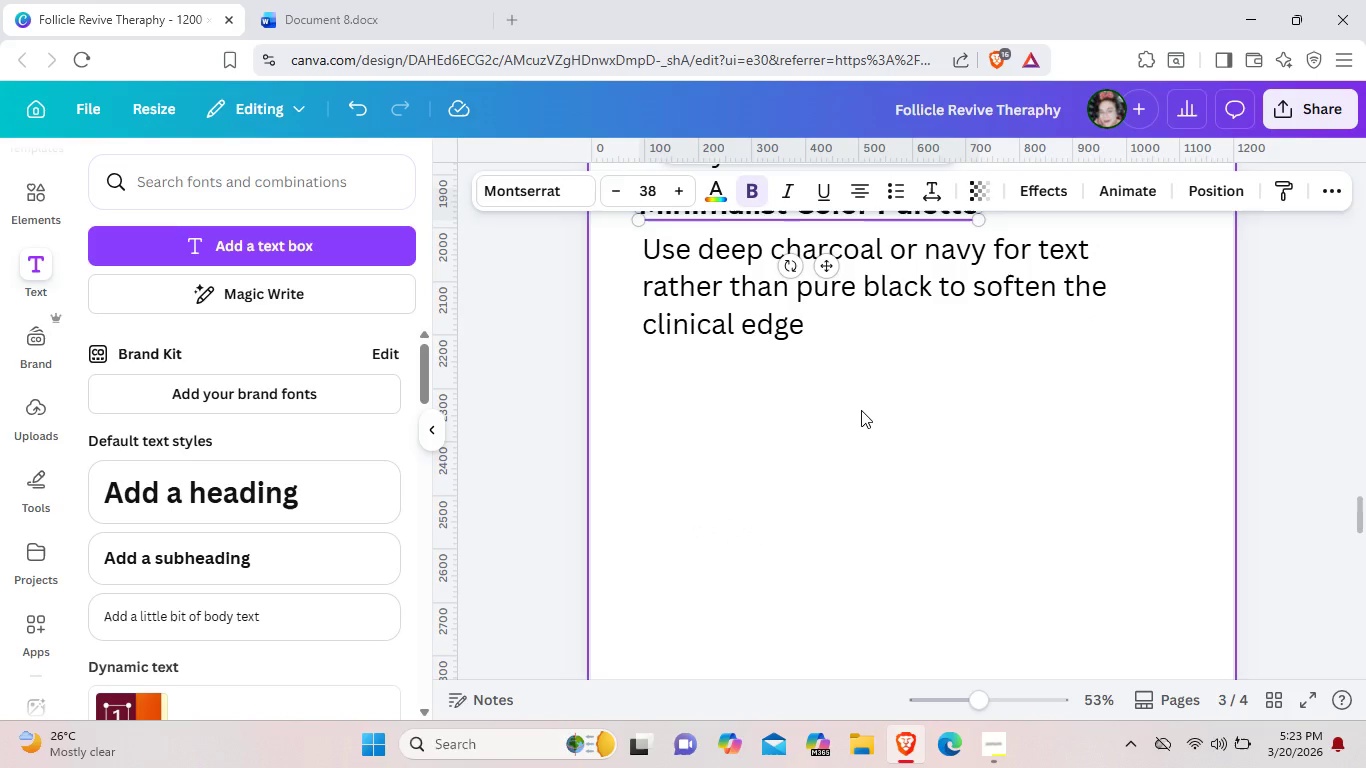 
key(Control+ControlLeft)
 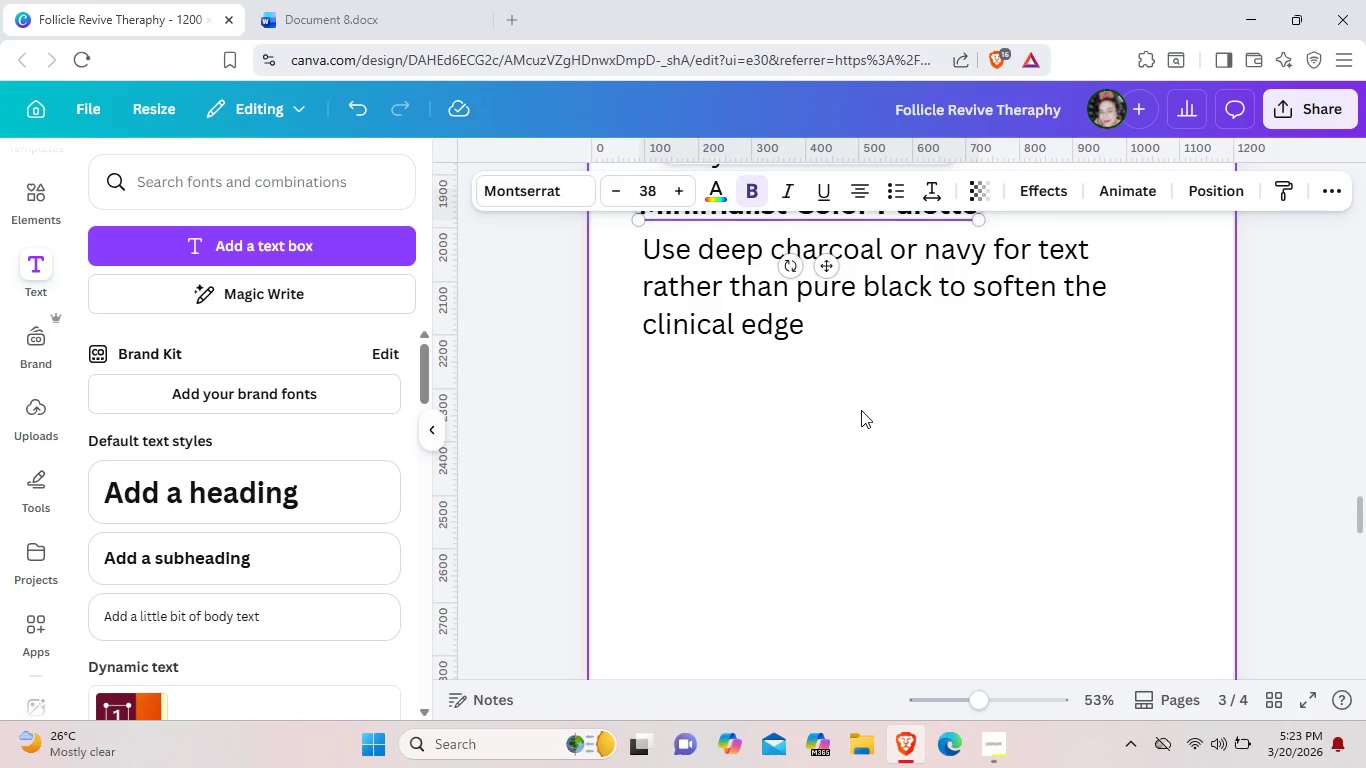 
key(Control+V)
 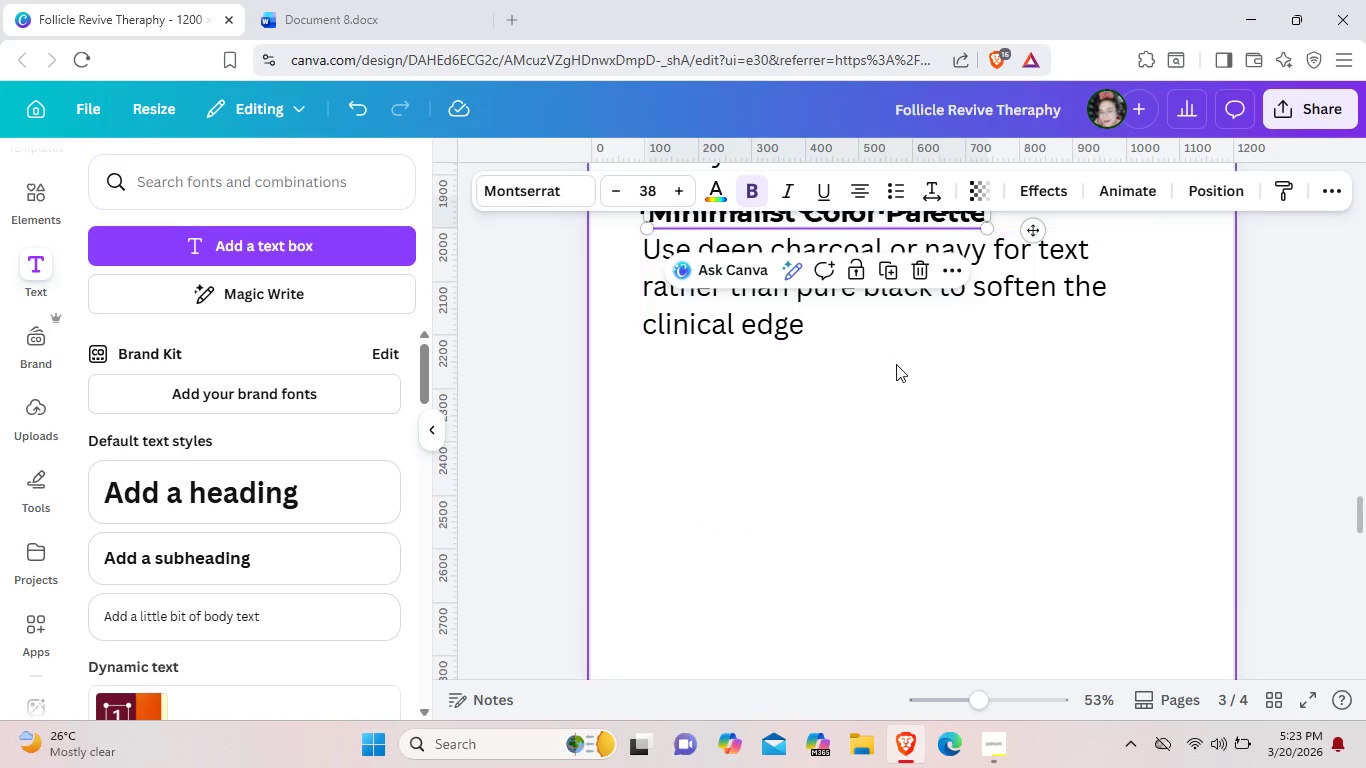 
scroll: coordinate [896, 364], scroll_direction: up, amount: 1.0
 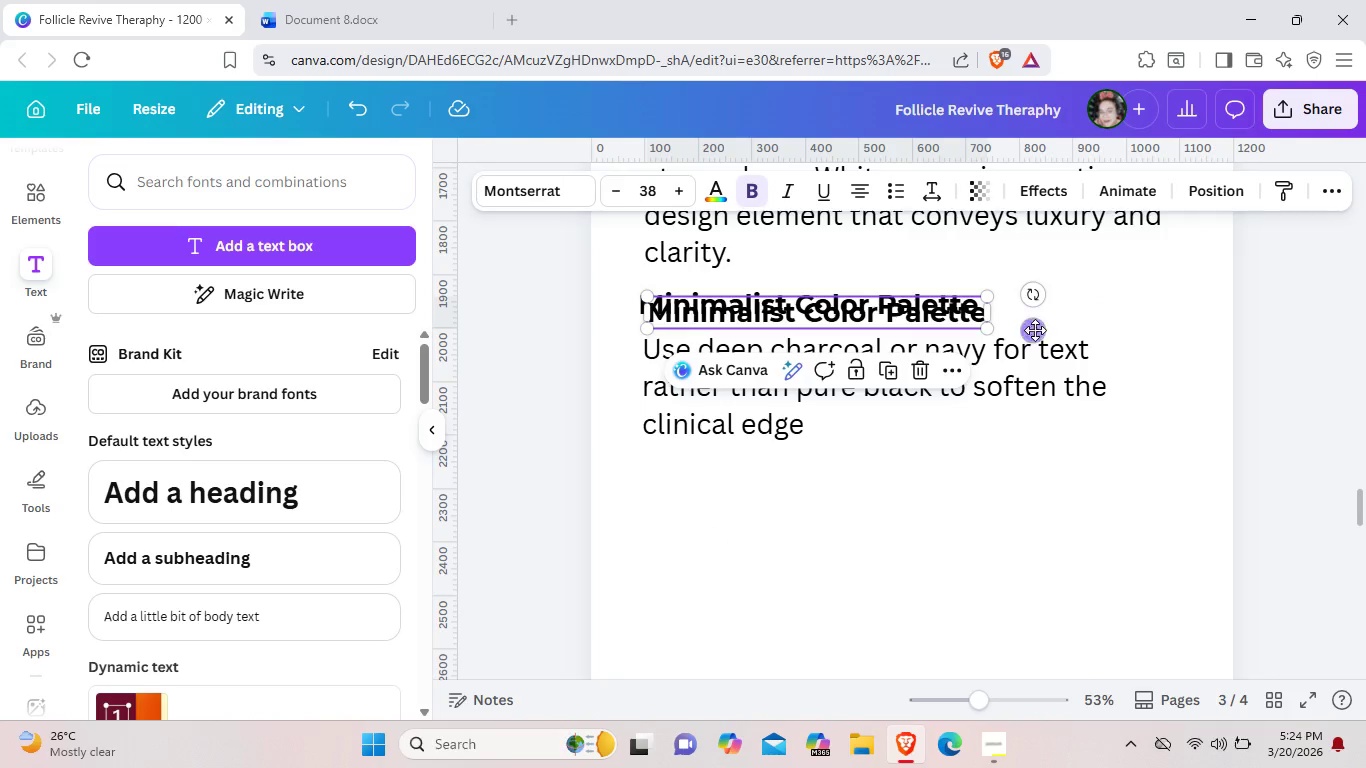 
left_click_drag(start_coordinate=[1035, 330], to_coordinate=[1022, 423])
 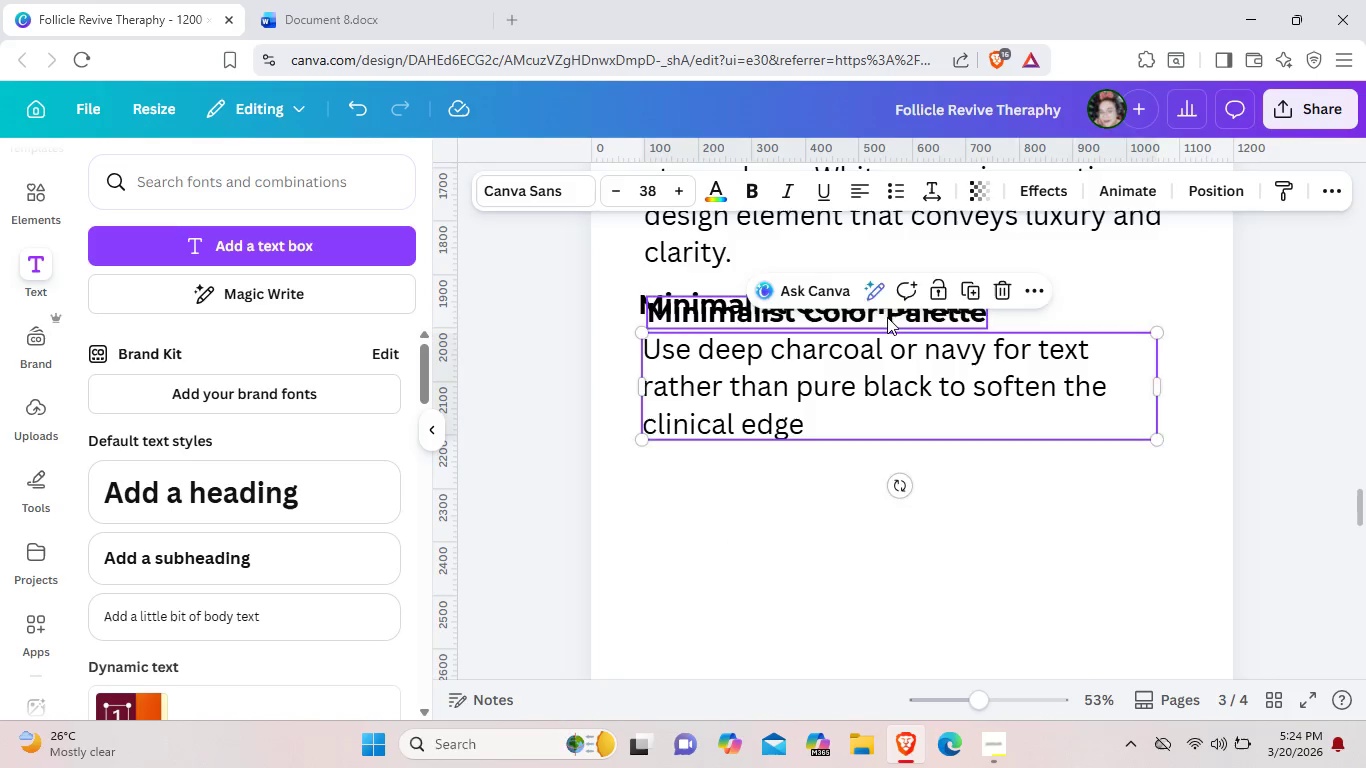 
left_click([887, 317])
 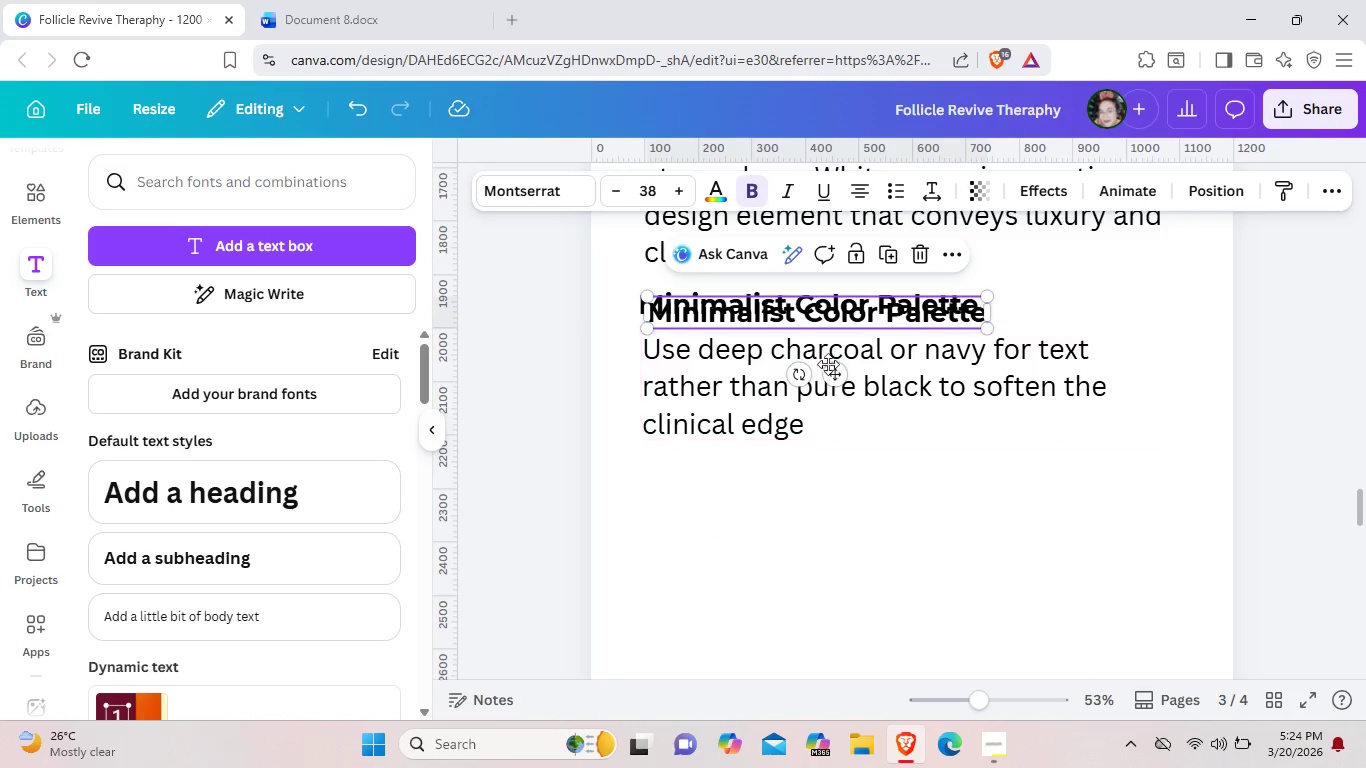 
left_click_drag(start_coordinate=[828, 373], to_coordinate=[820, 542])
 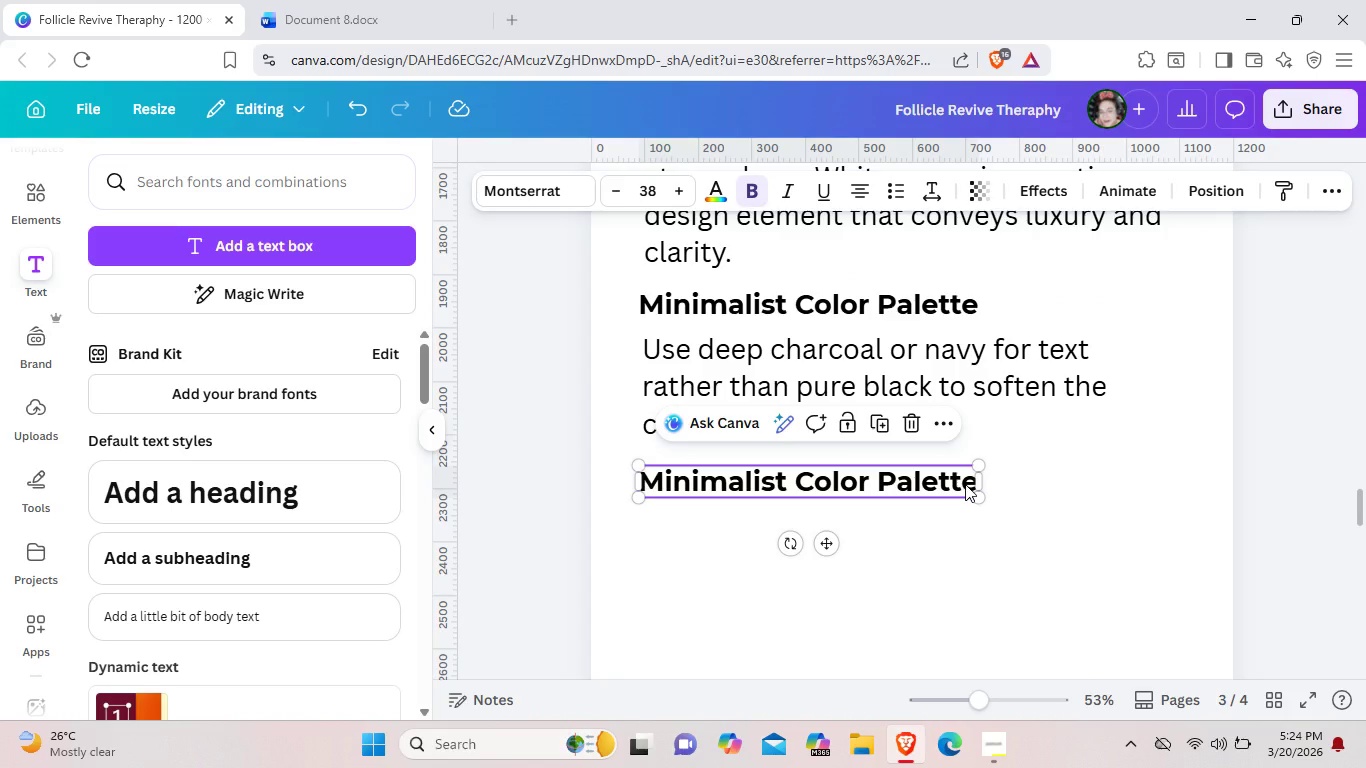 
double_click([965, 484])
 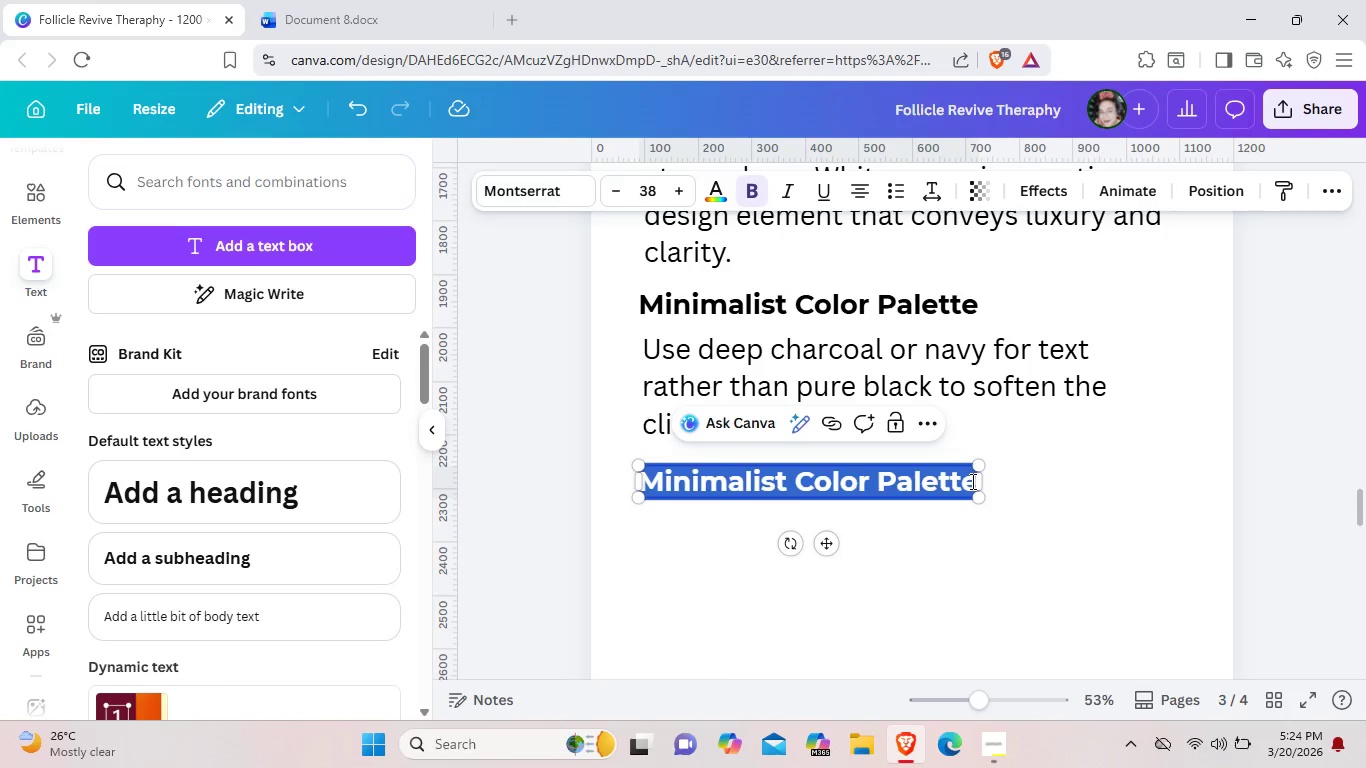 
triple_click([971, 481])
 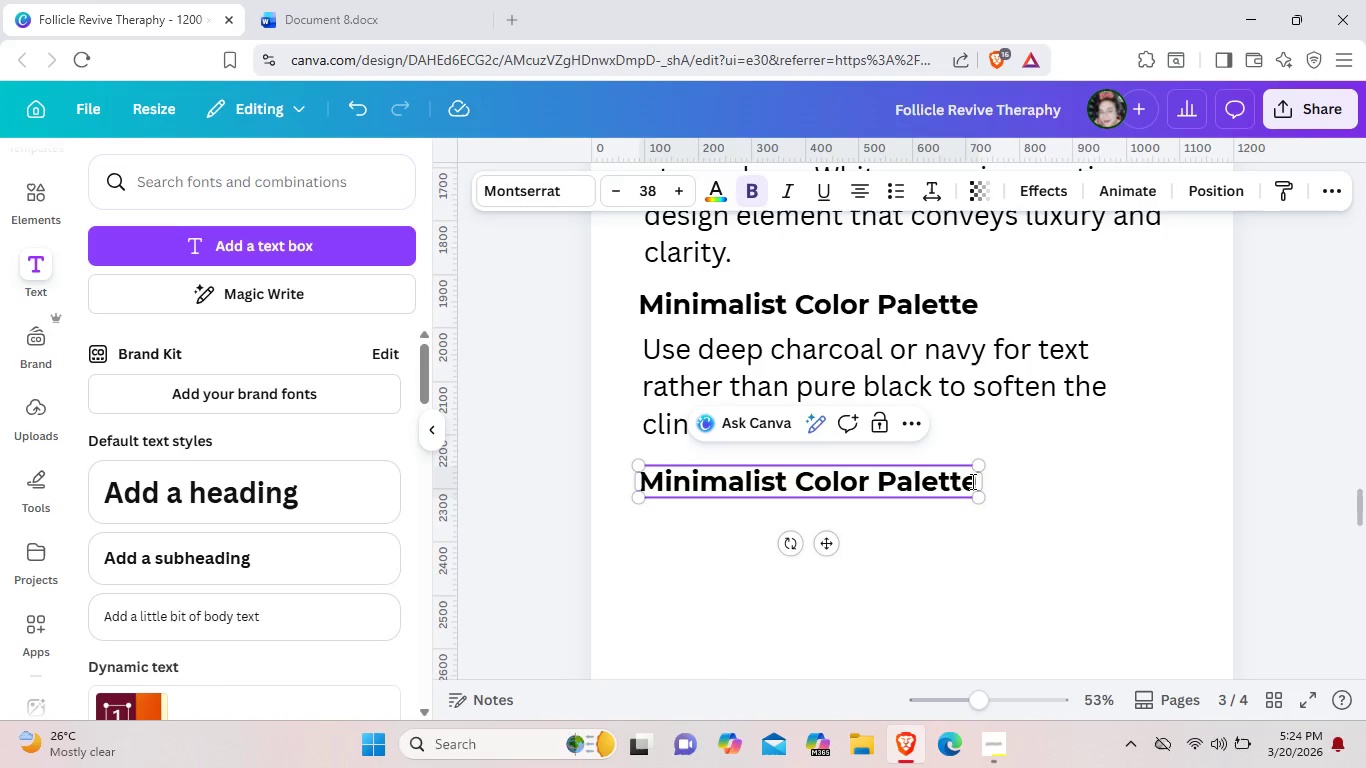 
key(Backspace)
key(Backspace)
key(Backspace)
key(Backspace)
key(Backspace)
key(Backspace)
key(Backspace)
key(Backspace)
key(Backspace)
key(Backspace)
key(Backspace)
key(Backspace)
key(Backspace)
key(Backspace)
key(Backspace)
key(Backspace)
key(Backspace)
key(Backspace)
key(Backspace)
key(Backspace)
key(Backspace)
key(Backspace)
key(Backspace)
key(Backspace)
type(Legibility across Scales)
 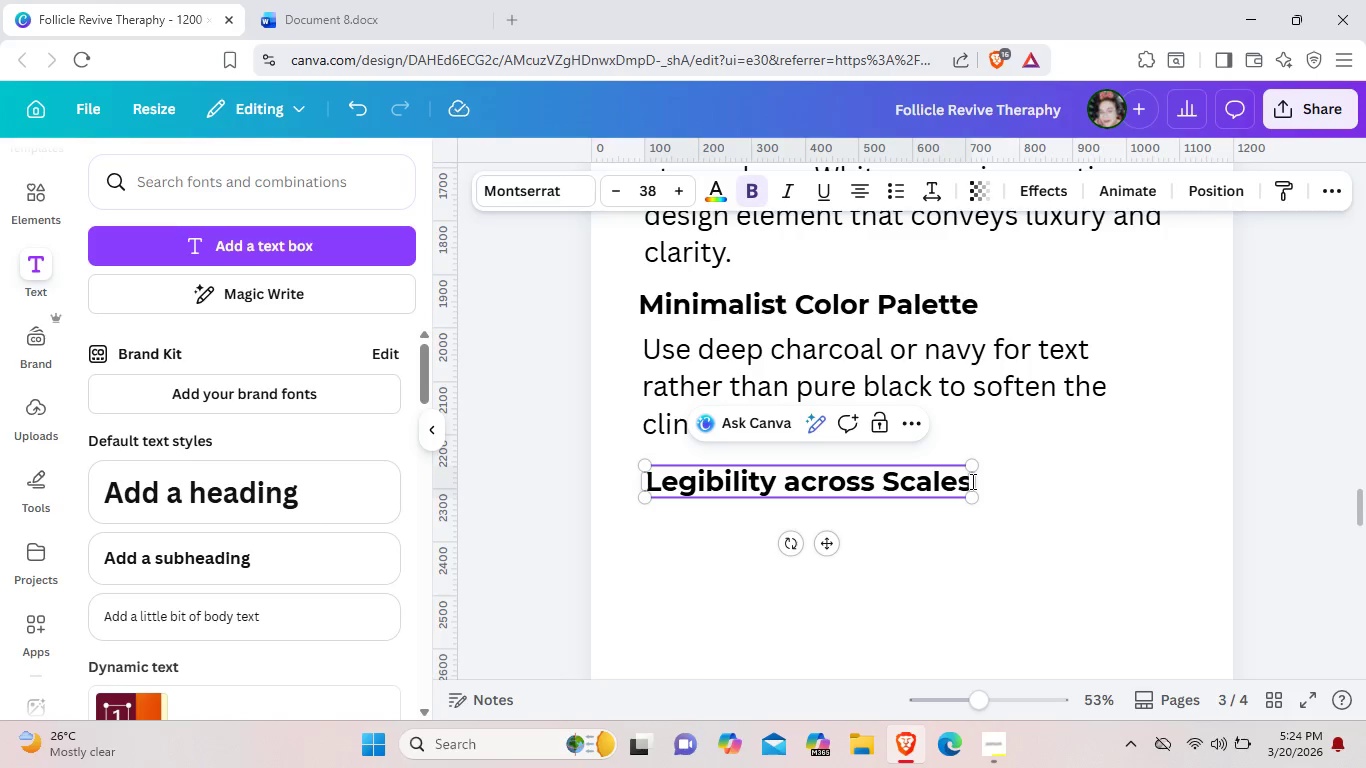 
wait(5.52)
 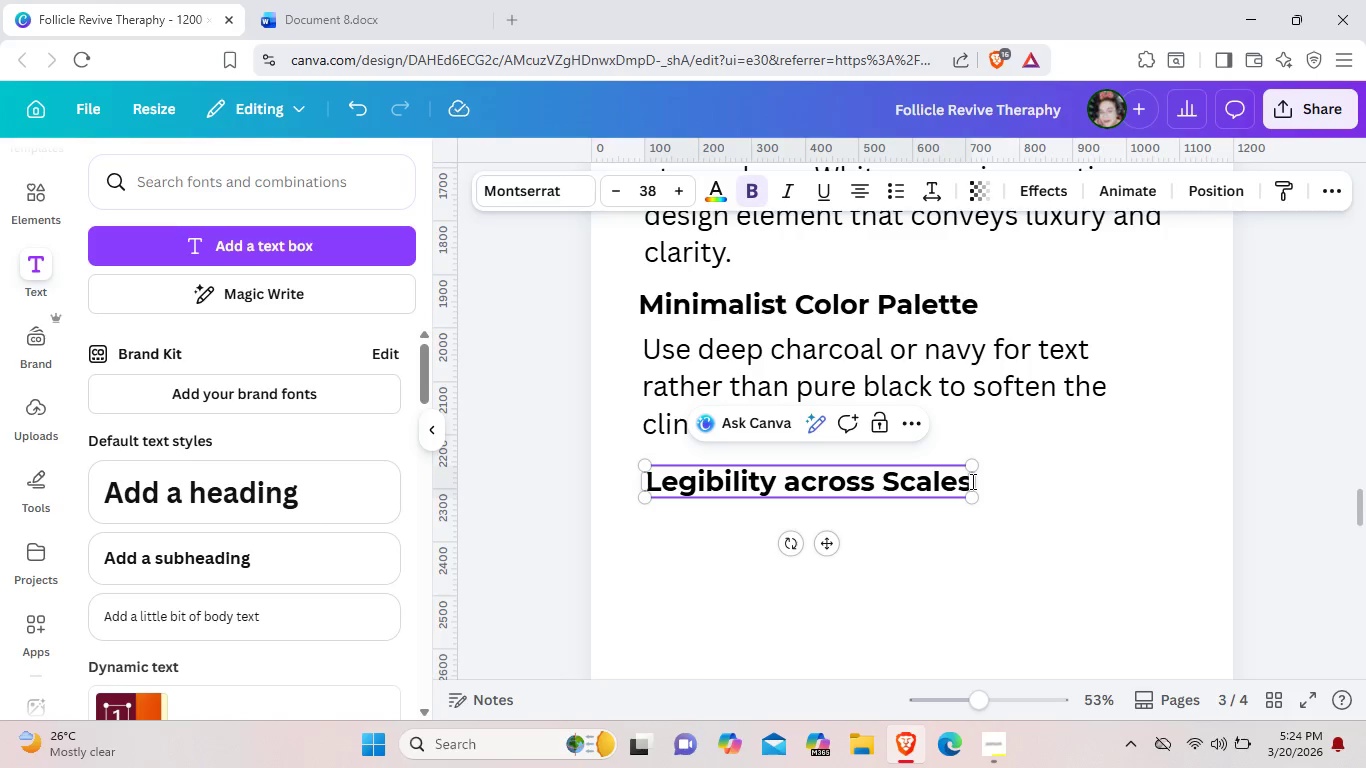 
left_click([998, 573])
 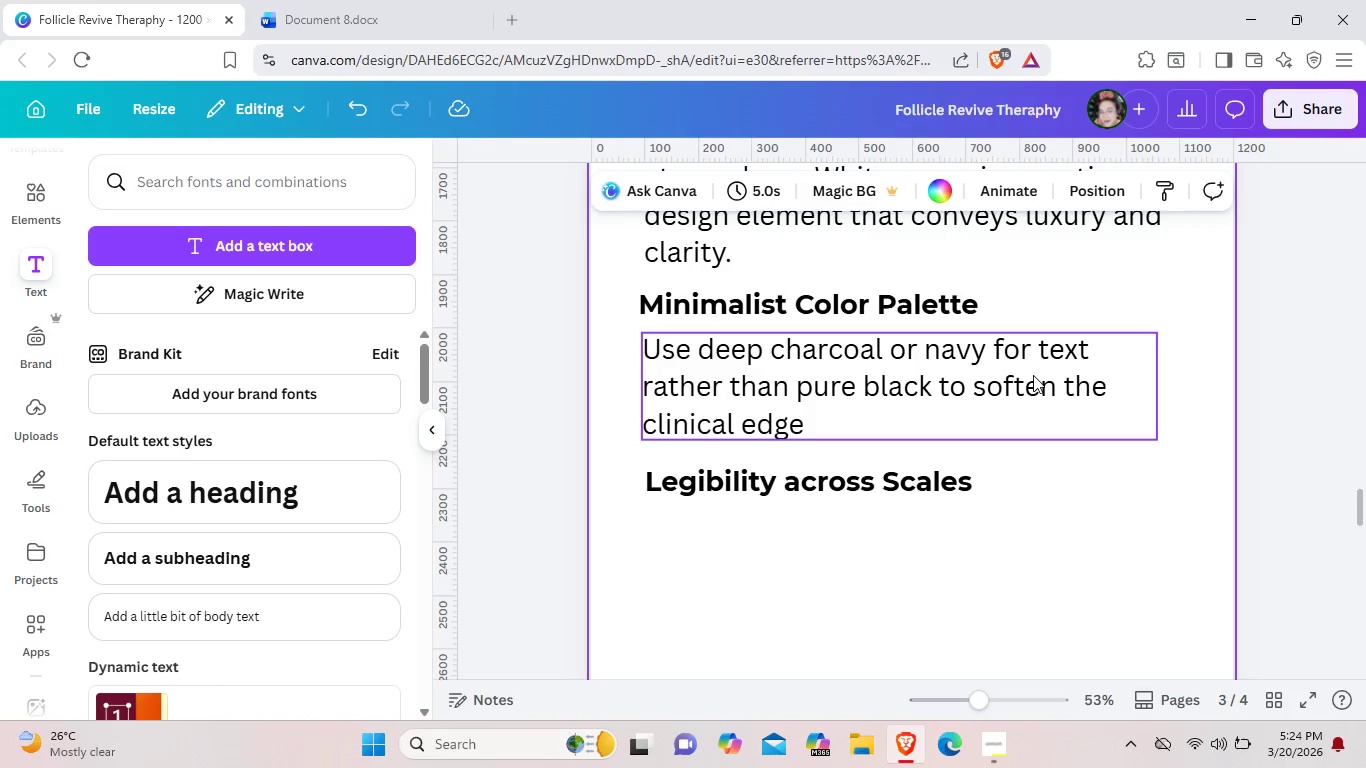 
left_click([1033, 375])
 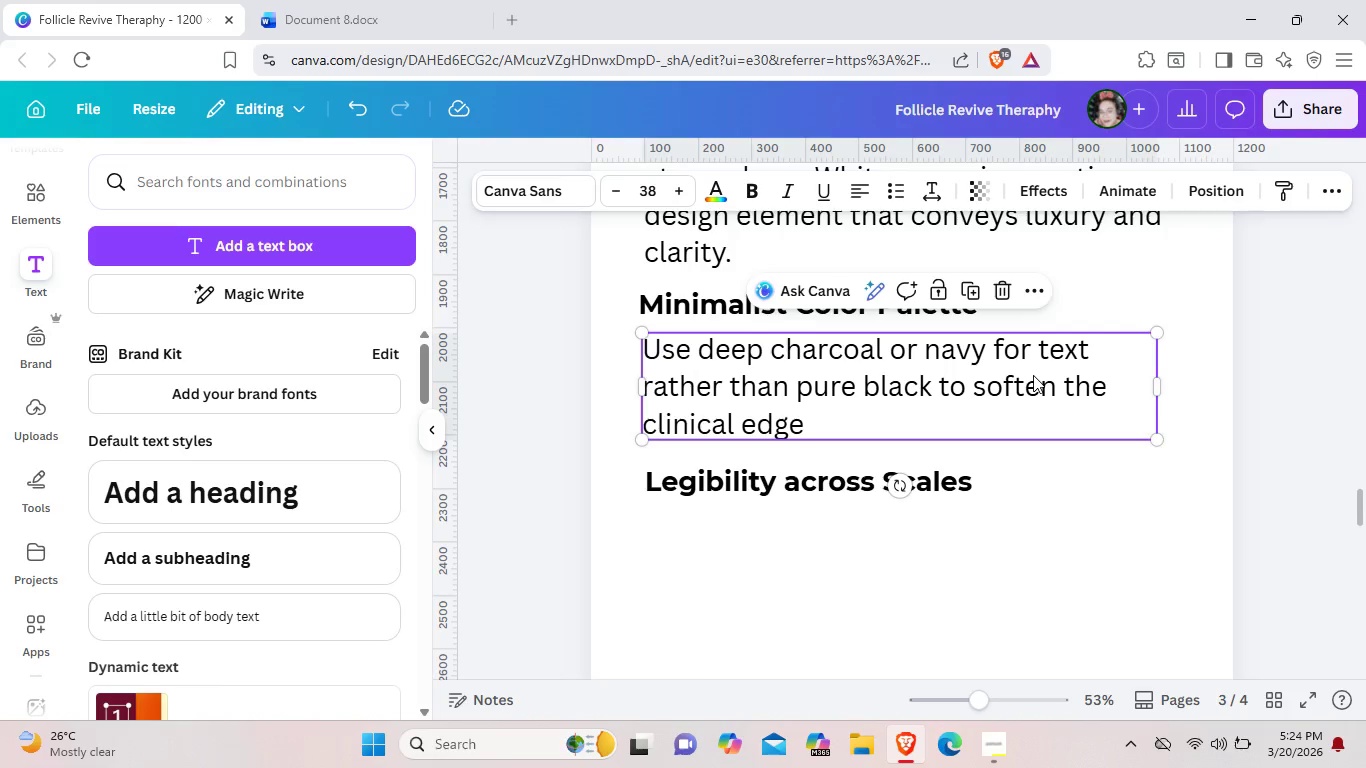 
key(Control+C)
 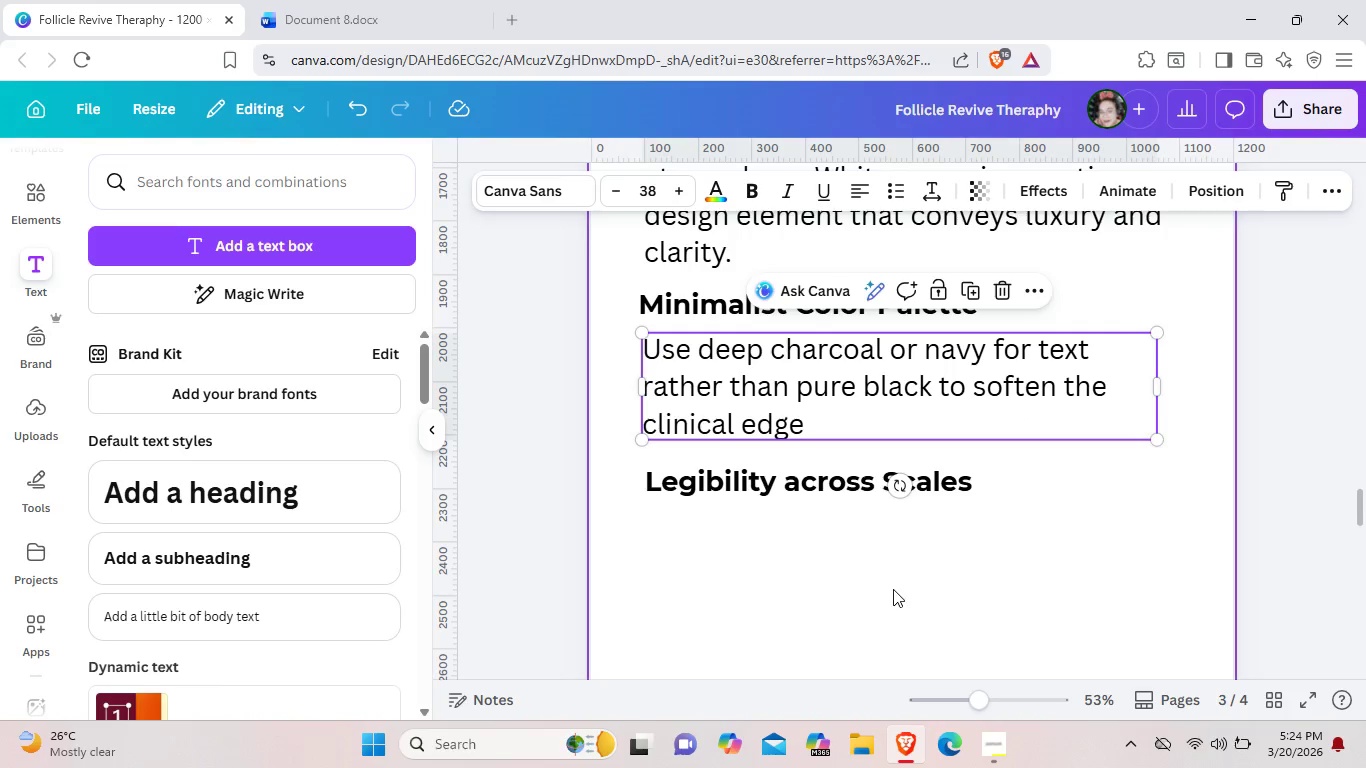 
left_click([893, 589])
 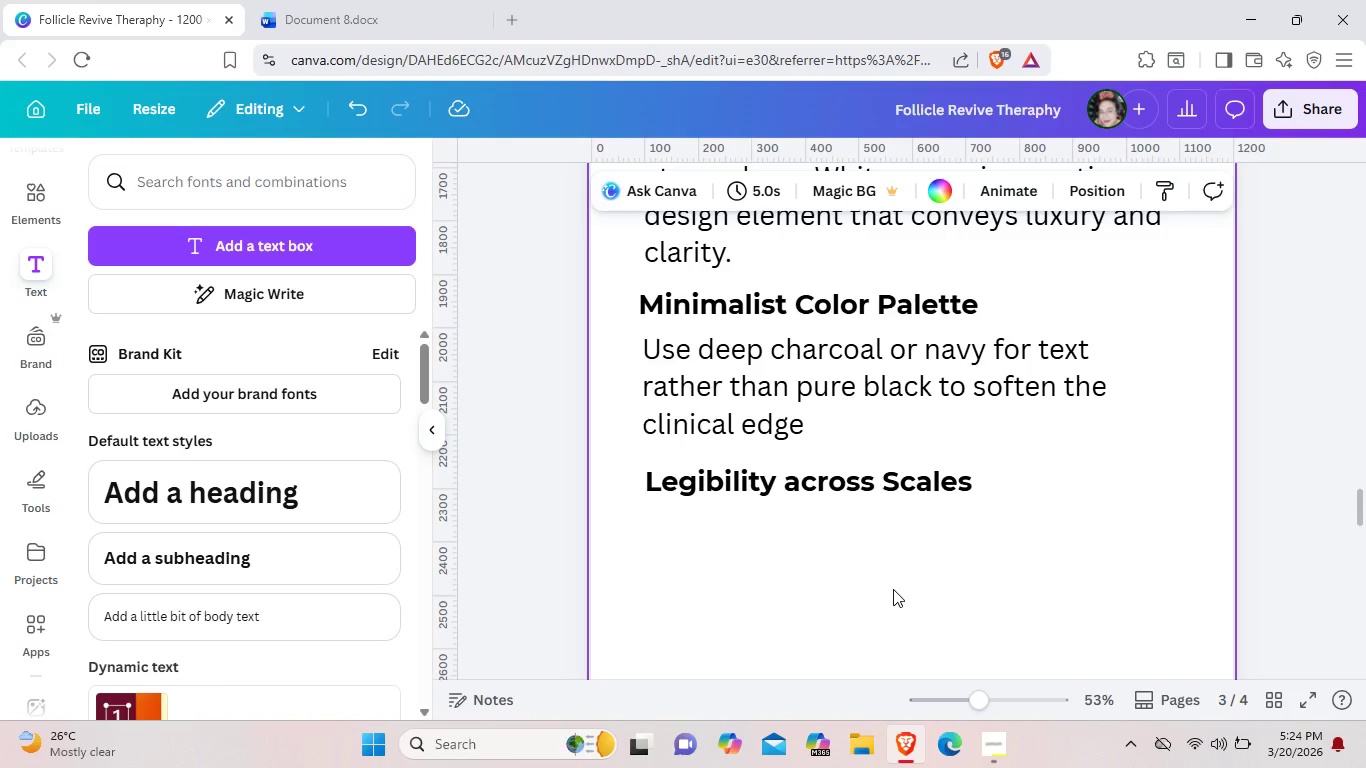 
key(Control+C)
 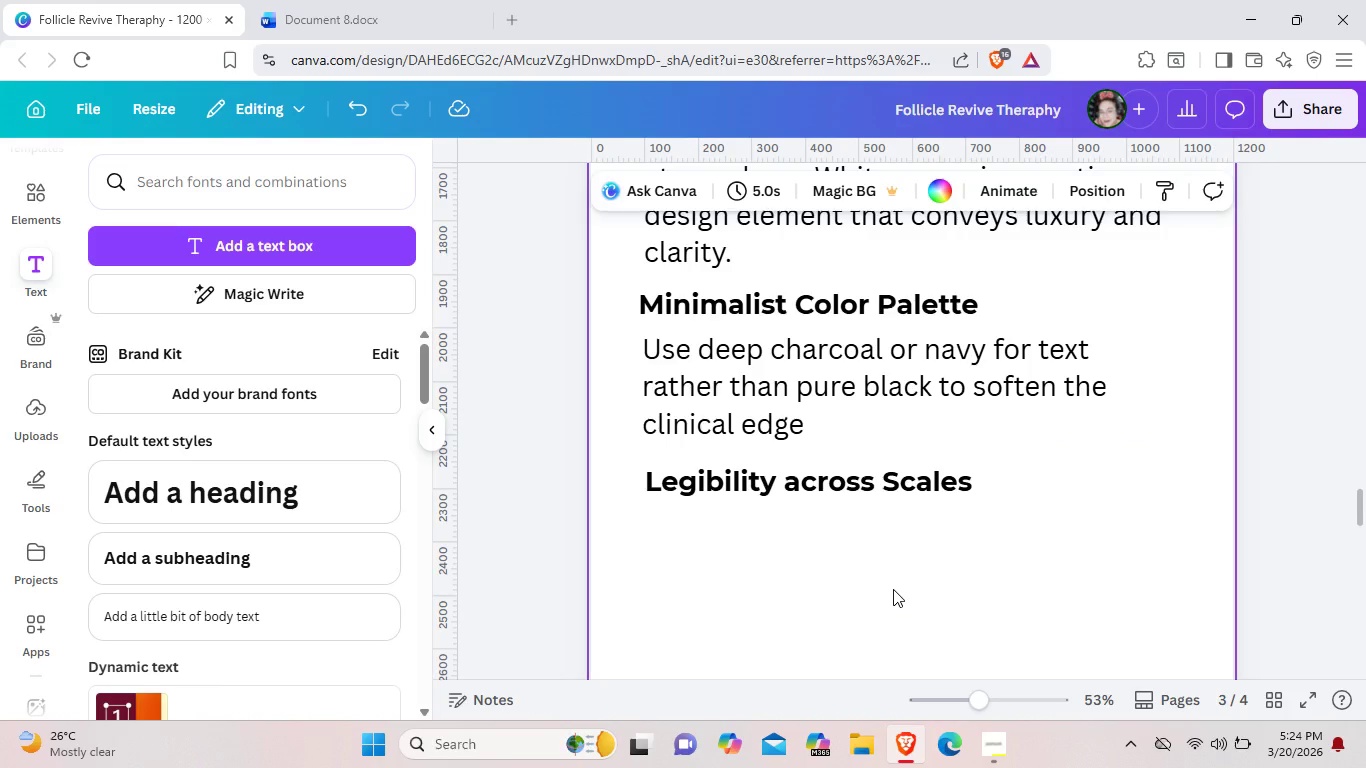 
key(Control+V)
 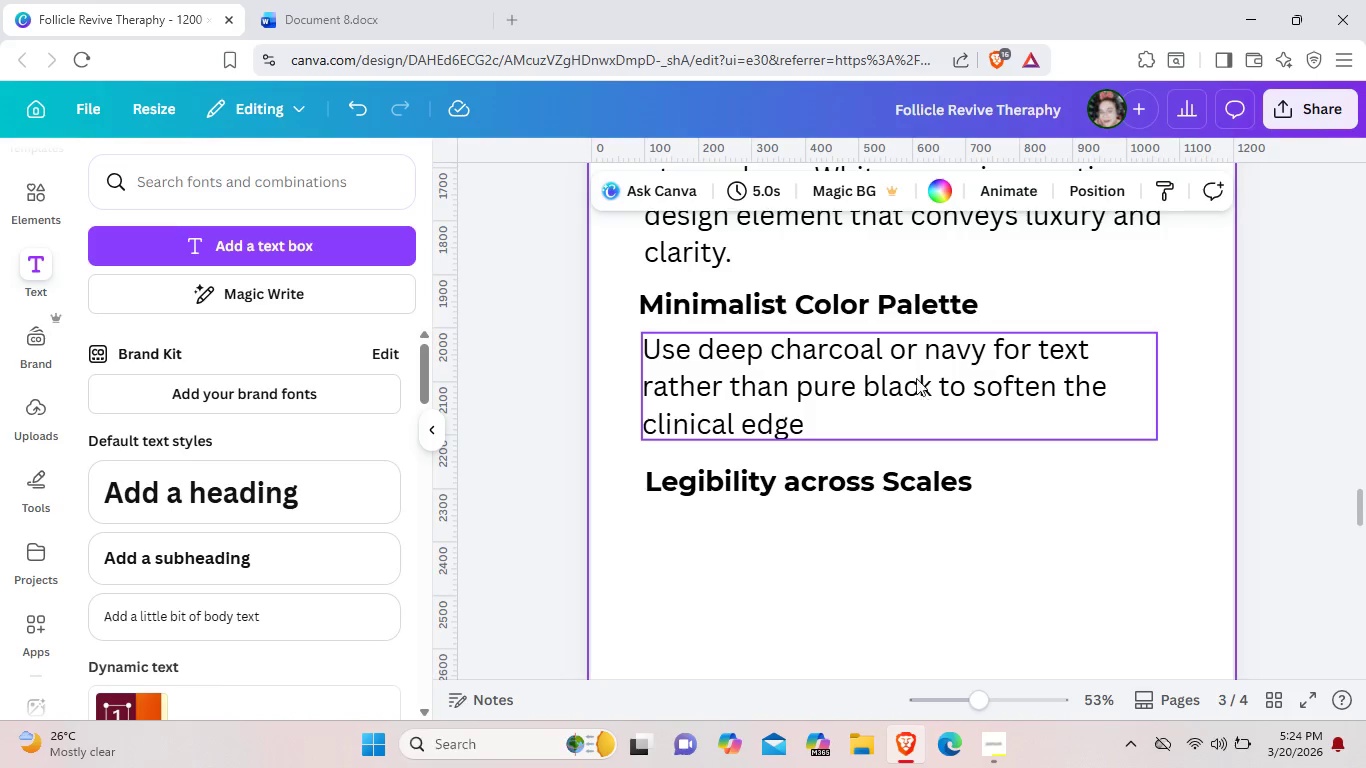 
left_click([913, 357])
 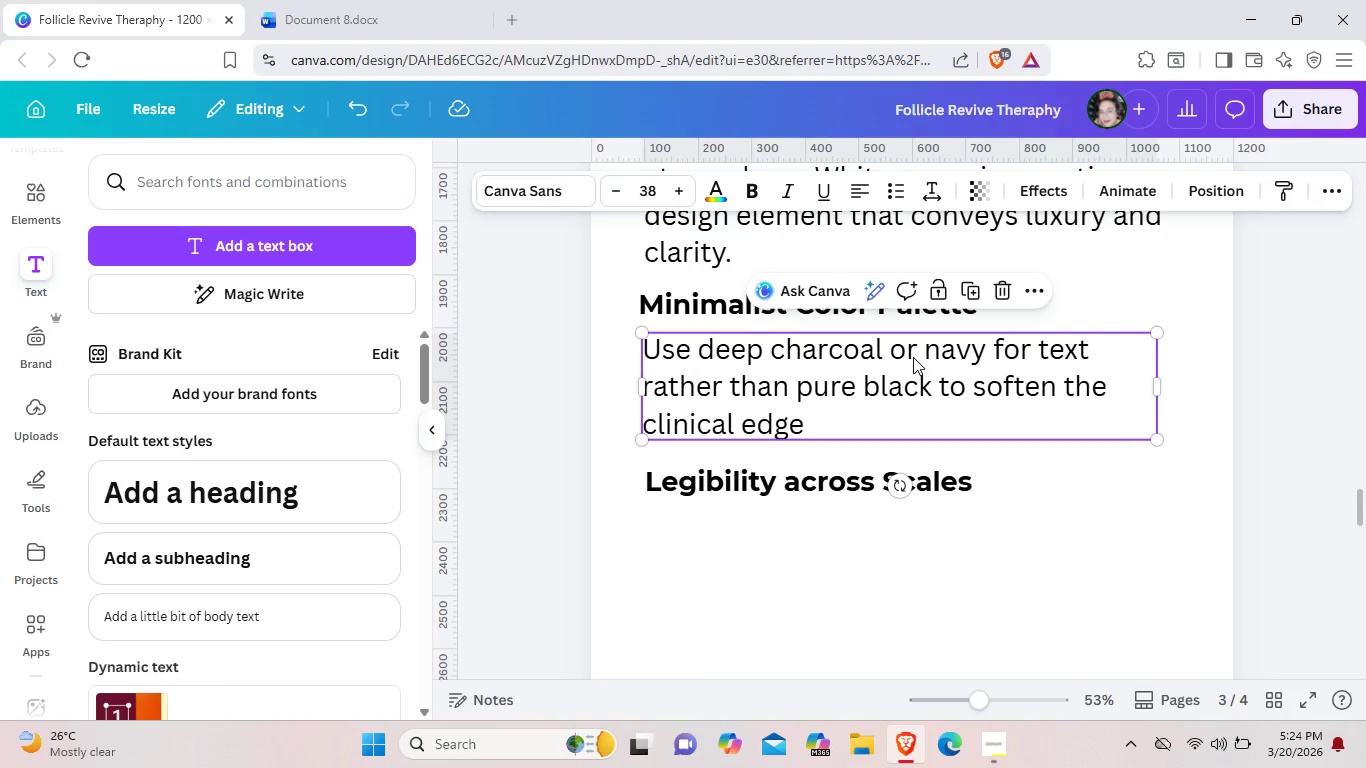 
key(Control+C)
 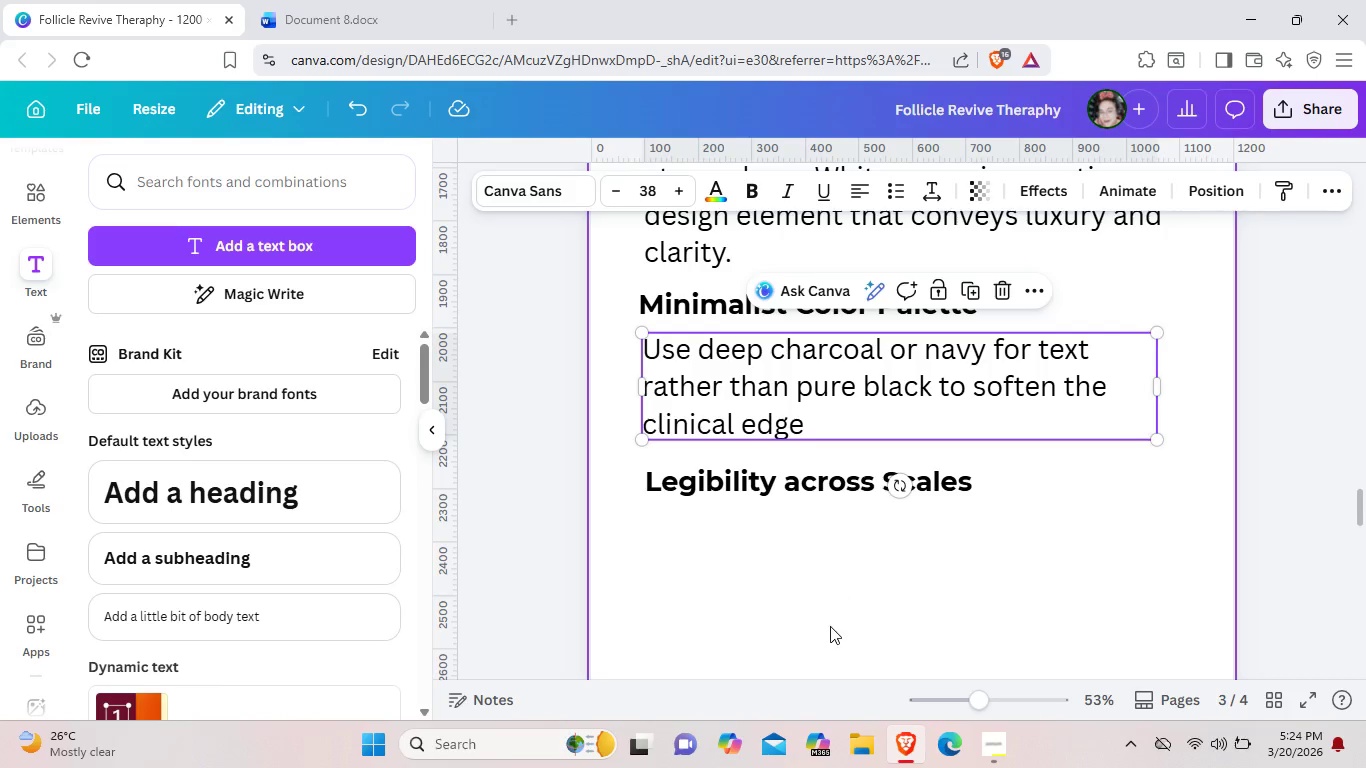 
left_click([830, 626])
 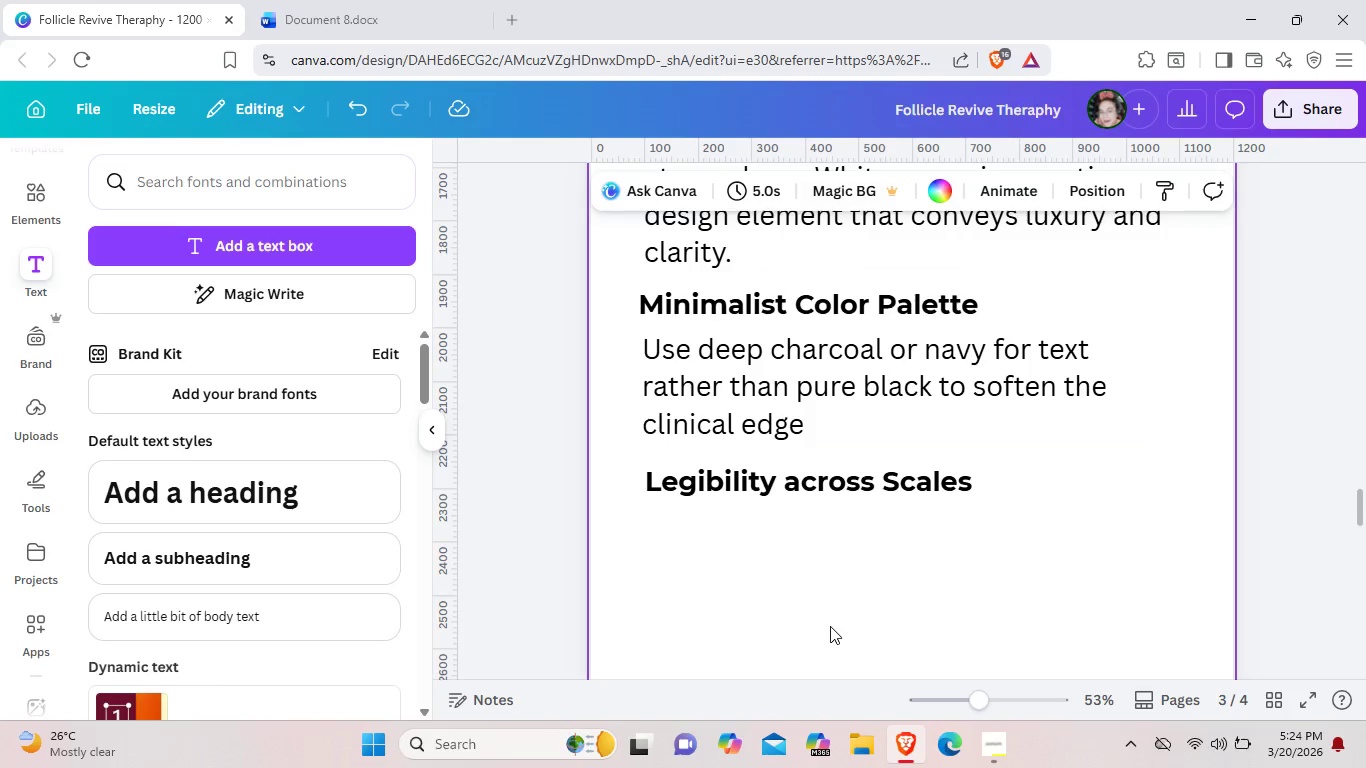 
key(Control+ControlLeft)
 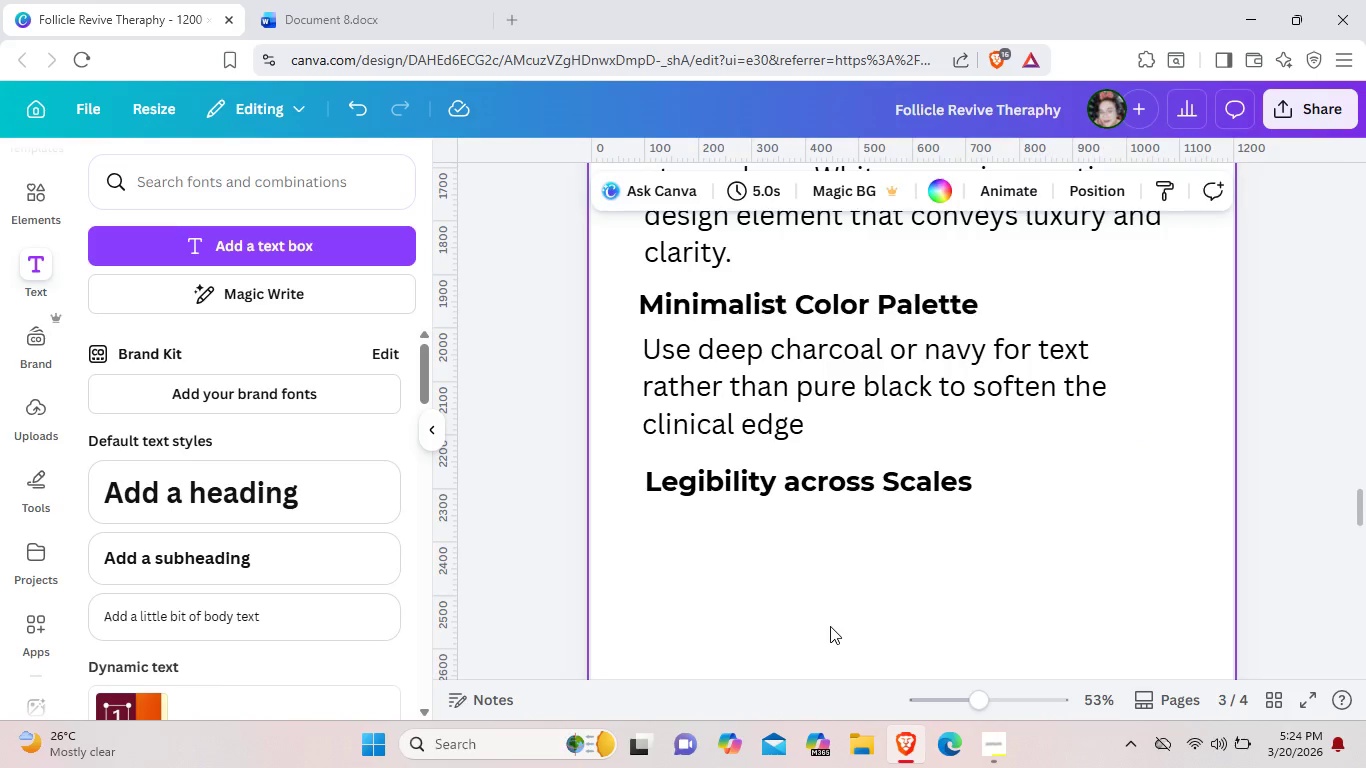 
key(Control+V)
 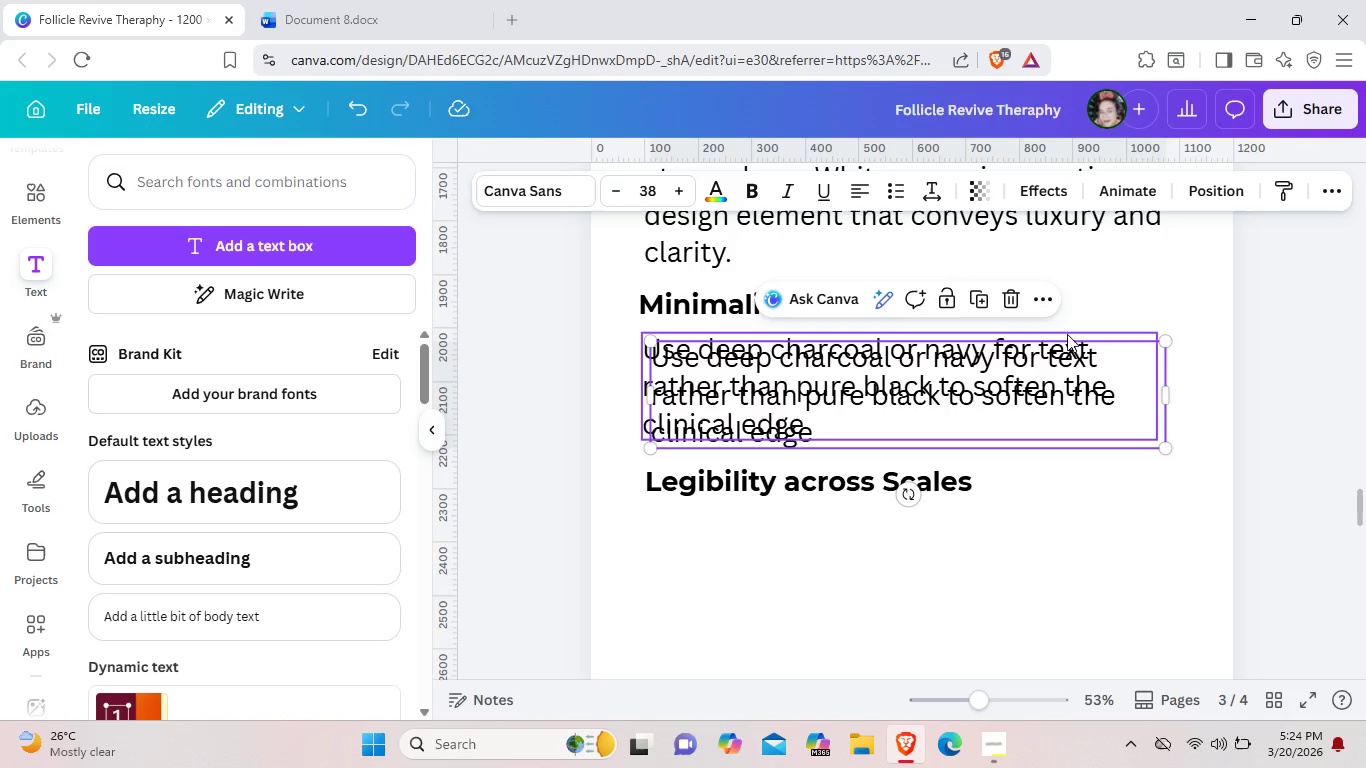 
left_click_drag(start_coordinate=[1050, 422], to_coordinate=[1034, 606])
 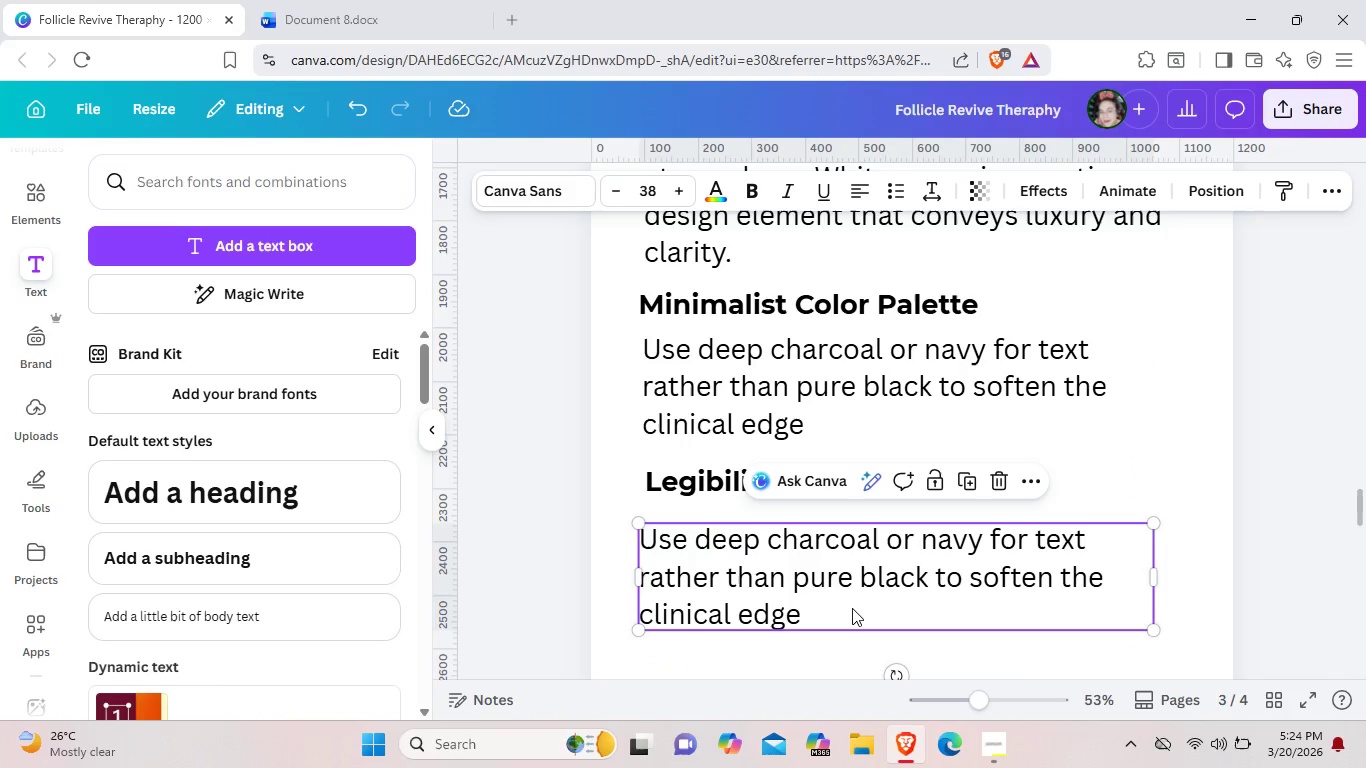 
double_click([852, 608])
 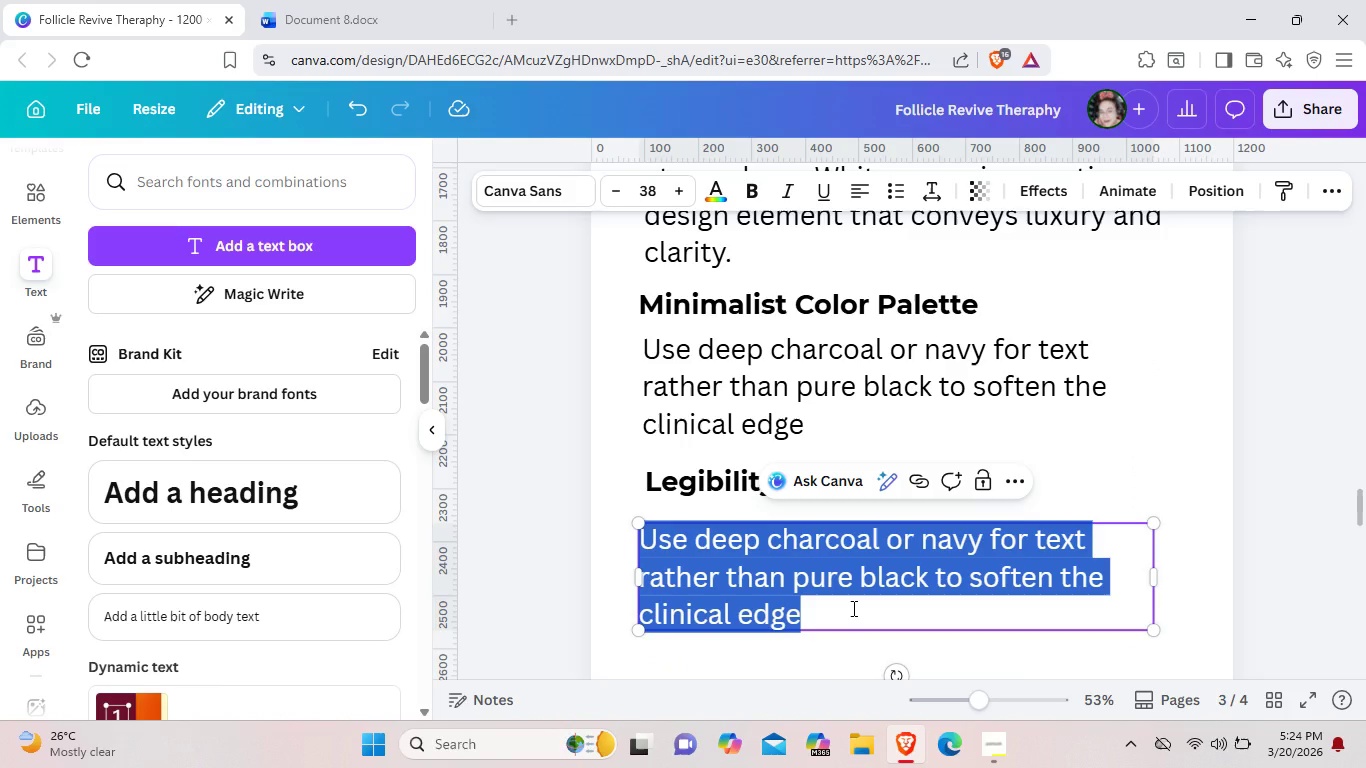 
key(Backspace)
type(Tex)
key(Backspace)
type(st all body text at 6pt. Minimum)
 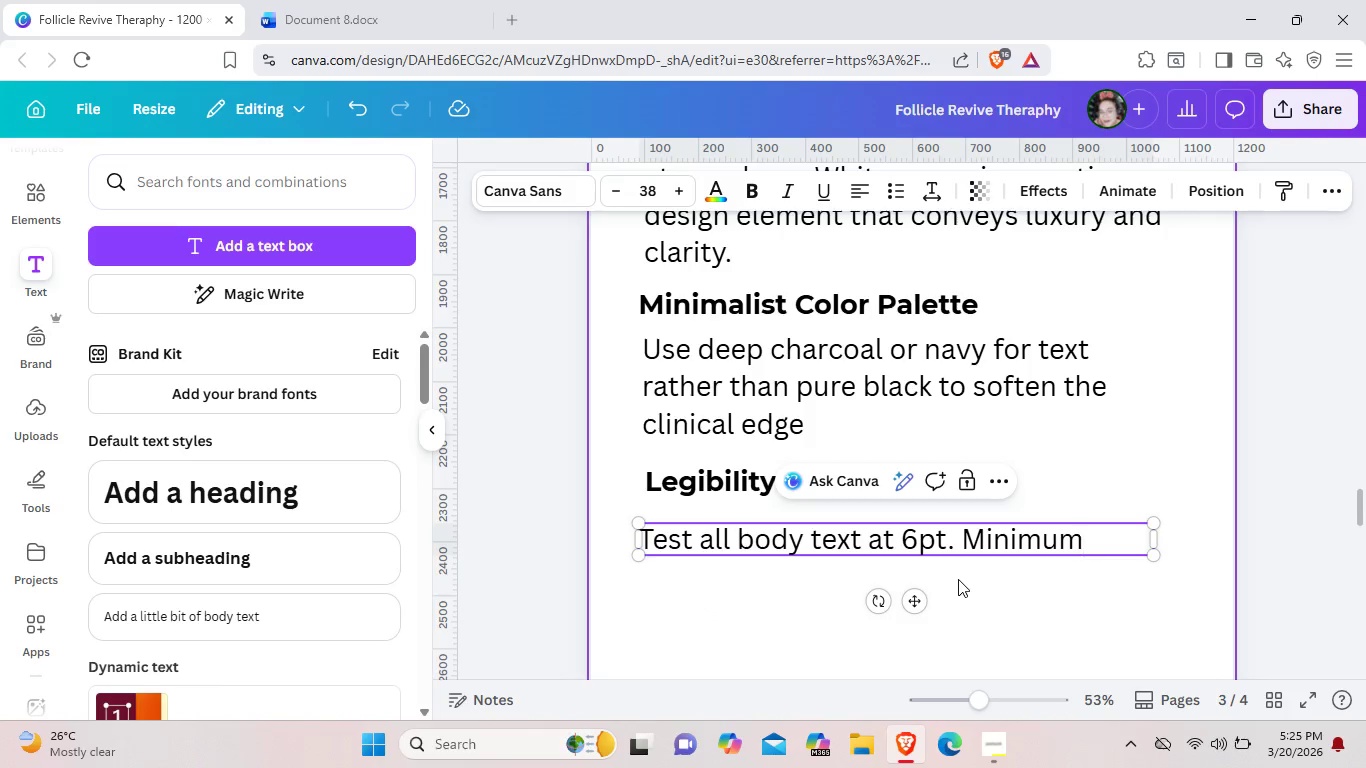 
wait(6.34)
 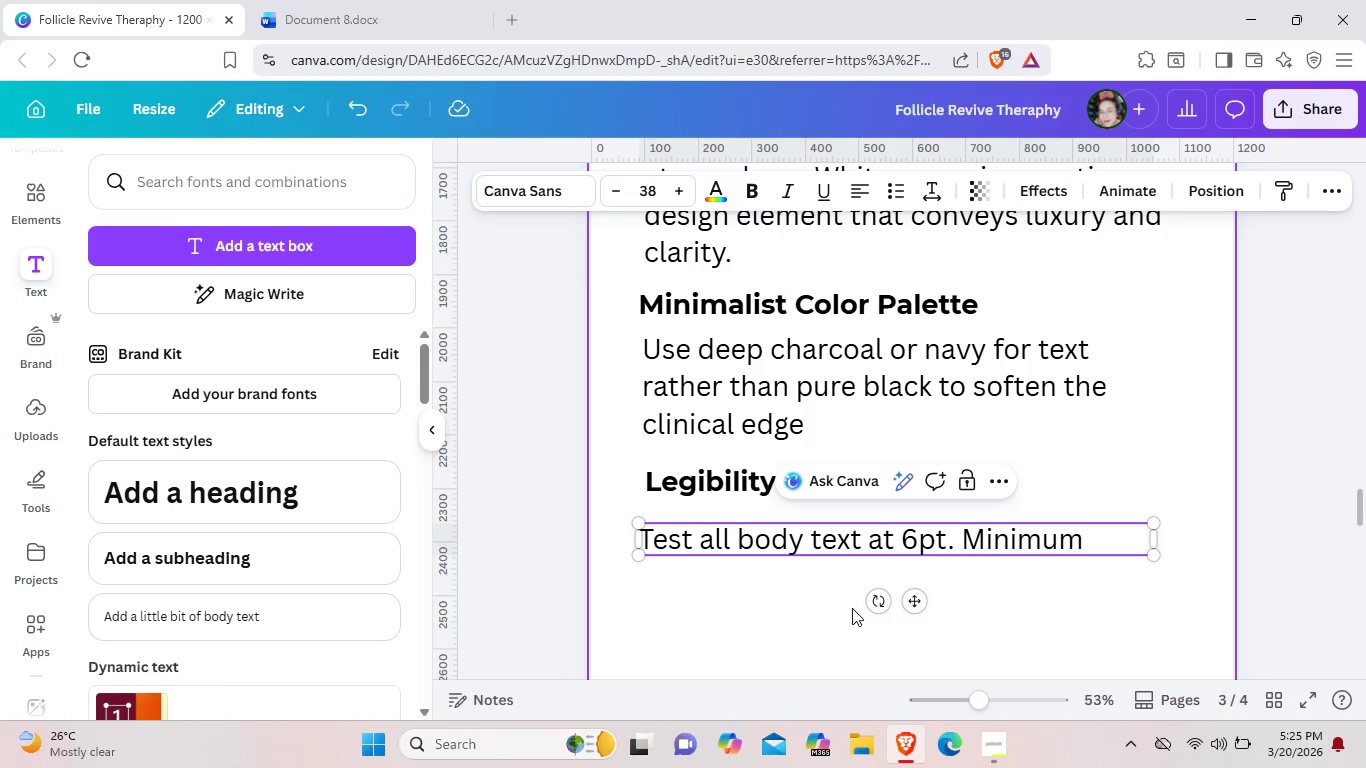 
left_click([985, 530])
 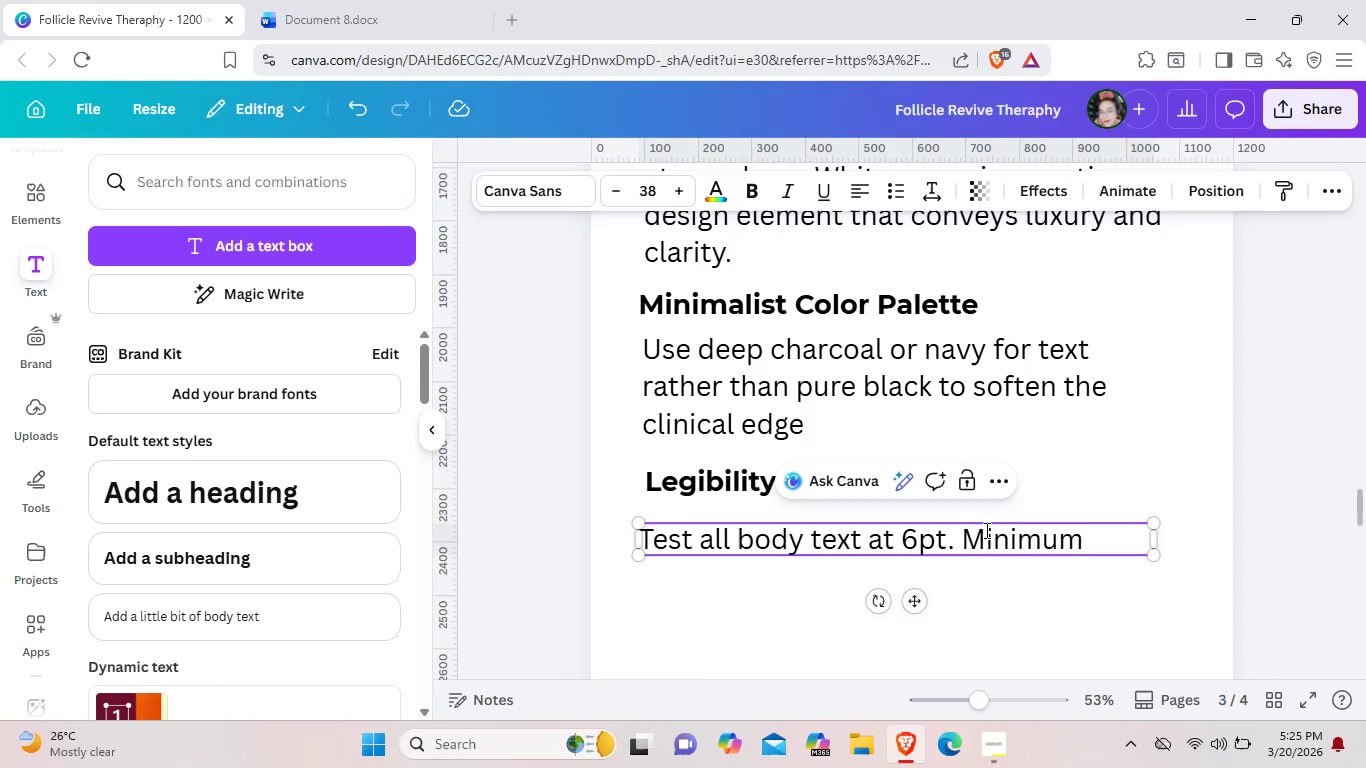 
key(Backspace)
 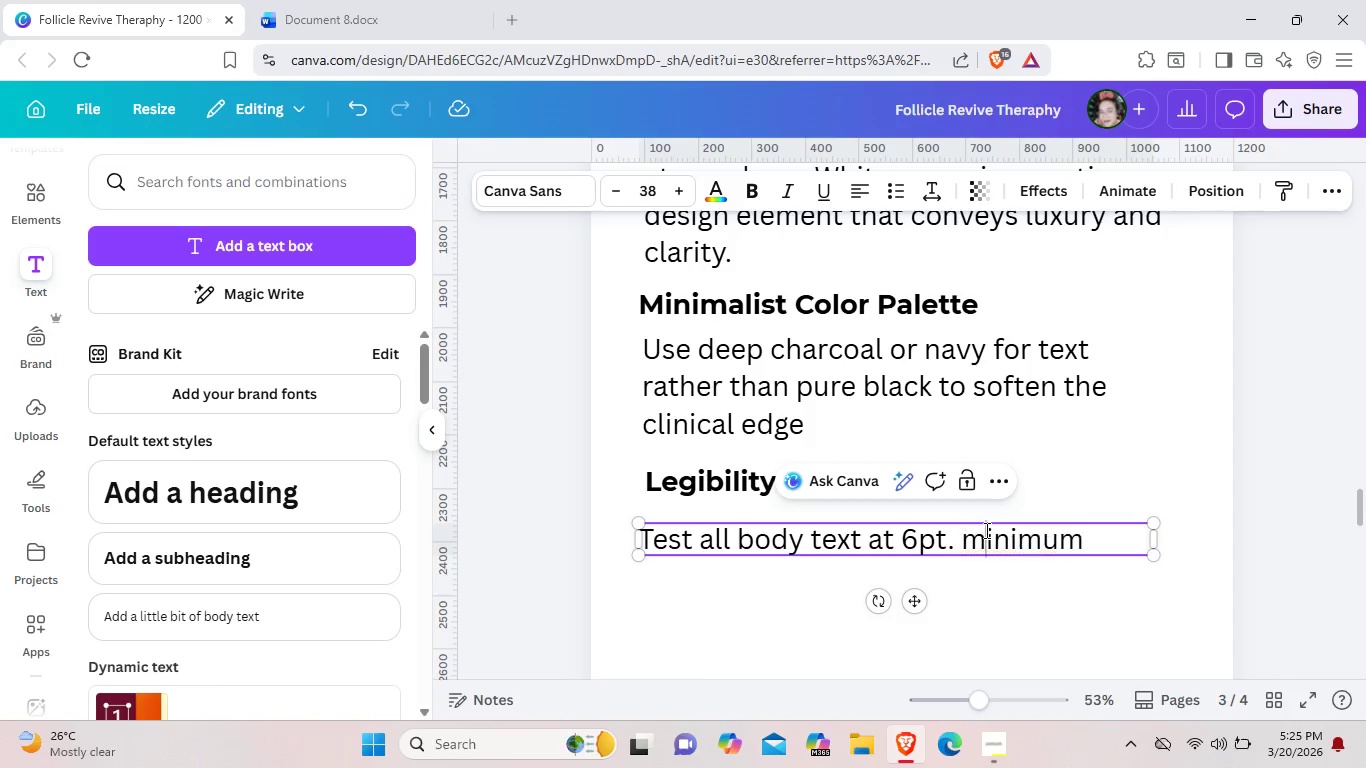 
key(M)
 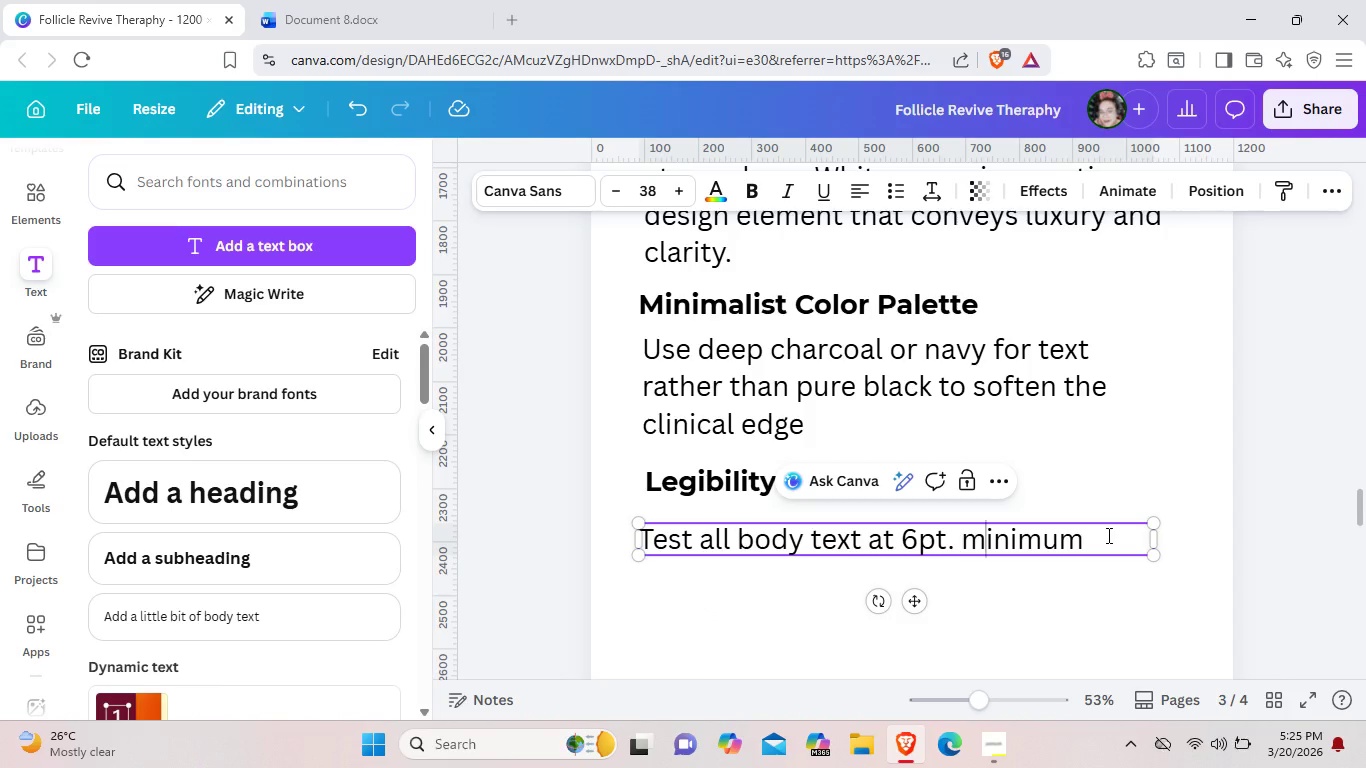 
left_click([1107, 535])
 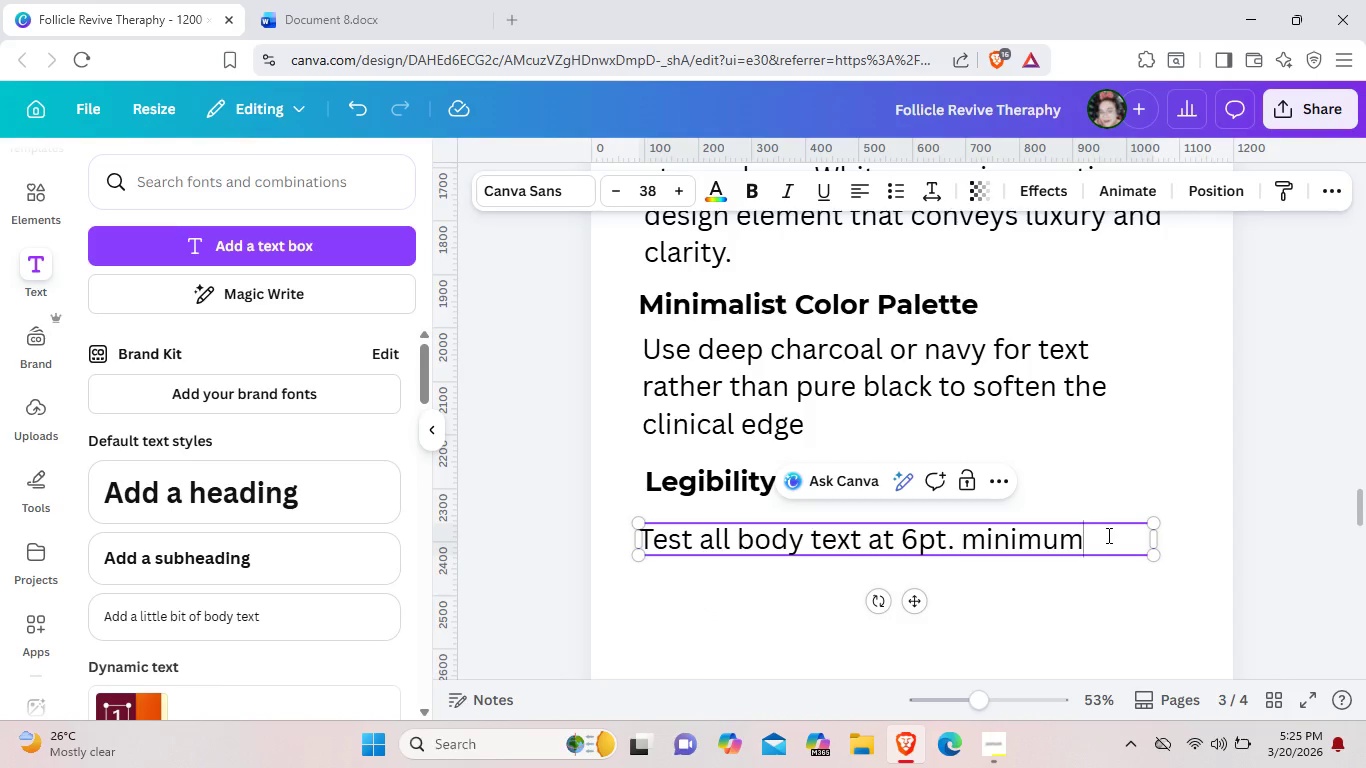 
type( size for 20)
 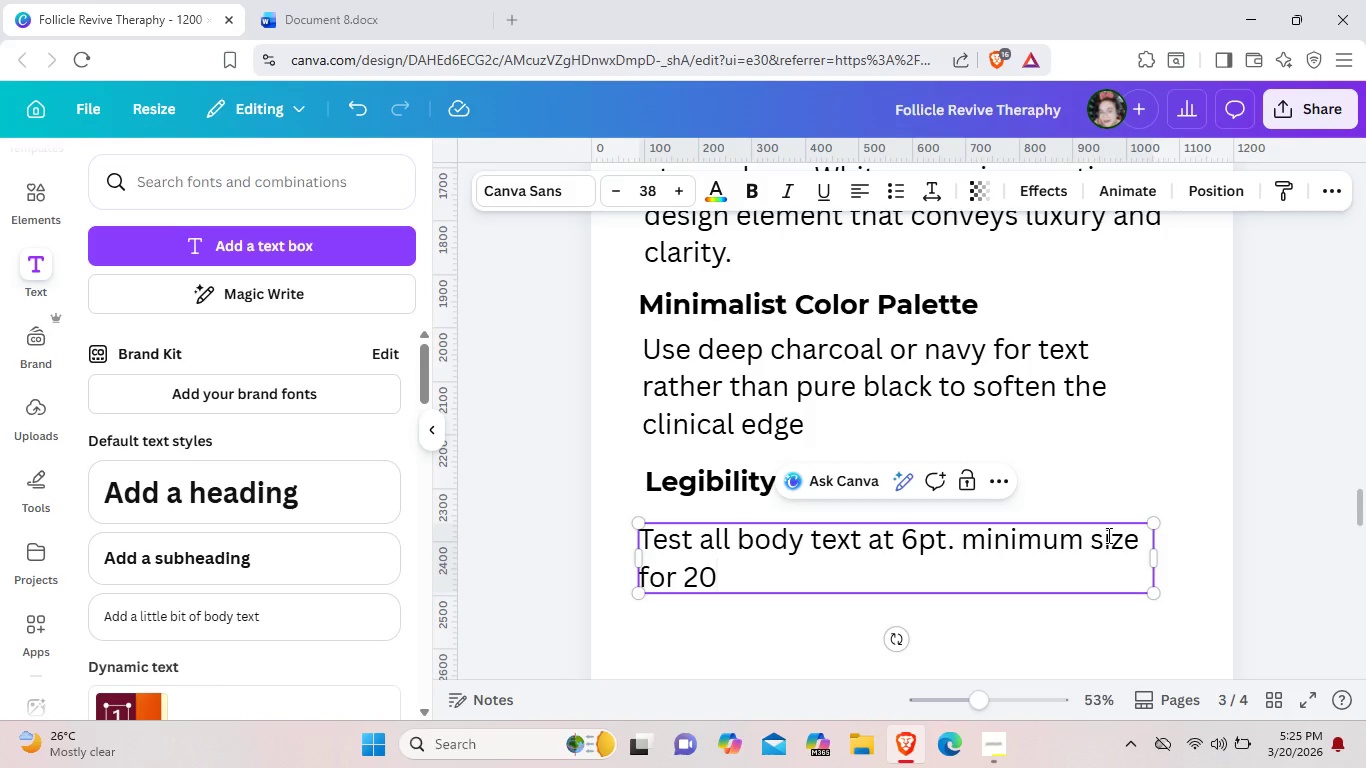 
wait(6.06)
 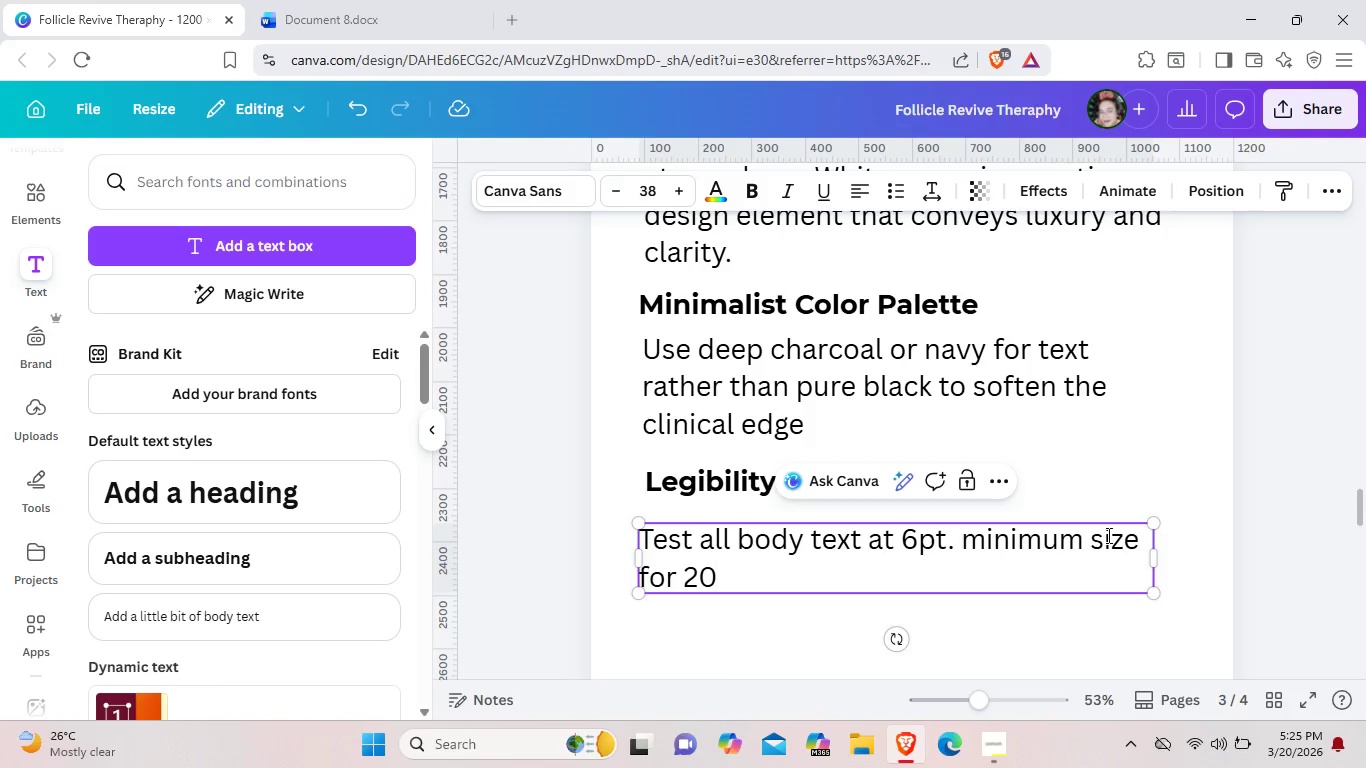 
type(z product lables)
key(Backspace)
key(Backspace)
type(e)
key(Backspace)
key(Backspace)
type(els)
 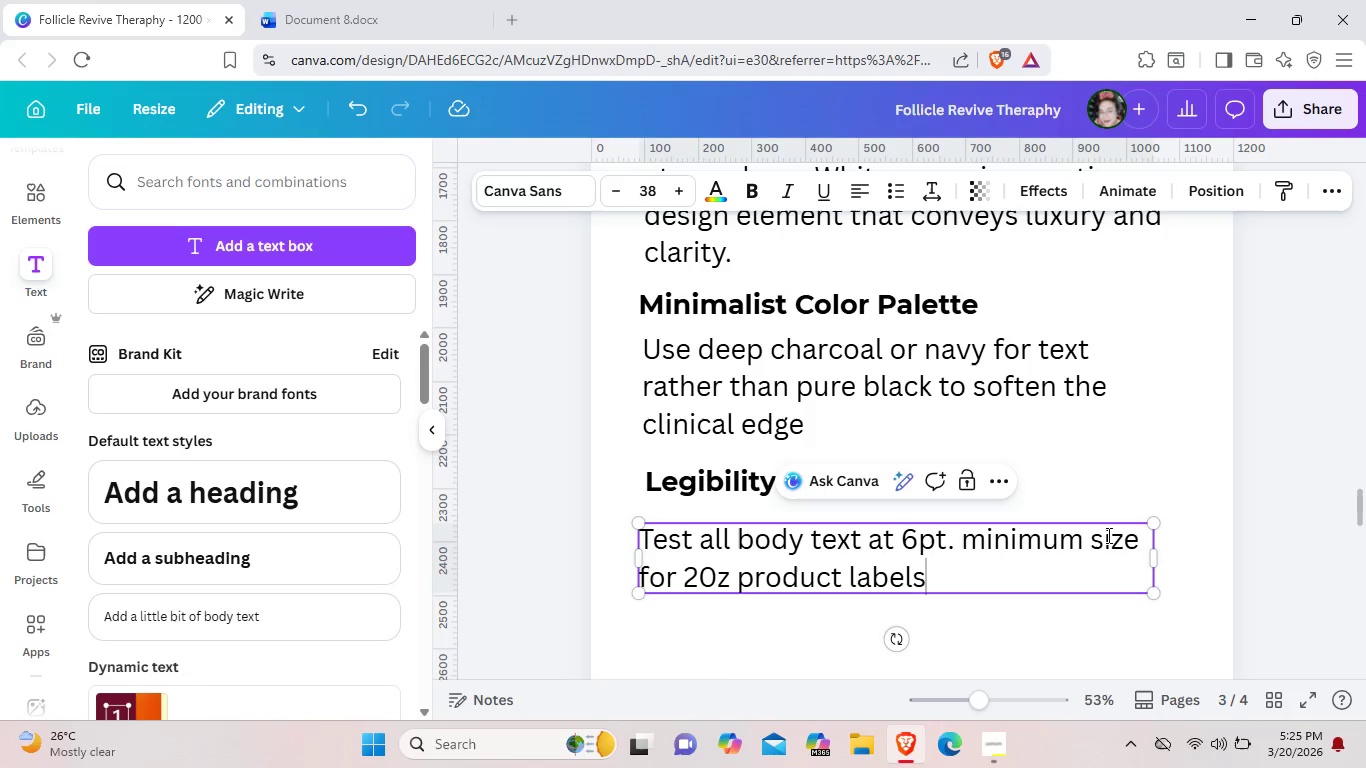 
key(Period)
 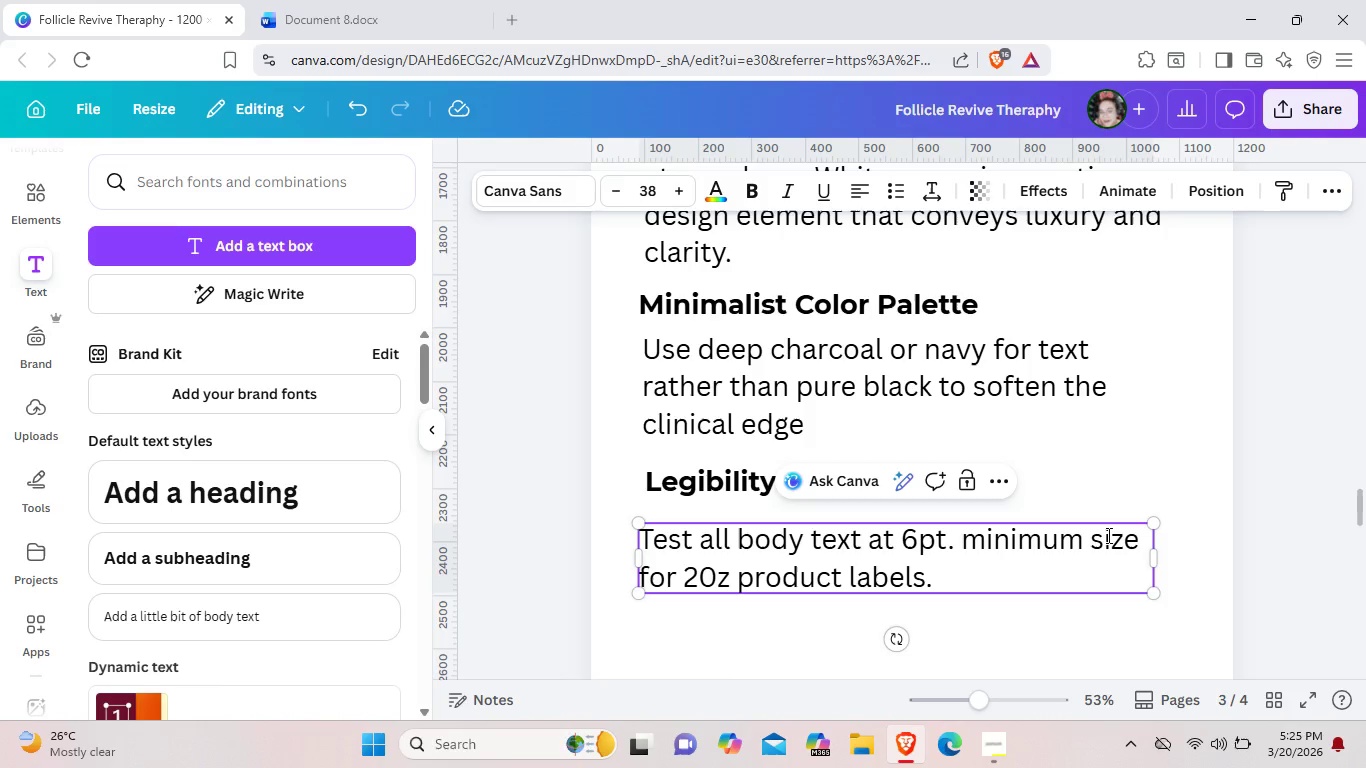 
scroll: coordinate [1107, 535], scroll_direction: down, amount: 1.0
 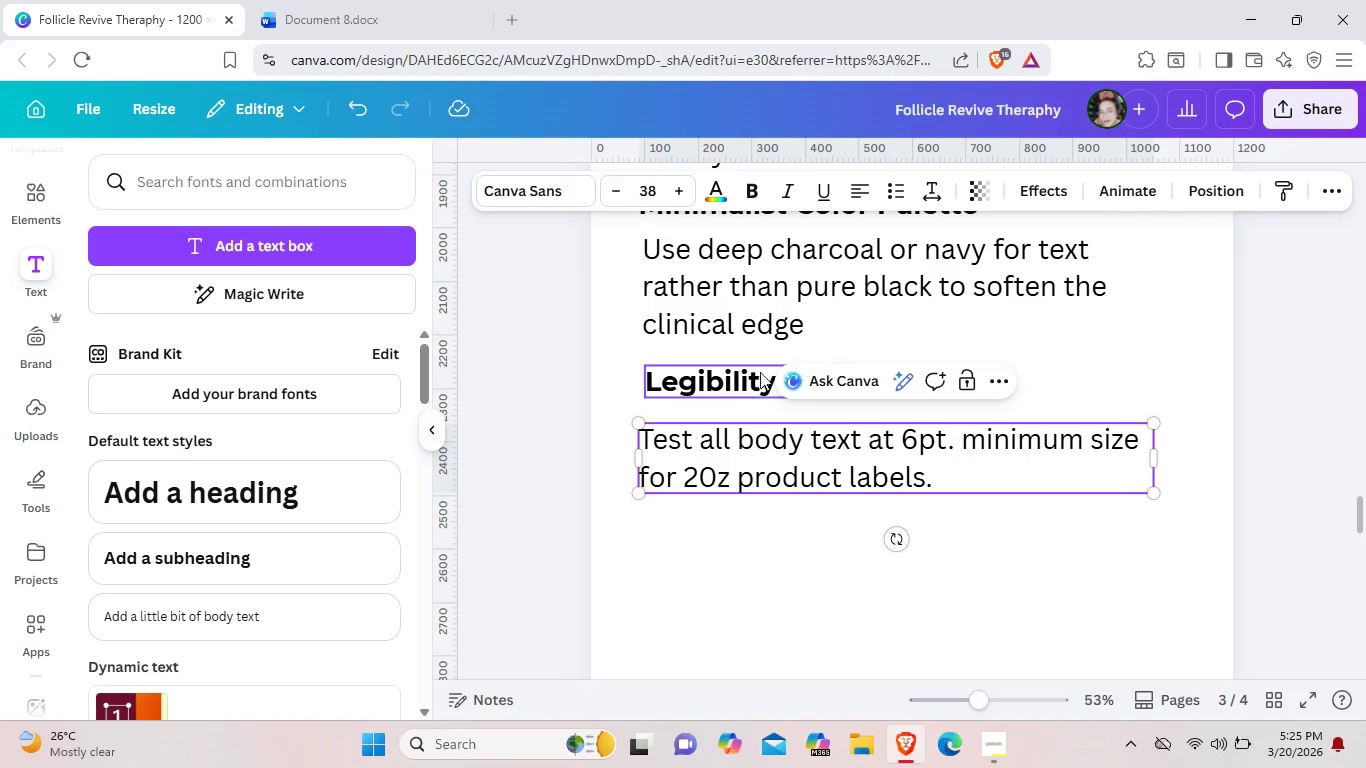 
left_click([754, 376])
 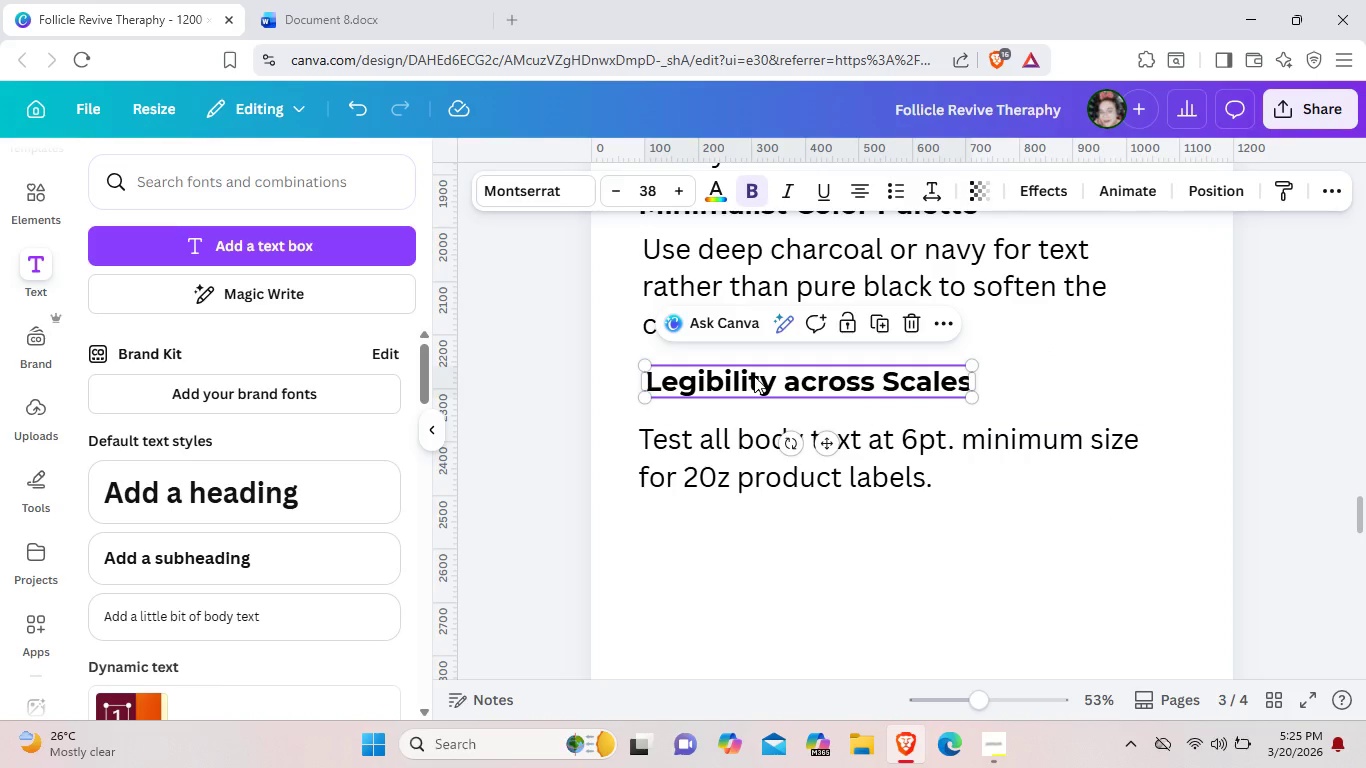 
key(Control+C)
 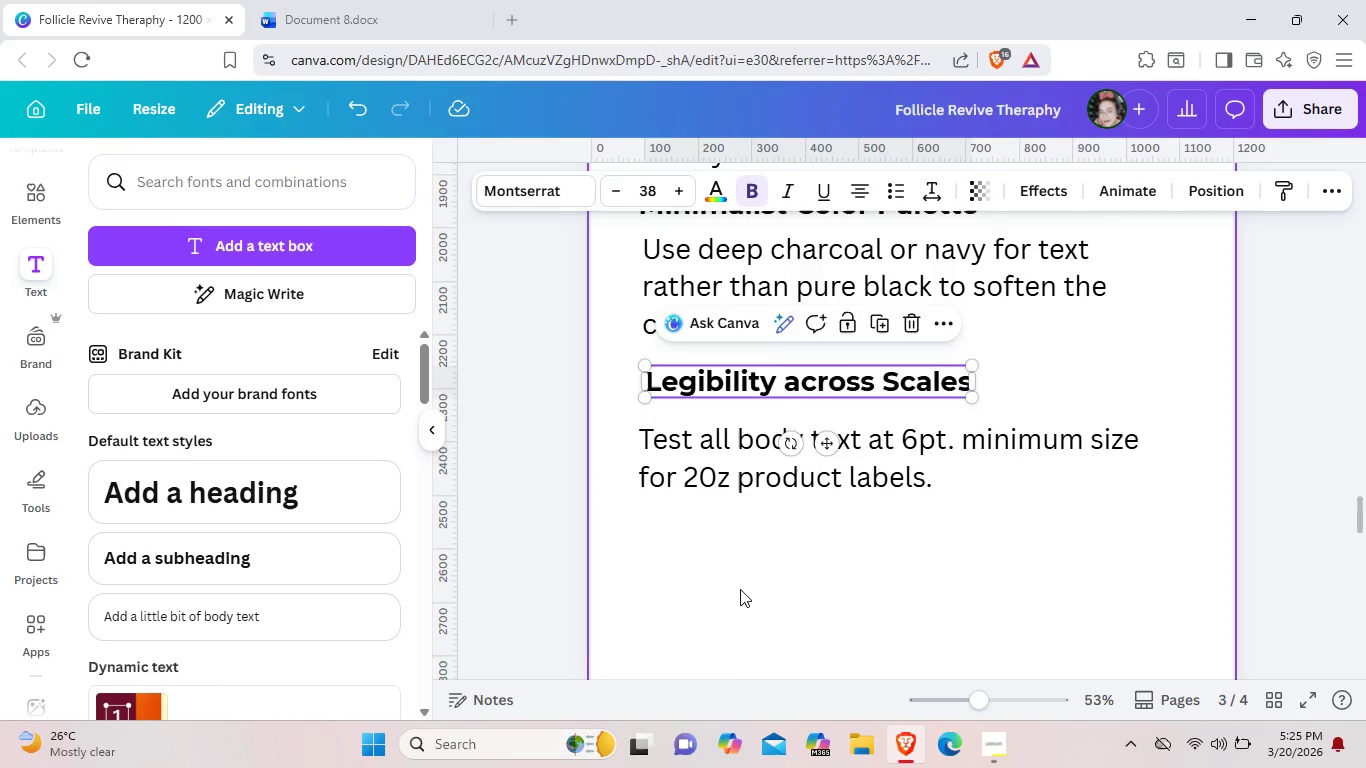 
scroll: coordinate [740, 589], scroll_direction: down, amount: 1.0
 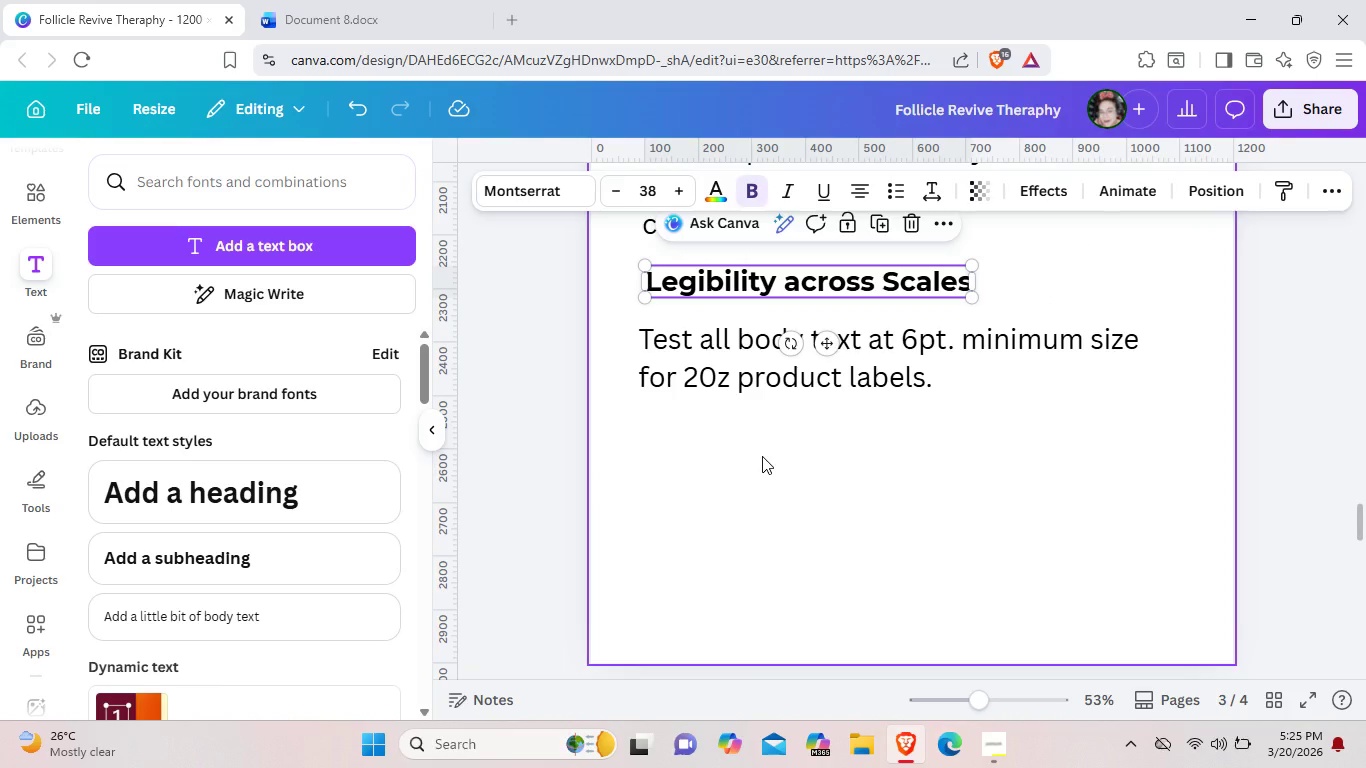 
key(Control+V)
 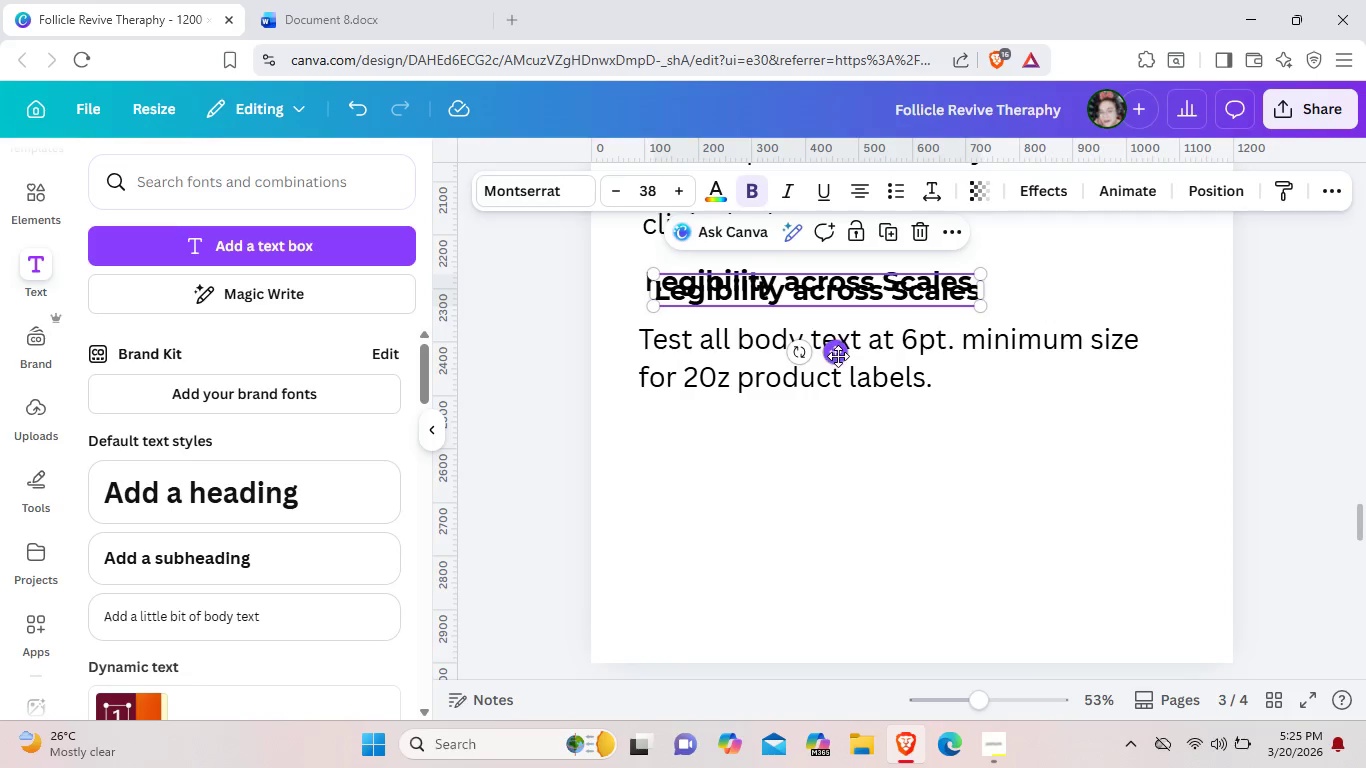 
left_click_drag(start_coordinate=[838, 356], to_coordinate=[819, 513])
 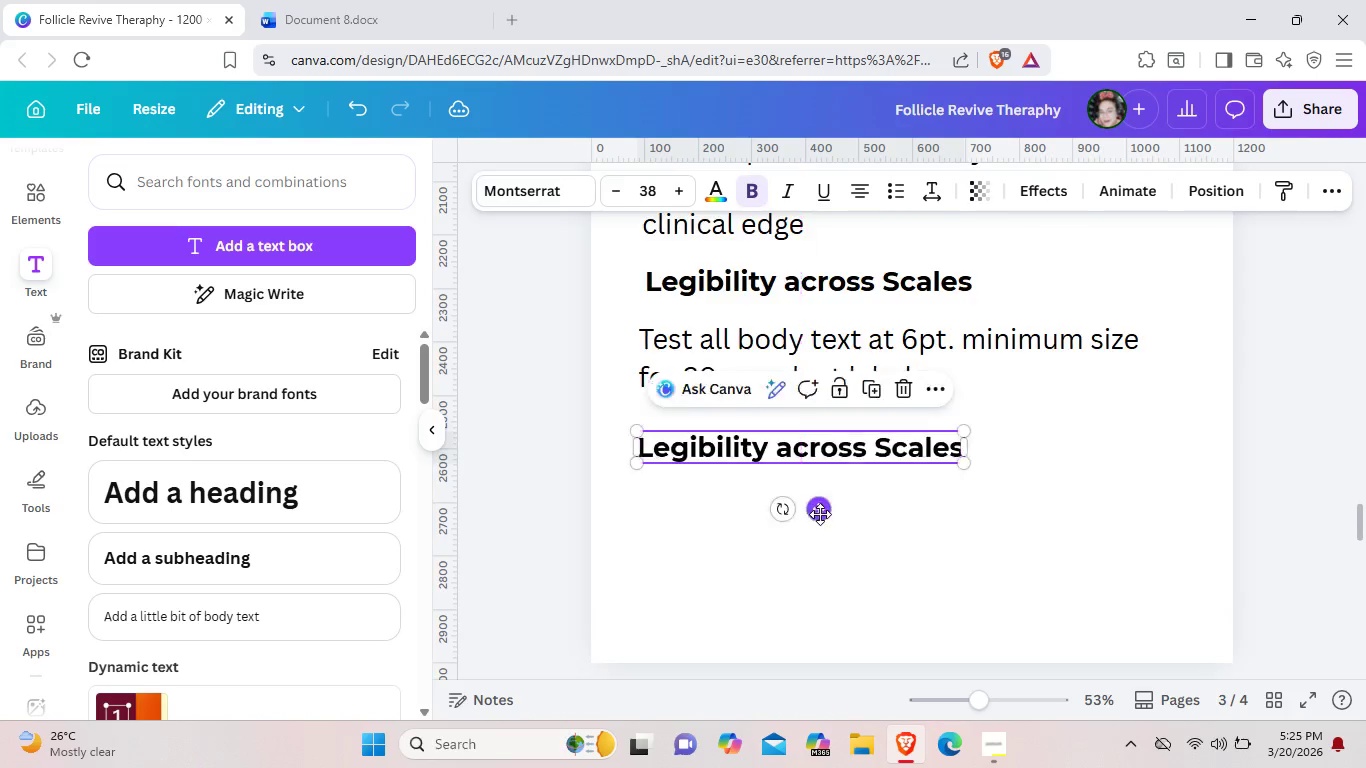 
scroll: coordinate [820, 513], scroll_direction: up, amount: 1.0
 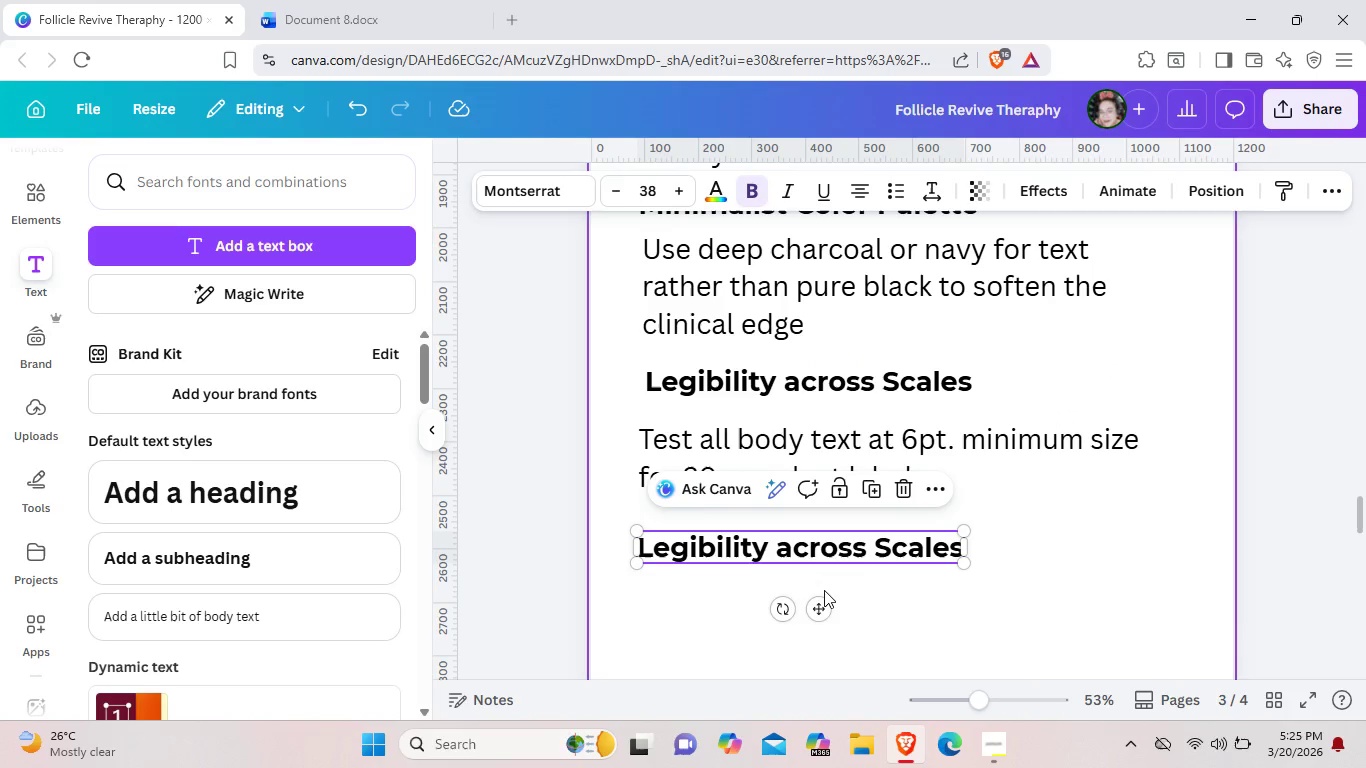 
scroll: coordinate [822, 591], scroll_direction: down, amount: 1.0
 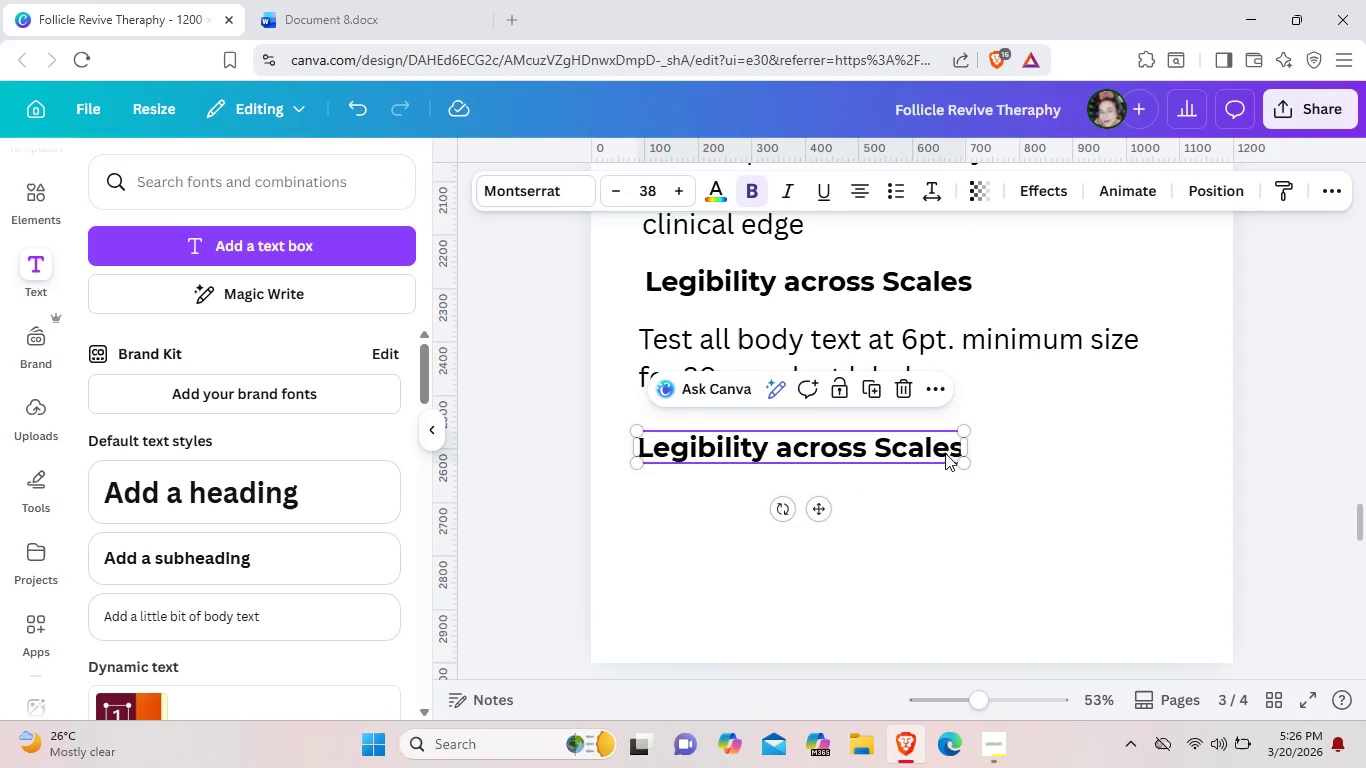 
double_click([954, 449])
 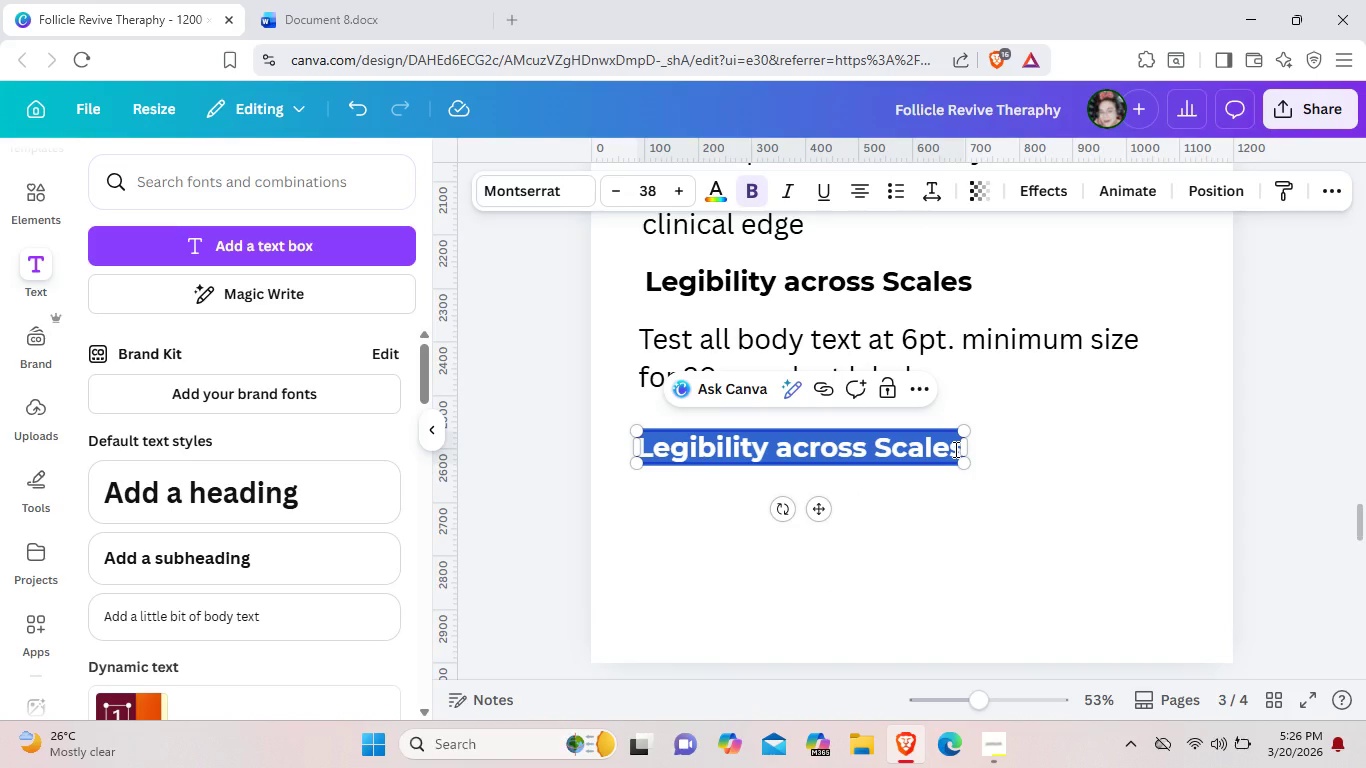 
key(Backspace)
type(Hie)
 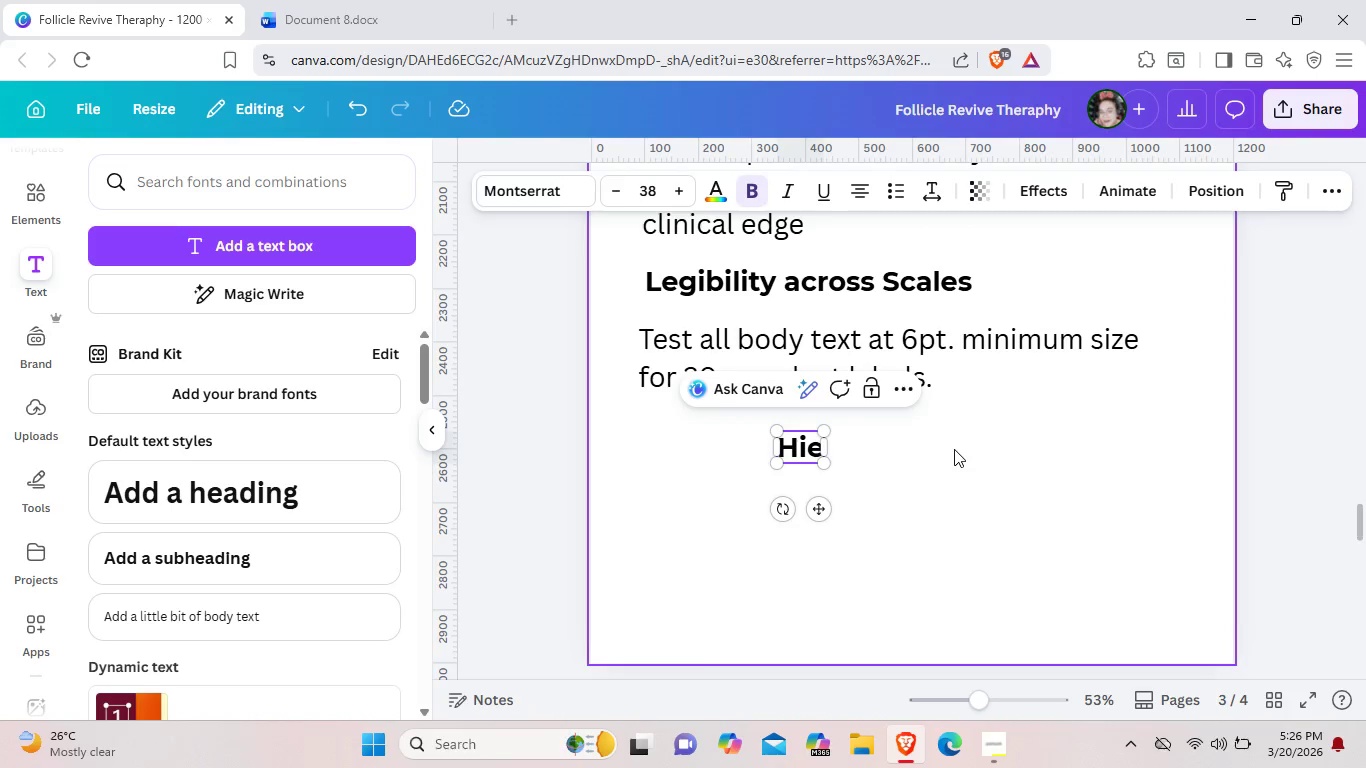 
type(rarchy)
 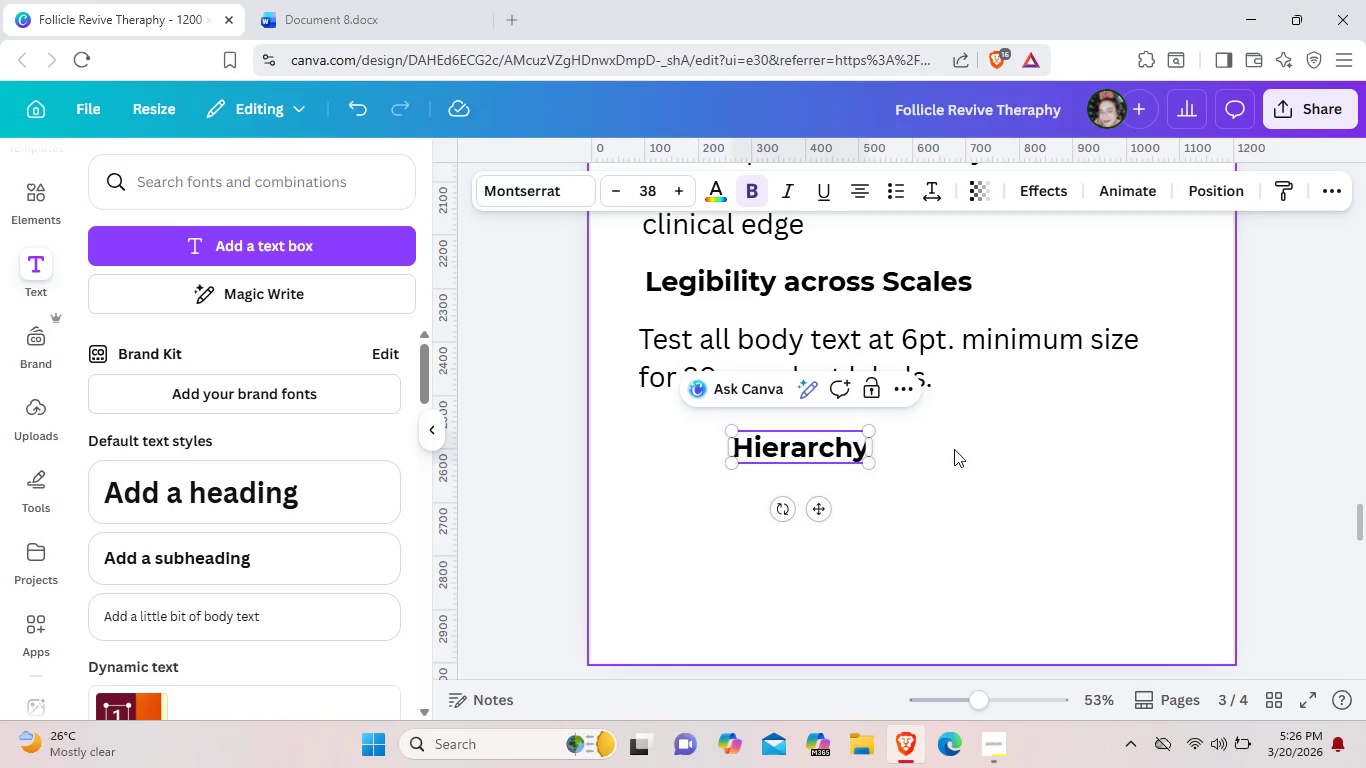 
type( Through Scale  & Weight)
 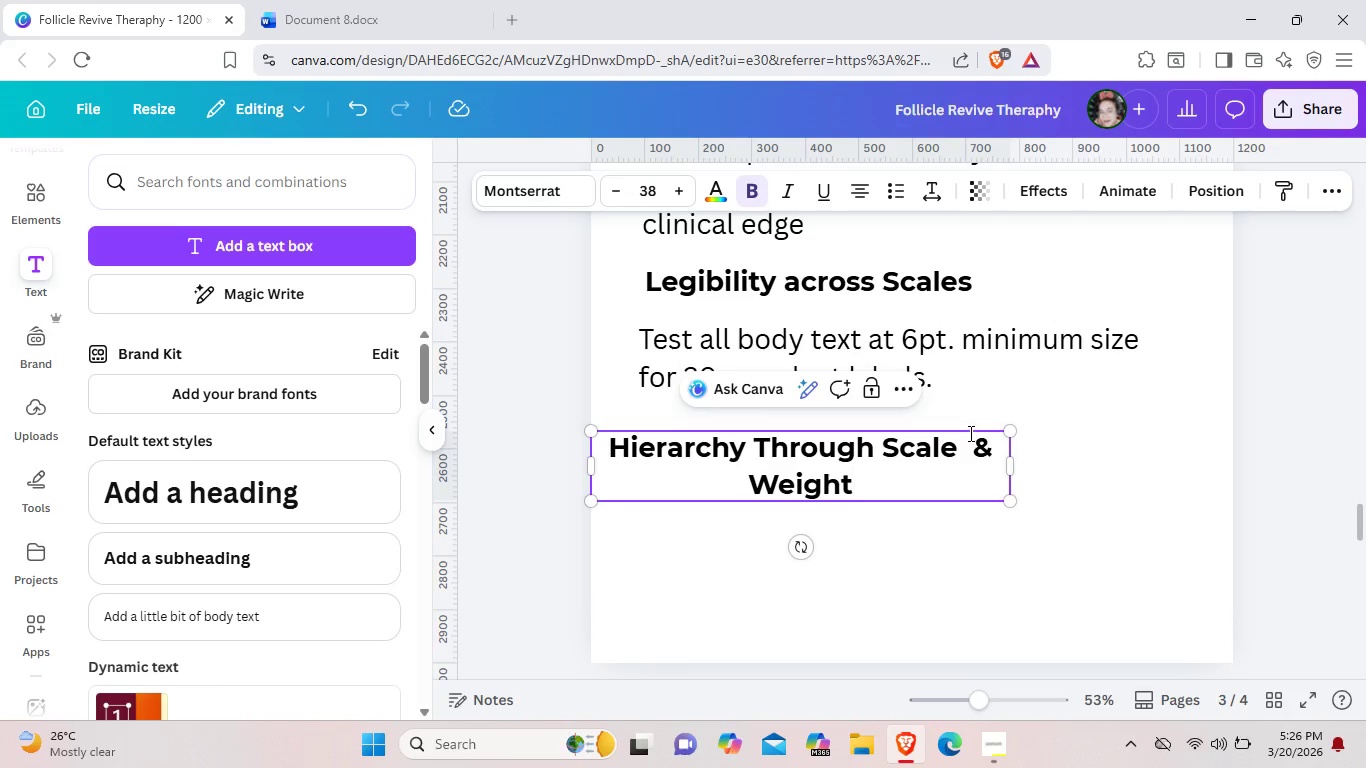 
left_click_drag(start_coordinate=[968, 431], to_coordinate=[1000, 422])
 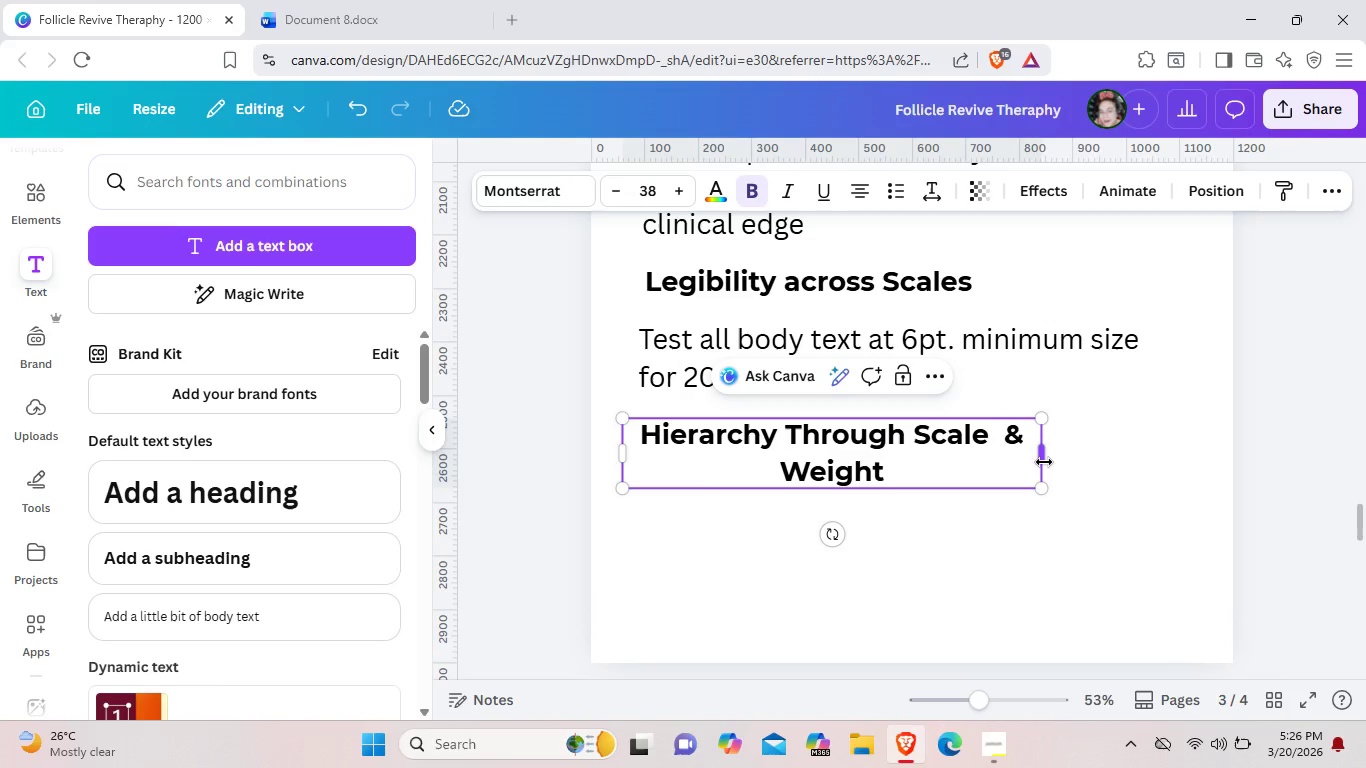 
wait(5.8)
 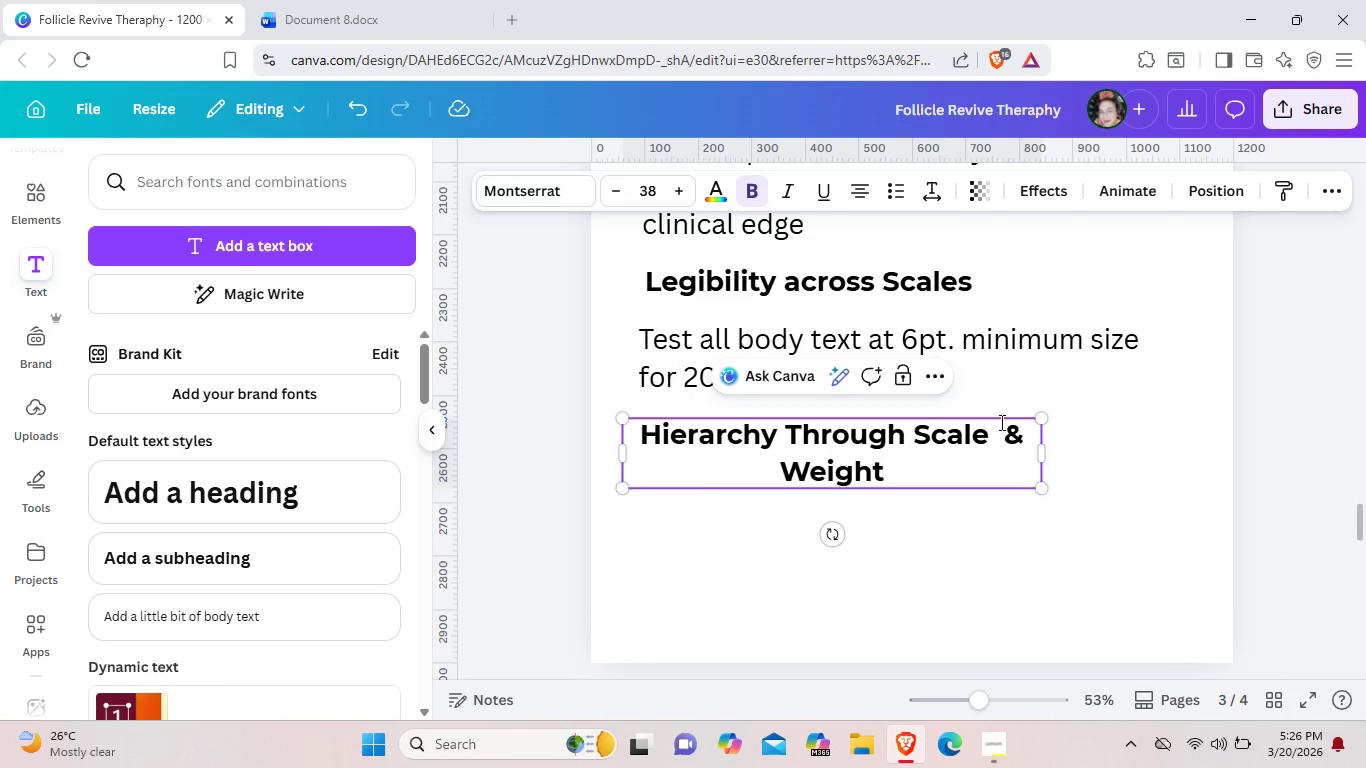 
left_click([971, 350])
 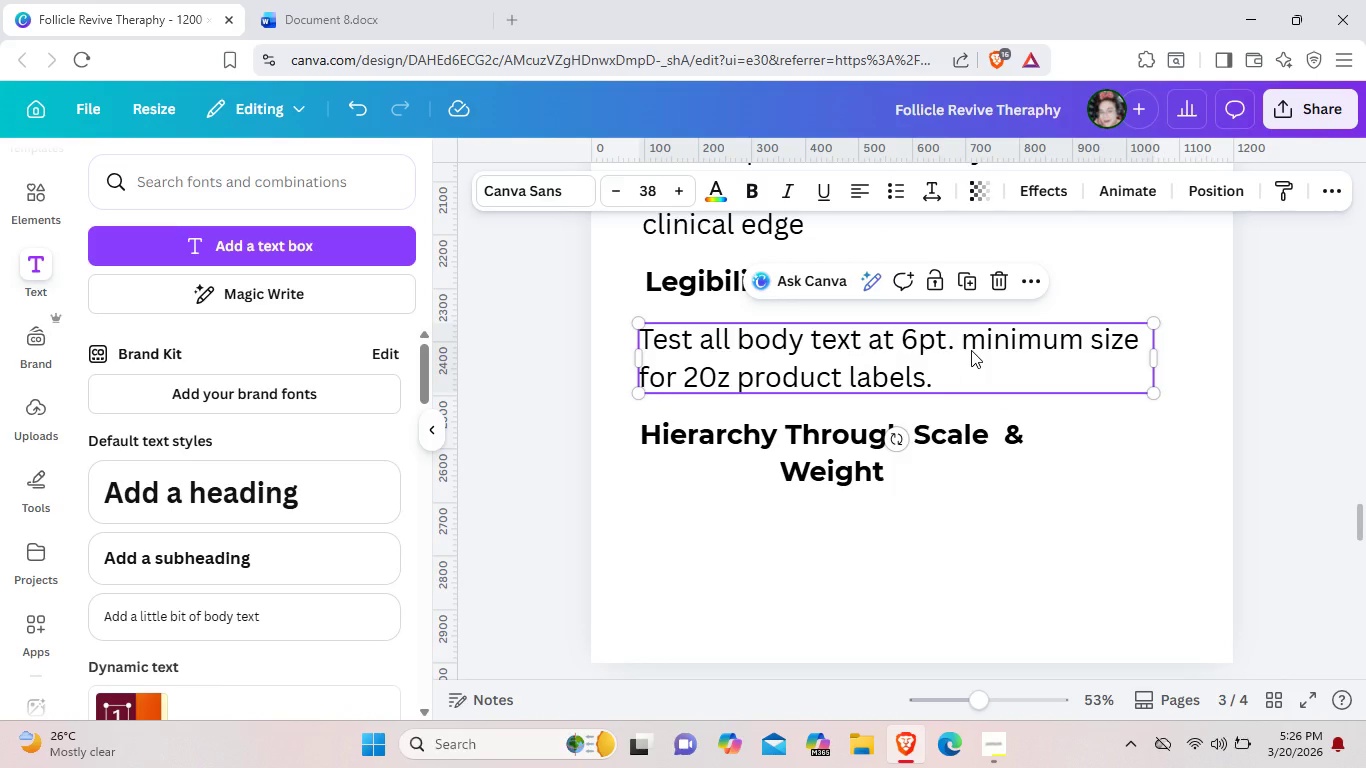 
key(Control+C)
 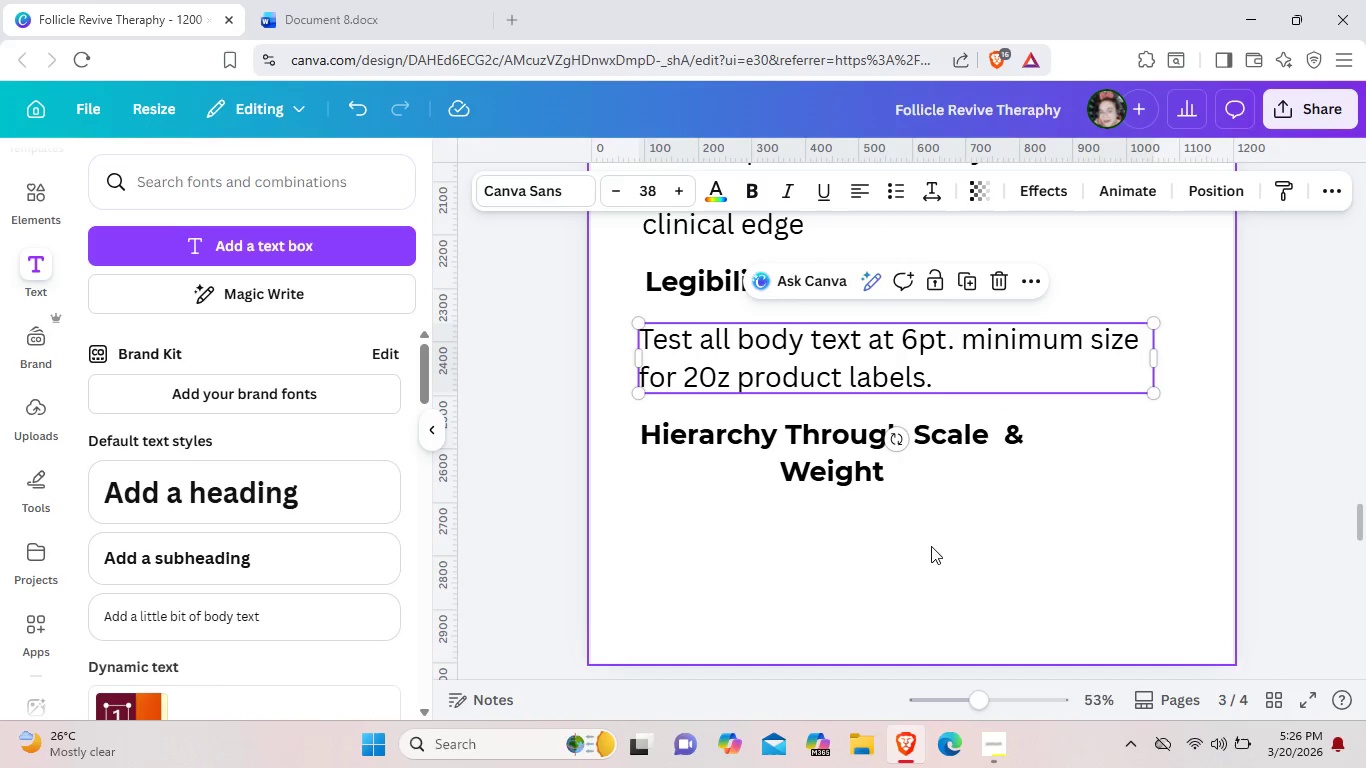 
left_click([931, 546])
 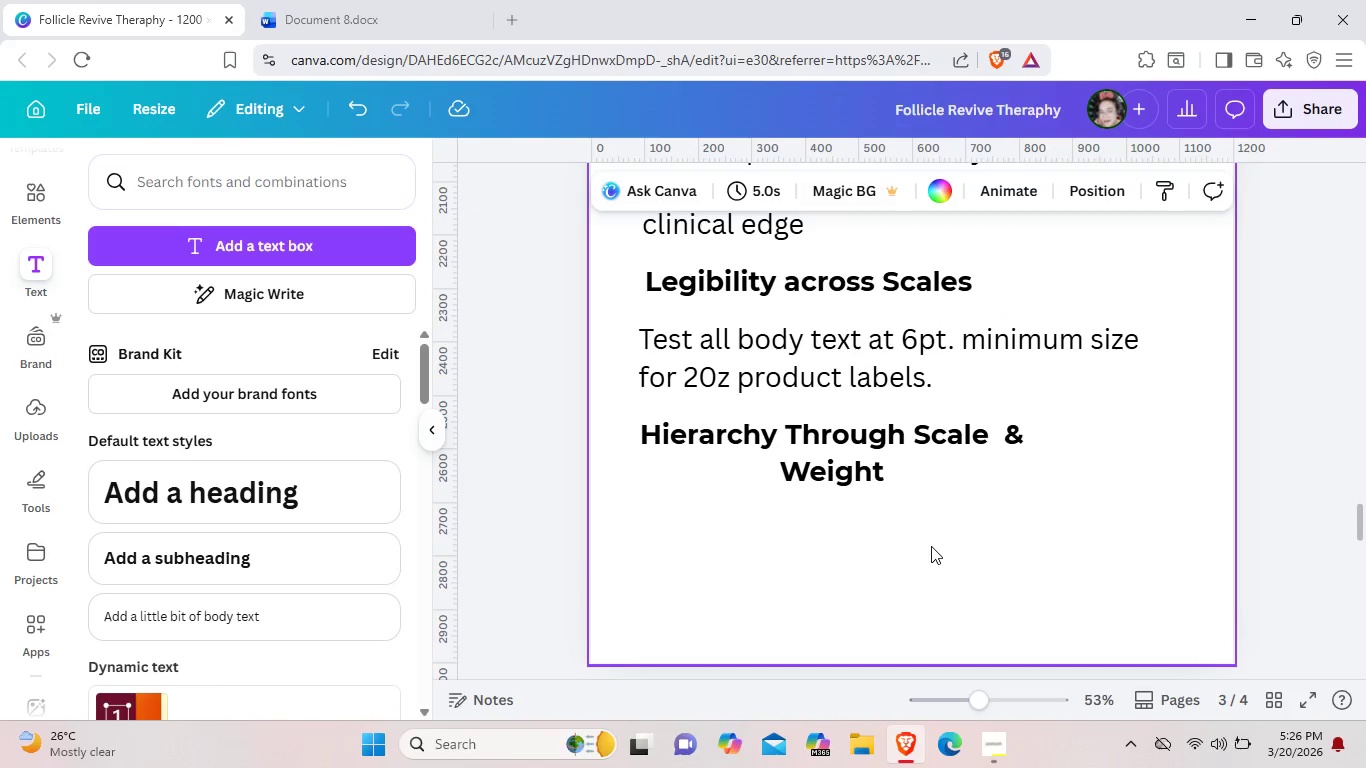 
key(Control+V)
 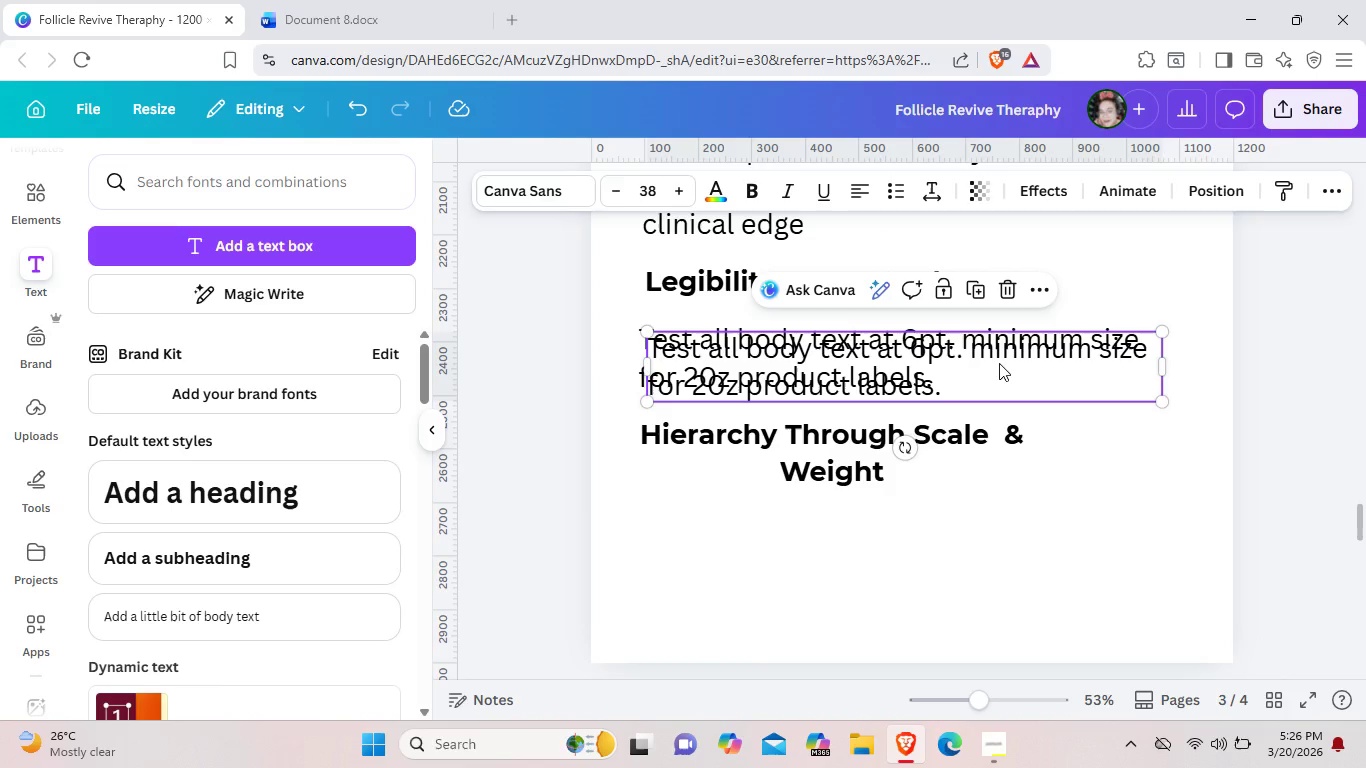 
left_click_drag(start_coordinate=[999, 363], to_coordinate=[980, 532])
 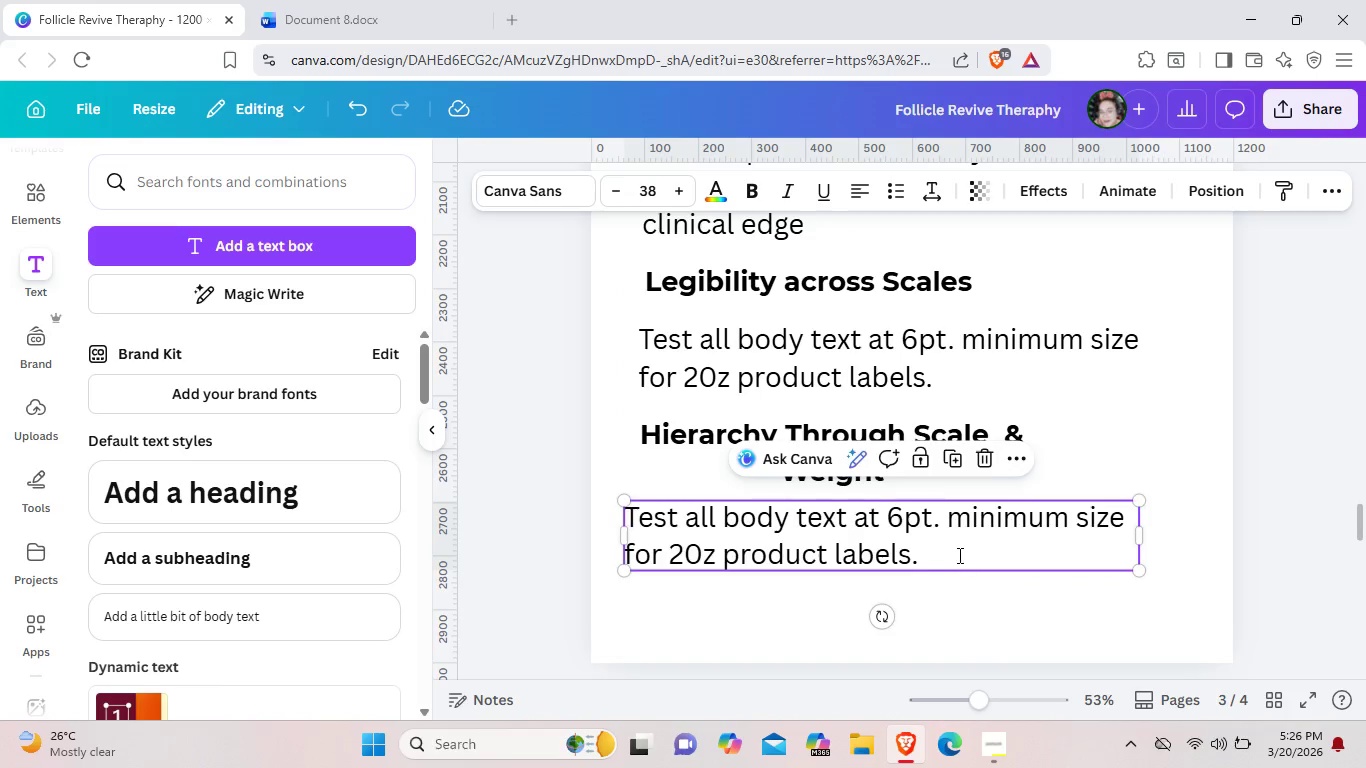 
double_click([958, 555])
 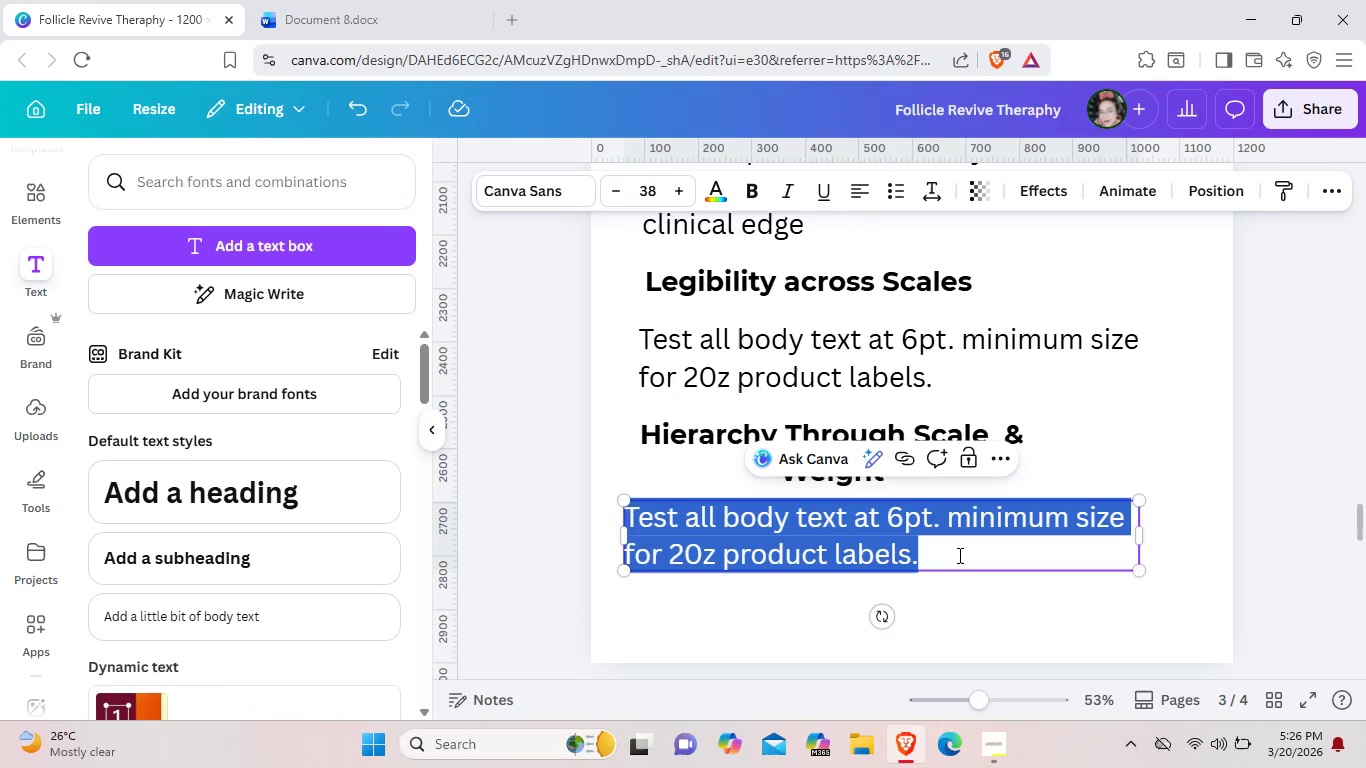 
key(Backspace)
type(Create visual hierachy)
key(Backspace)
key(Backspace)
key(Backspace)
type(rchy through font size and weight rather than color to maintain the clinical aesthetic and ensure accessibility)
 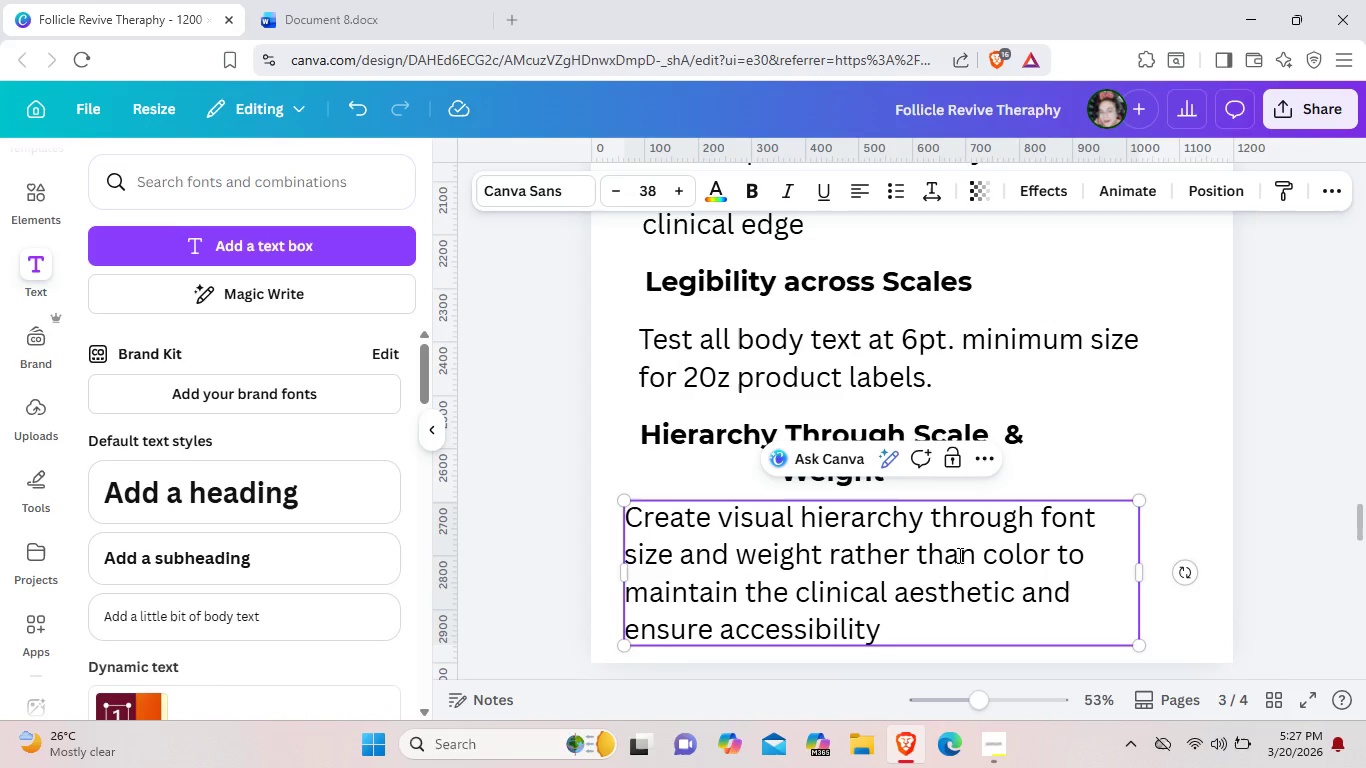 
key(Period)
 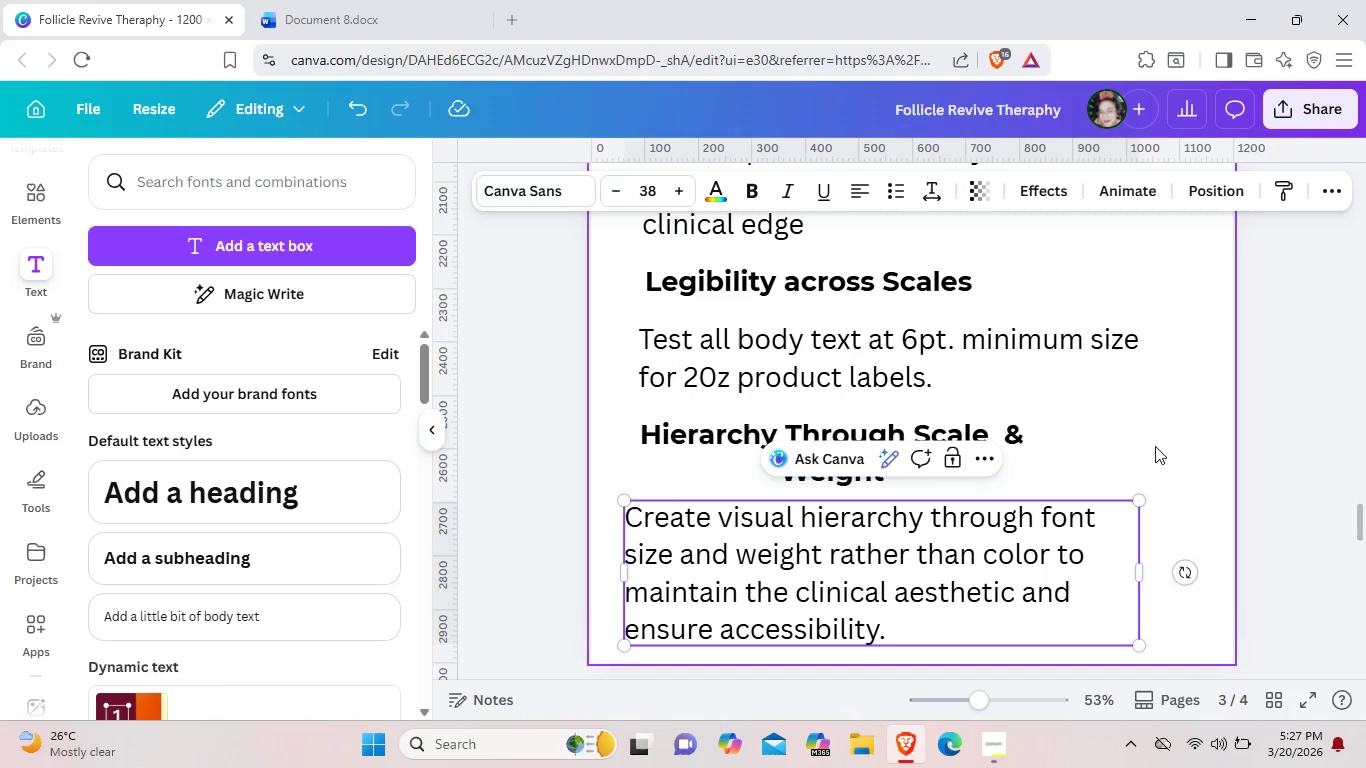 
left_click_drag(start_coordinate=[976, 575], to_coordinate=[974, 565])
 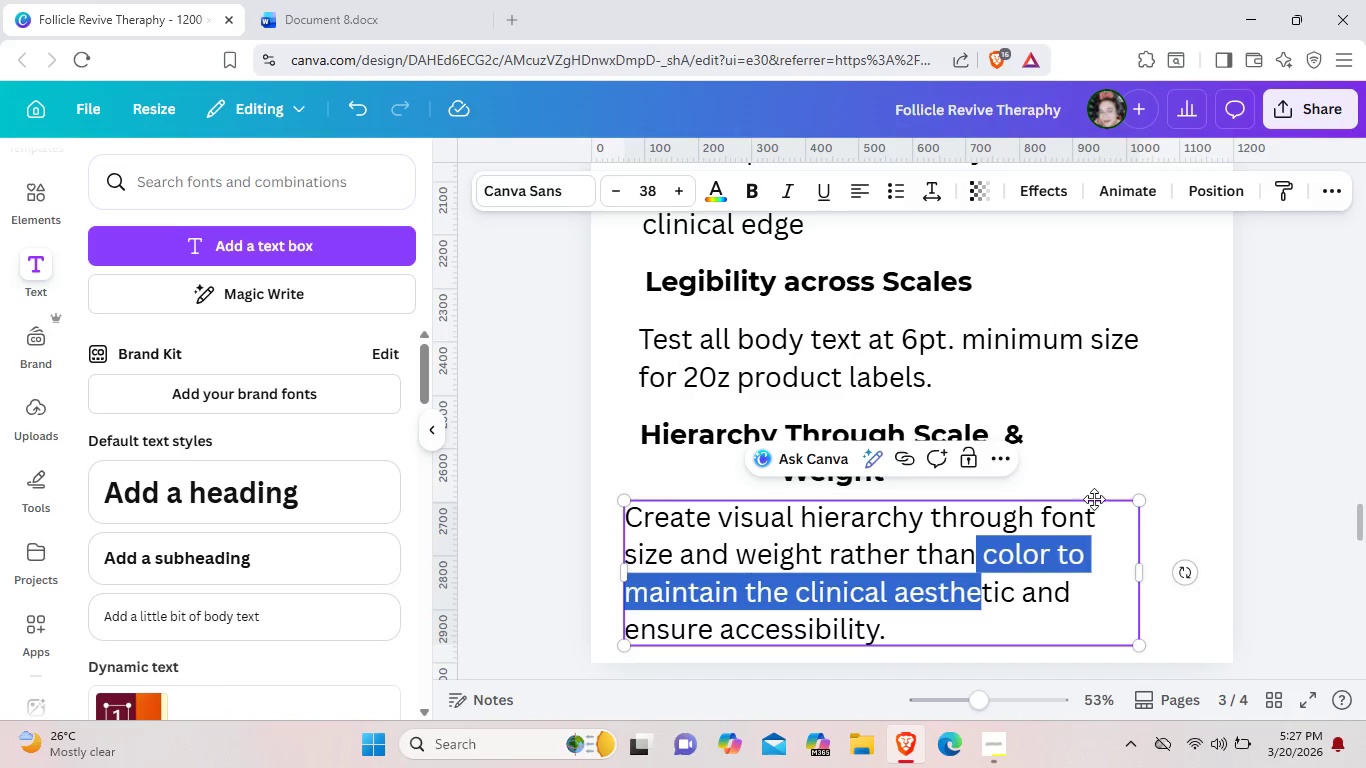 
left_click_drag(start_coordinate=[1094, 499], to_coordinate=[1094, 490])
 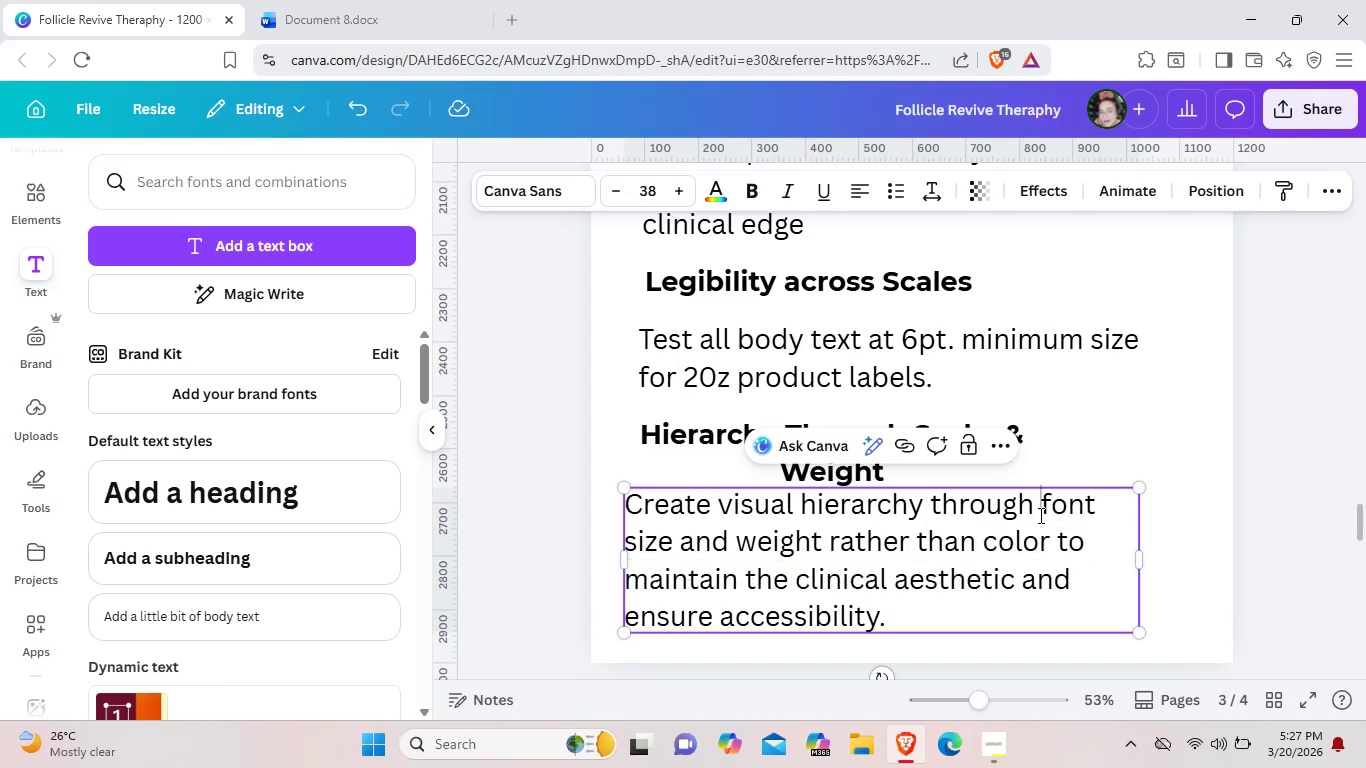 
left_click([1039, 515])
 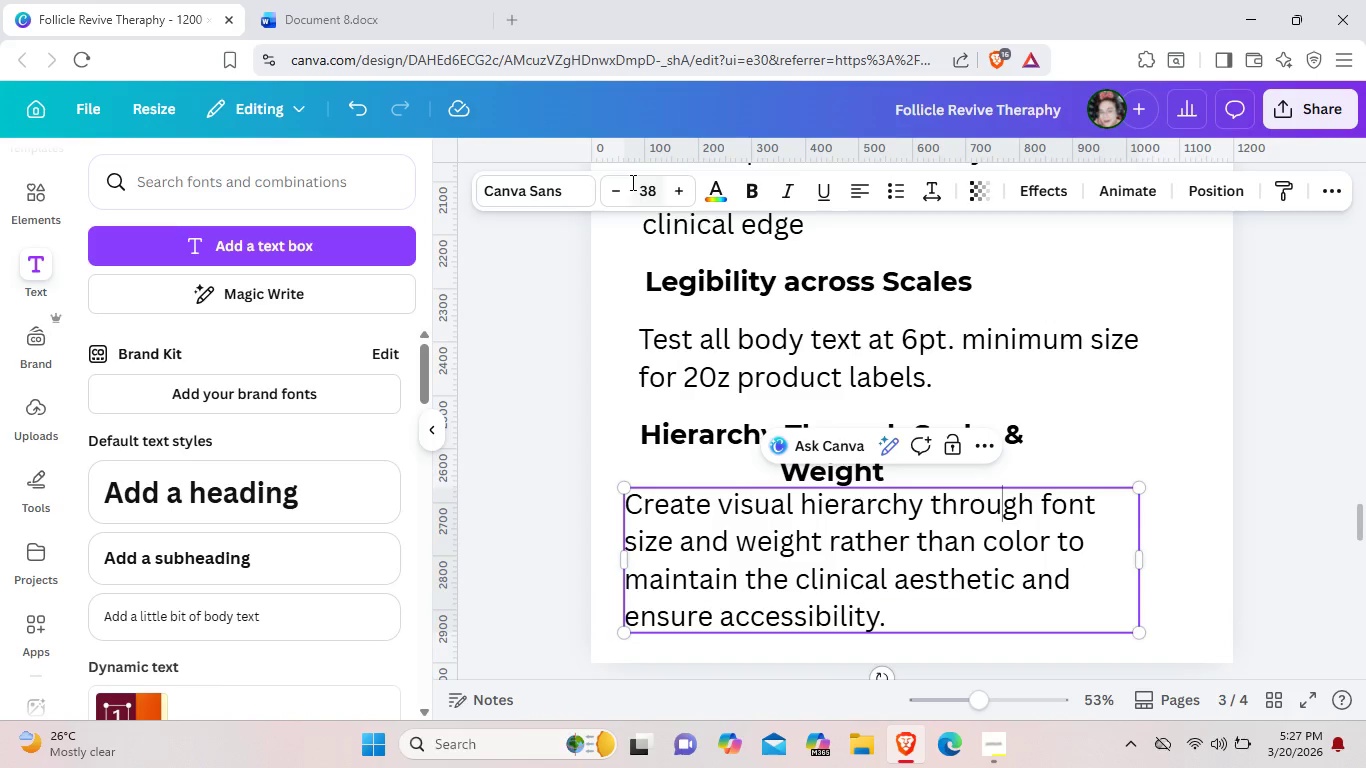 
double_click([621, 191])
 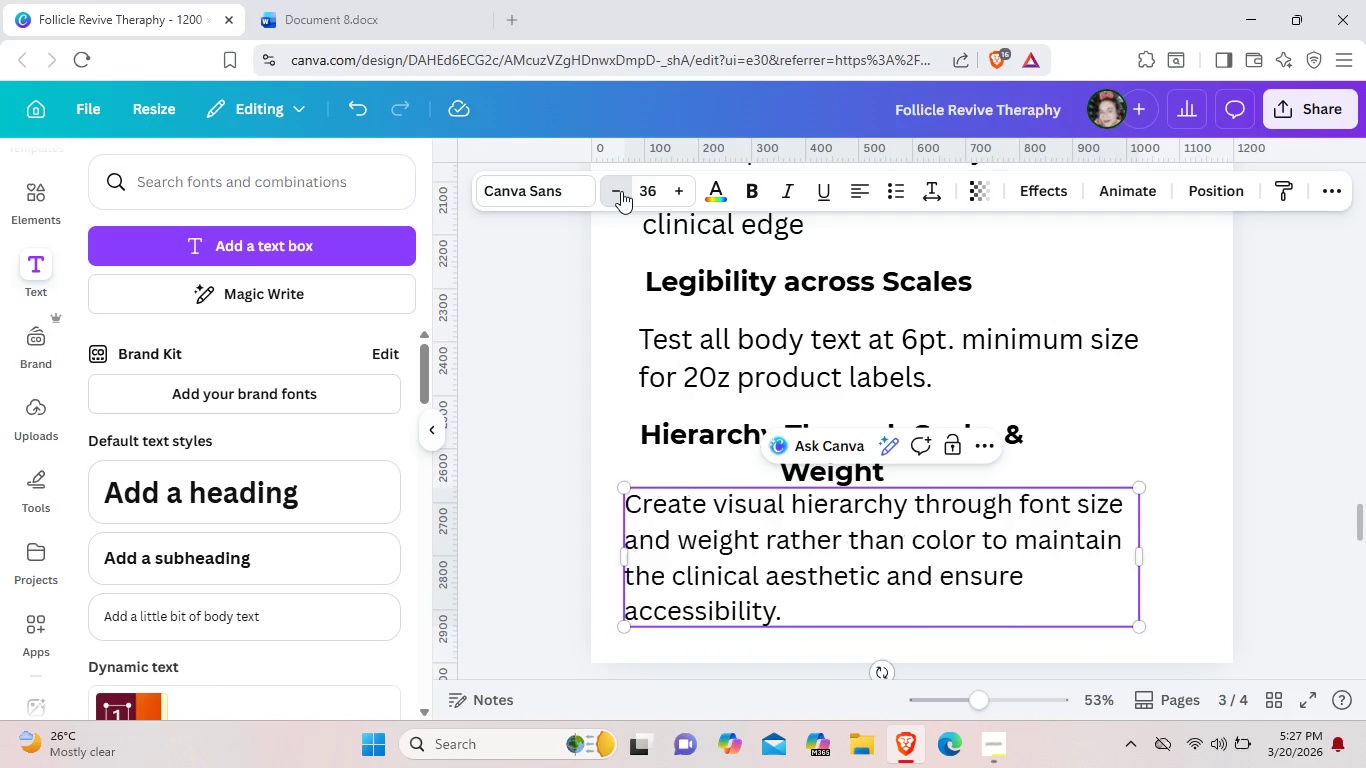 
triple_click([621, 191])
 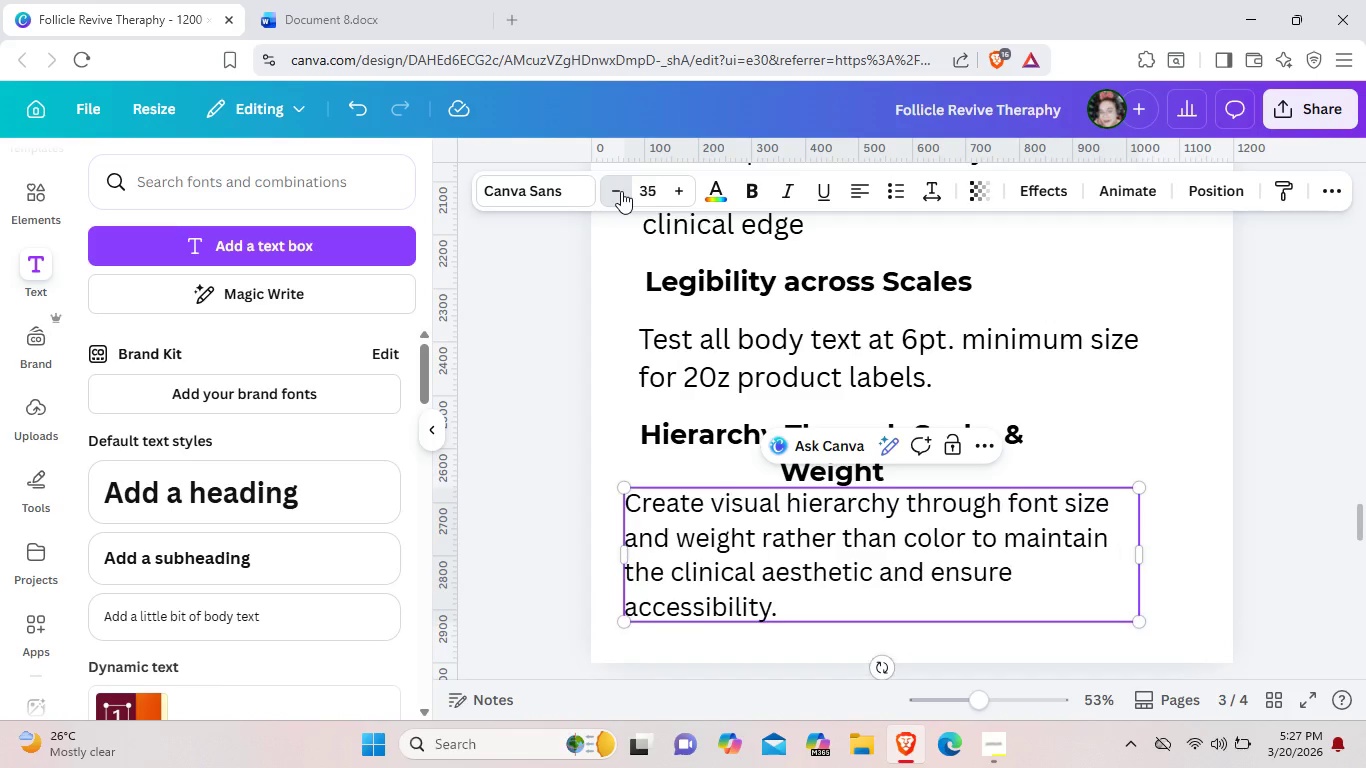 
triple_click([621, 191])
 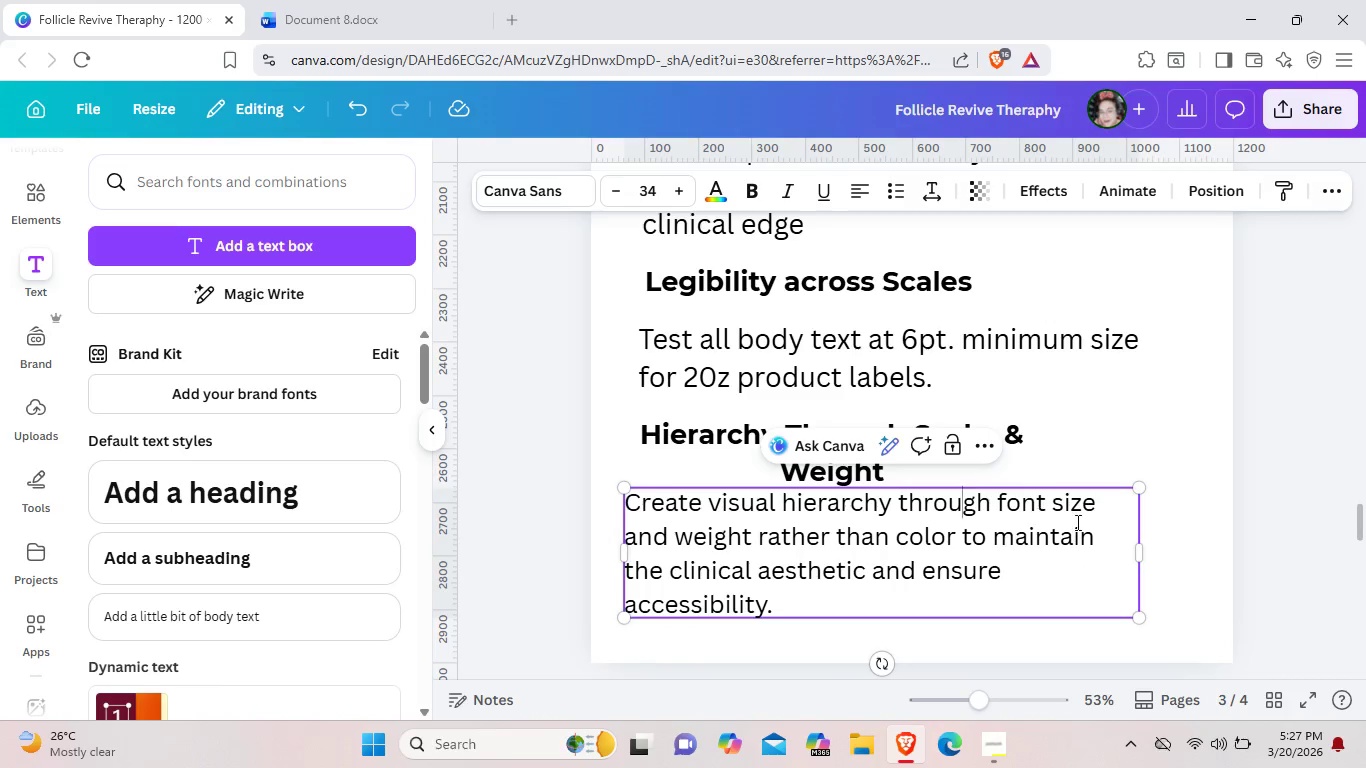 
left_click([1070, 489])
 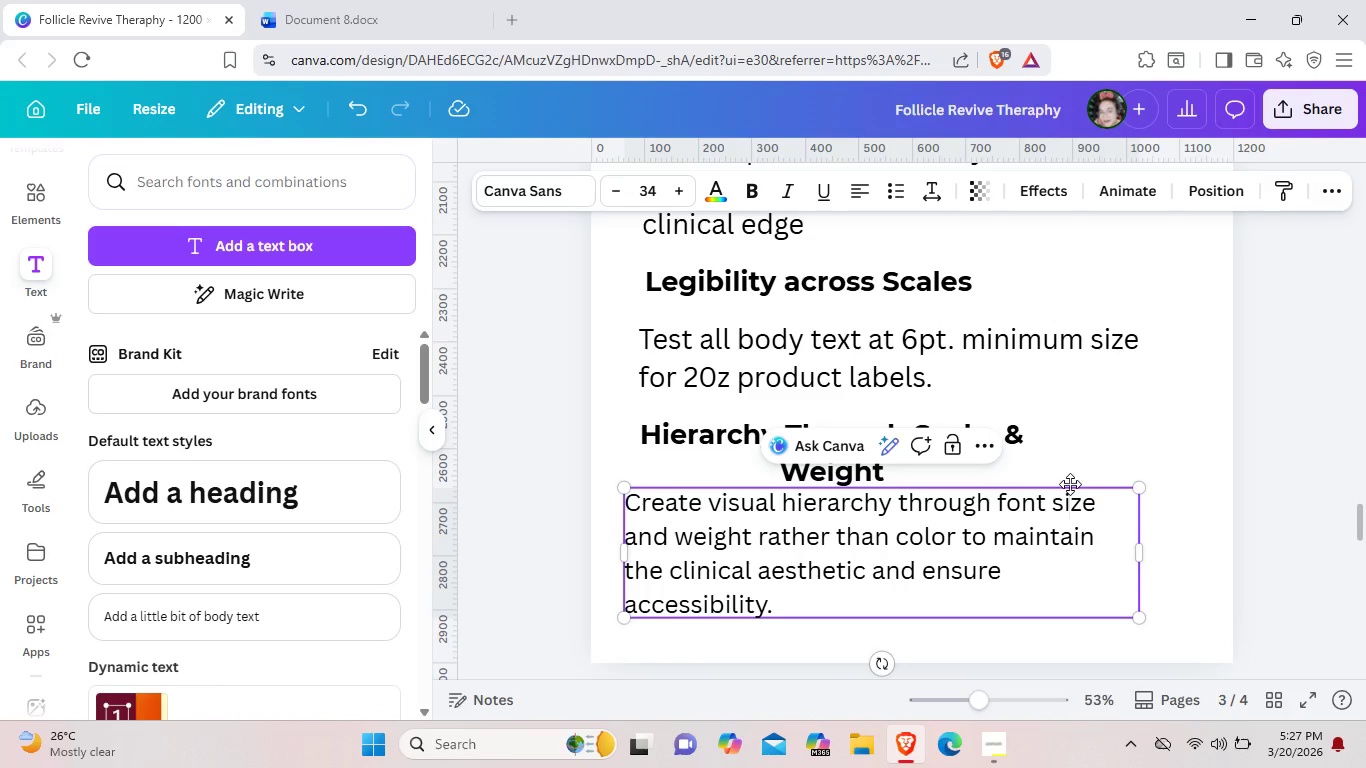 
left_click_drag(start_coordinate=[1070, 484], to_coordinate=[1070, 502])
 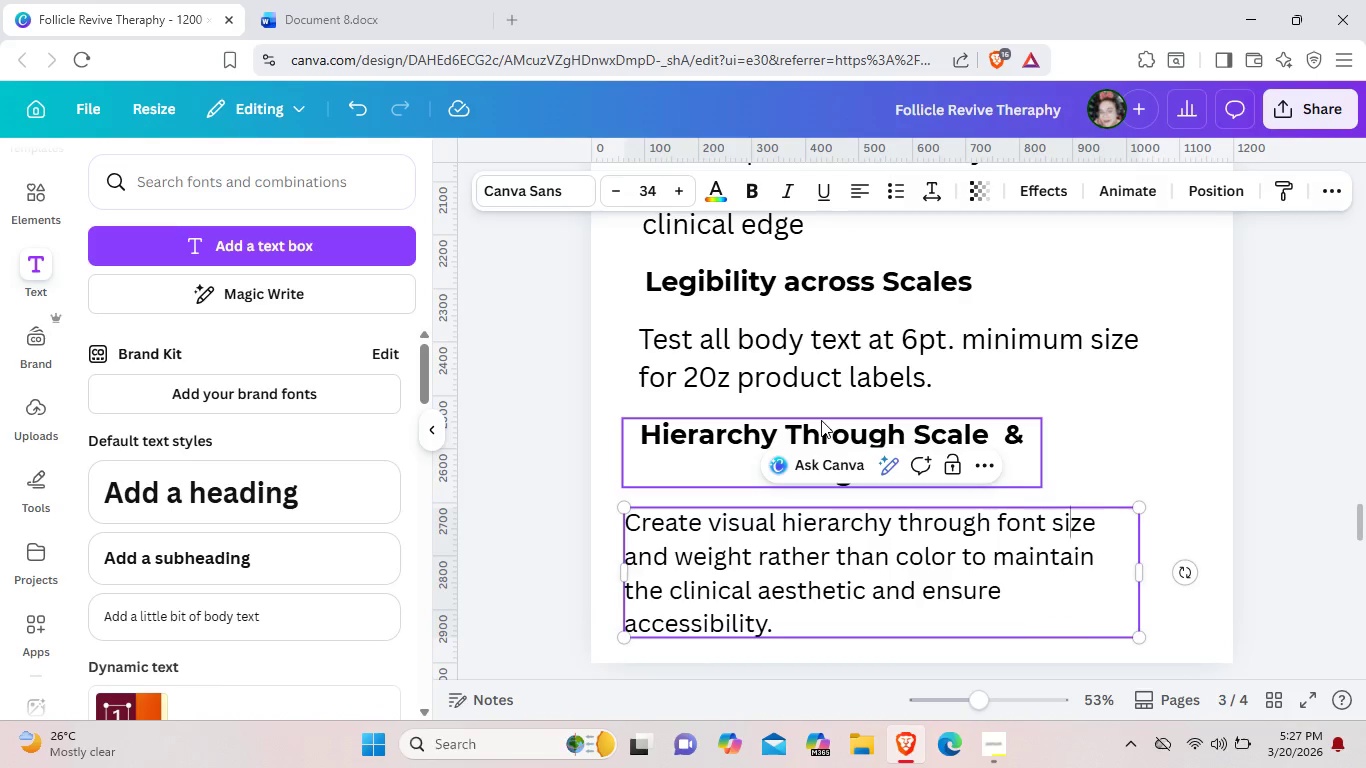 
left_click_drag(start_coordinate=[821, 420], to_coordinate=[819, 408])
 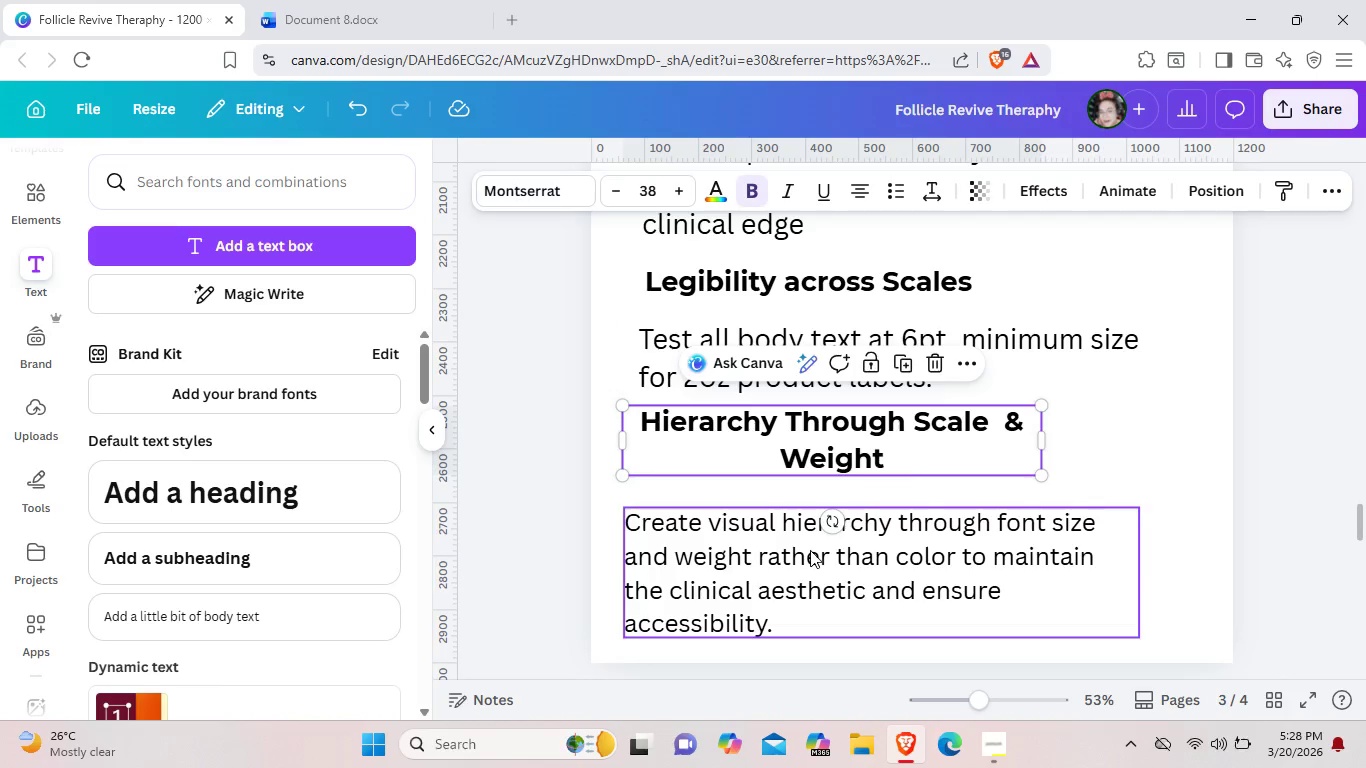 
left_click_drag(start_coordinate=[810, 550], to_coordinate=[808, 529])
 